 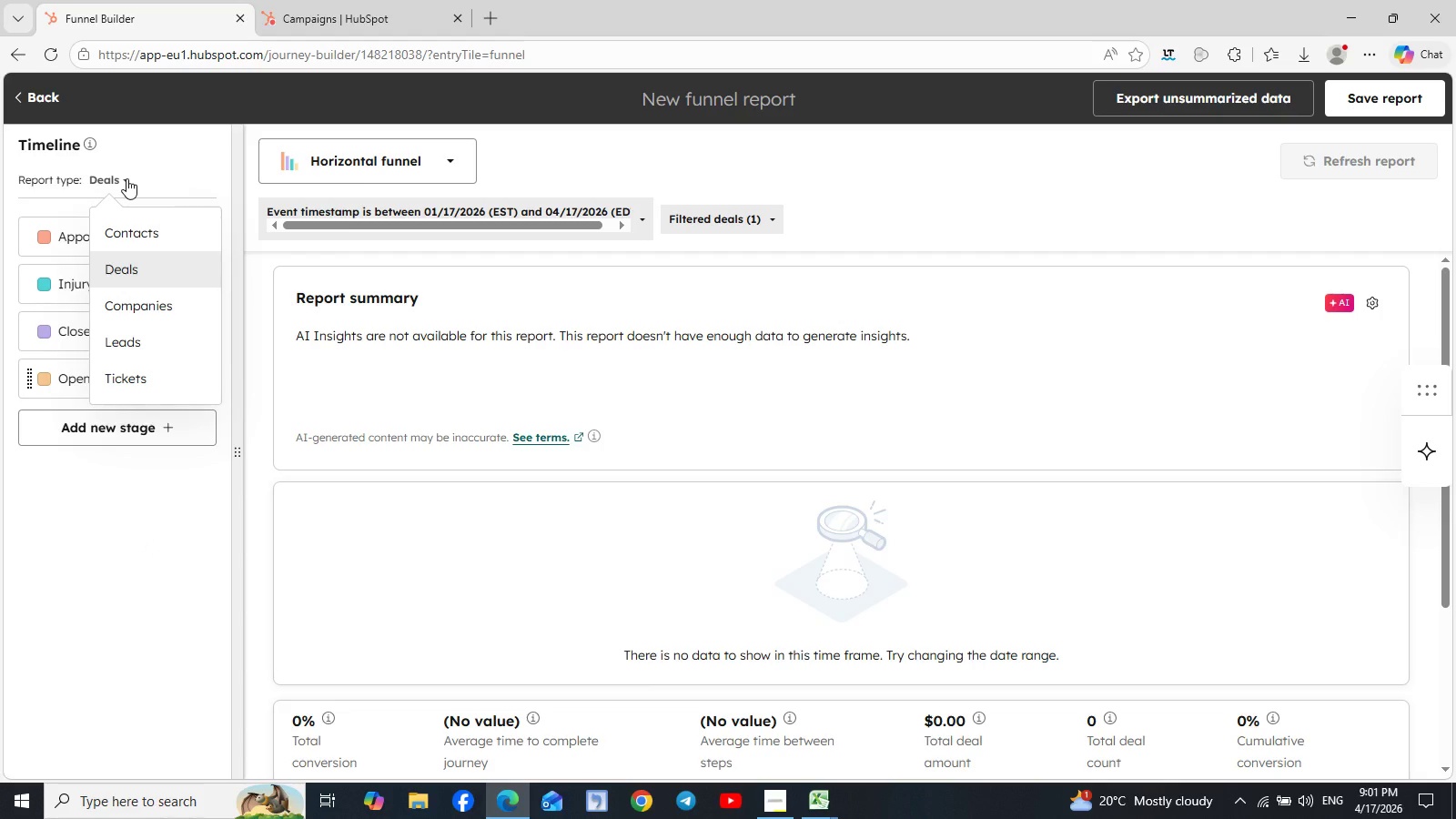 
left_click([148, 122])
 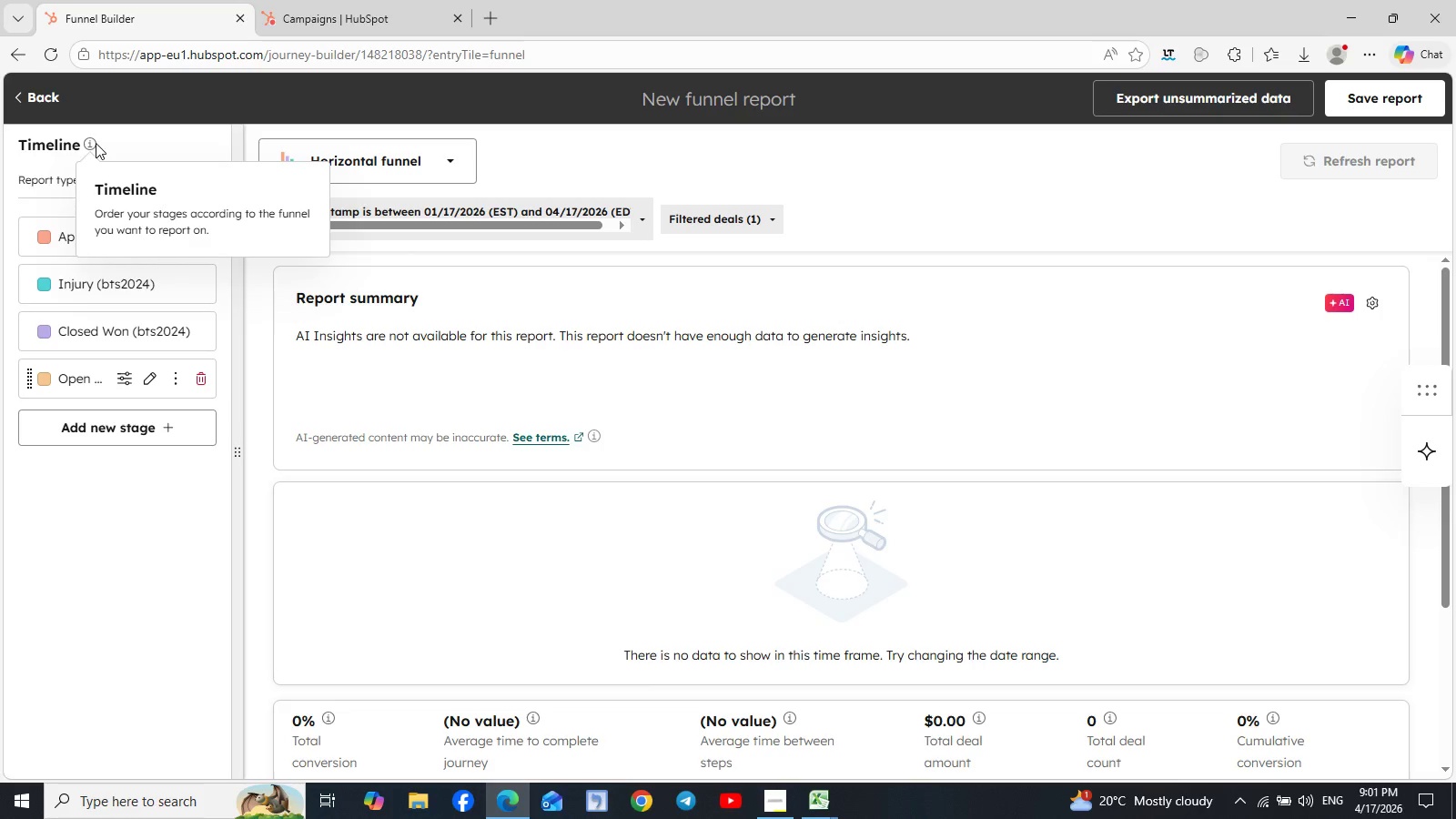 
left_click([93, 143])
 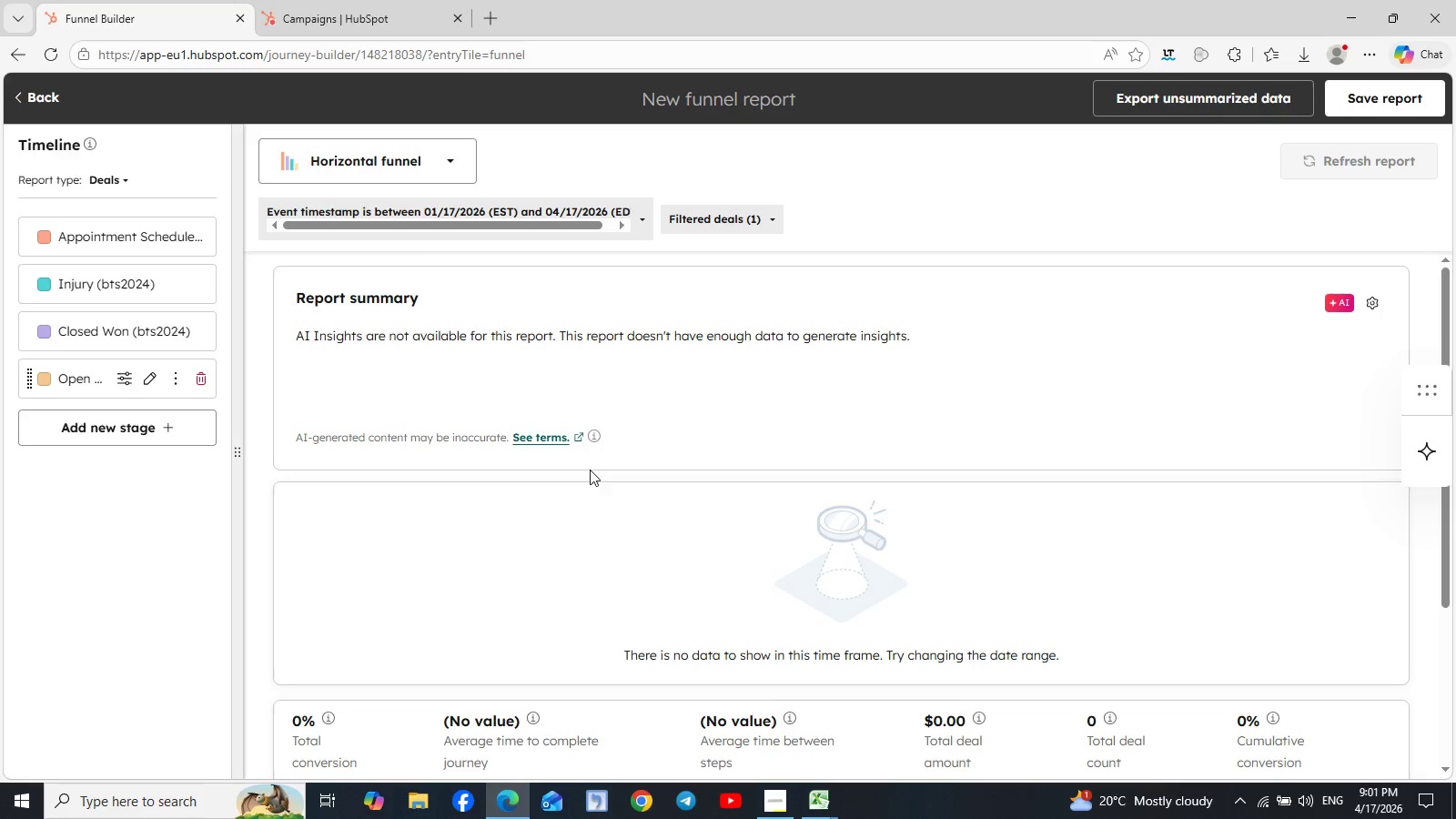 
wait(7.41)
 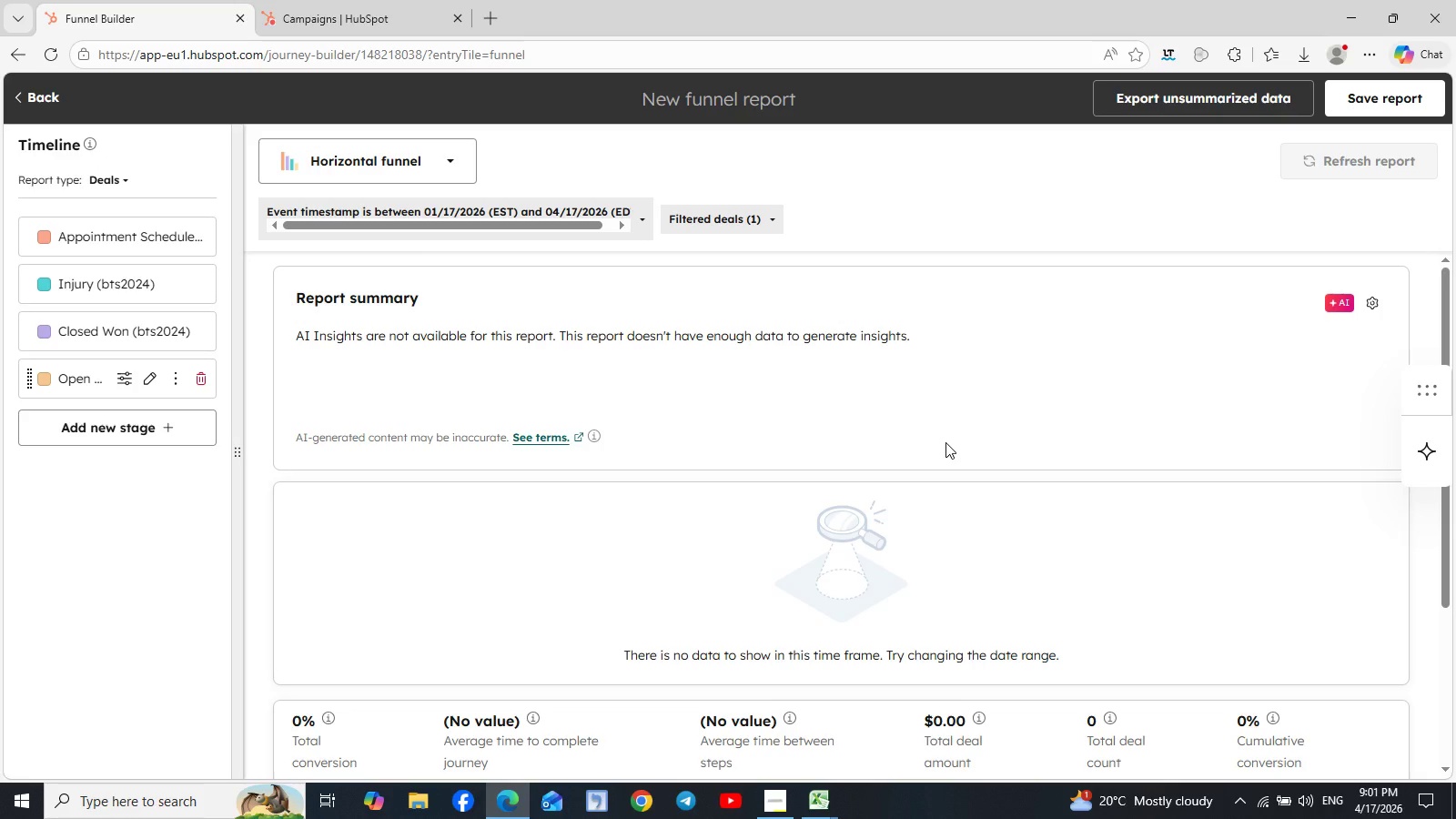 
left_click([15, 93])
 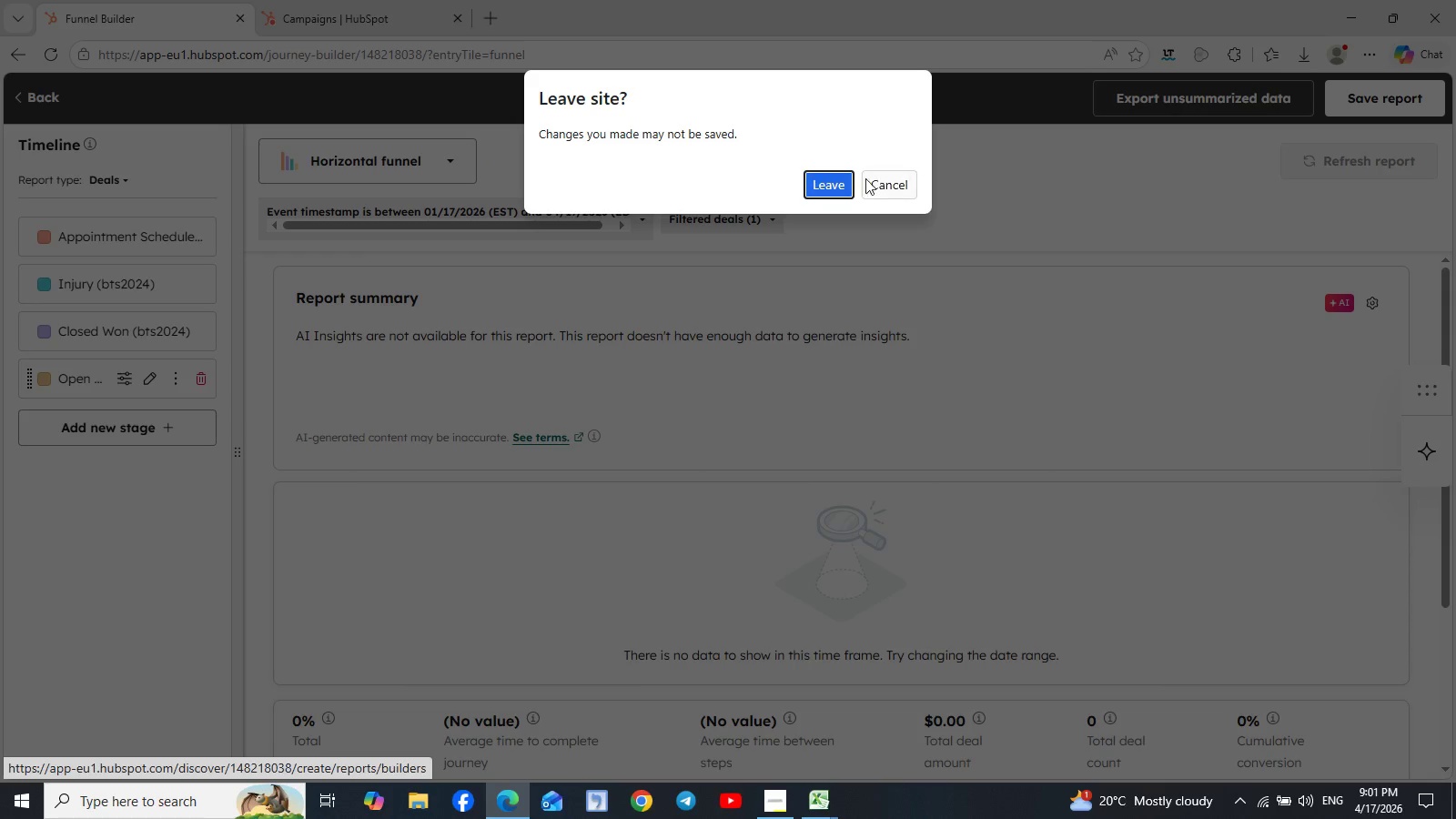 
left_click([838, 188])
 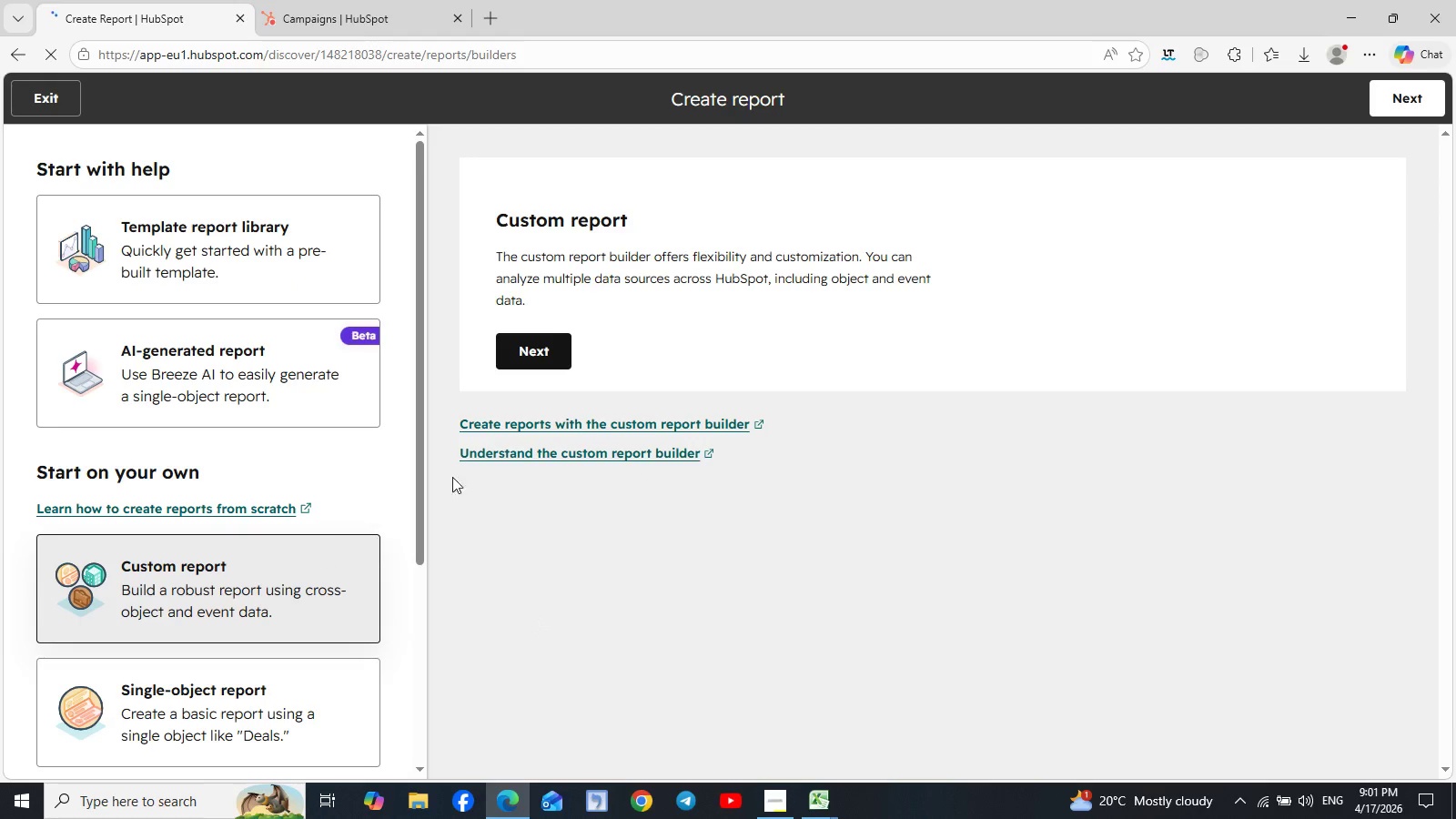 
scroll: coordinate [306, 527], scroll_direction: down, amount: 2.0
 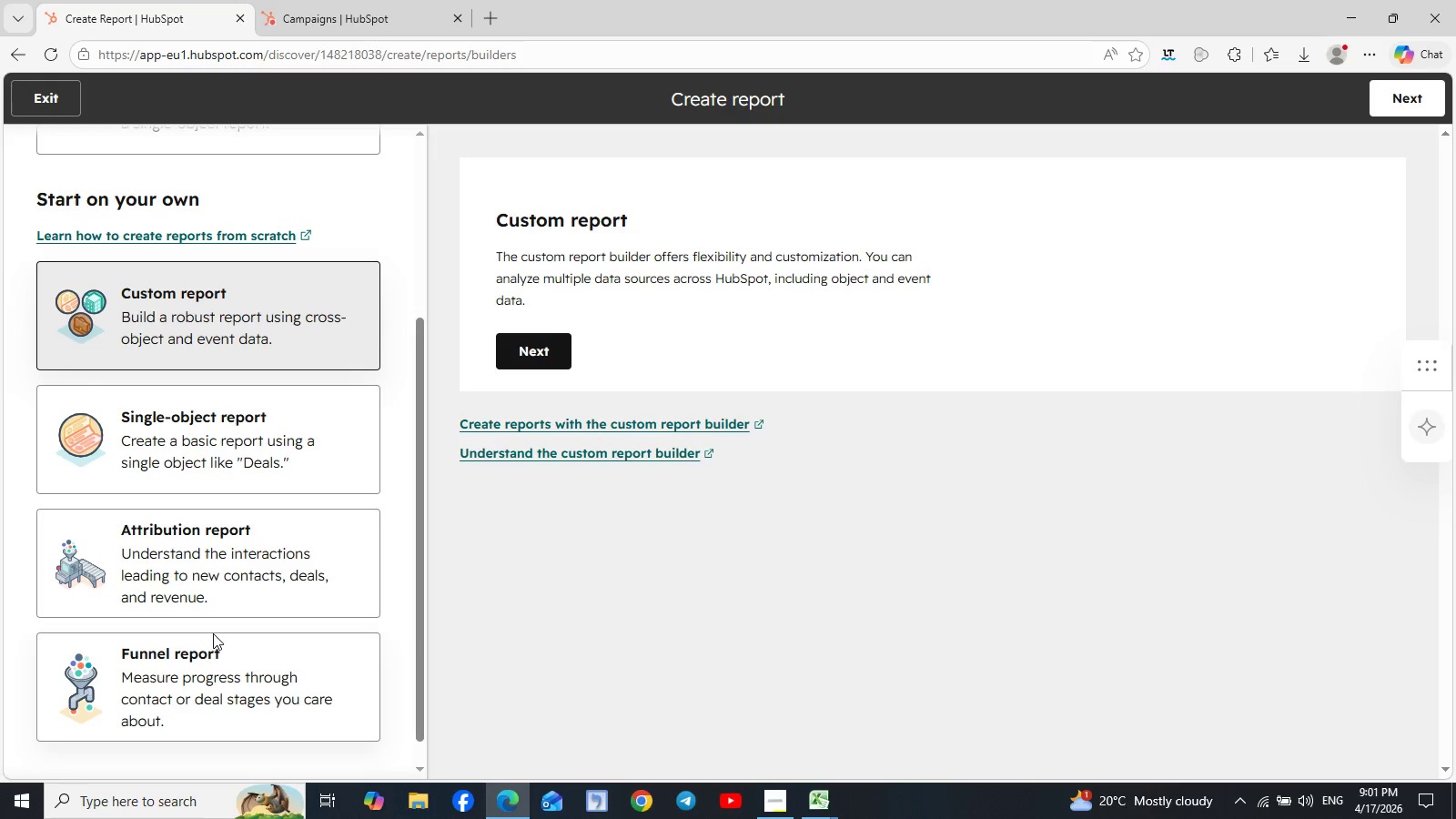 
left_click([218, 687])
 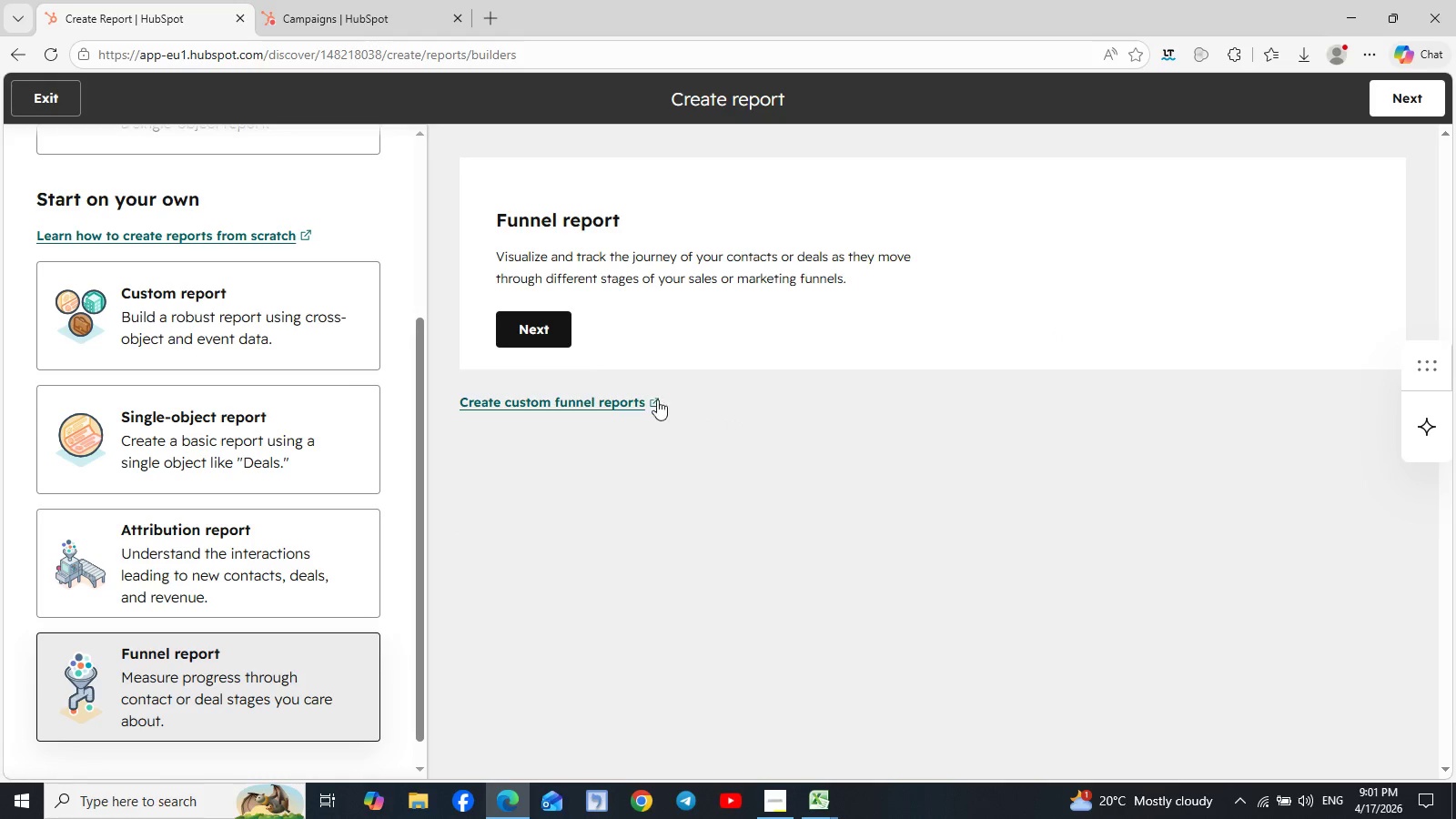 
wait(5.77)
 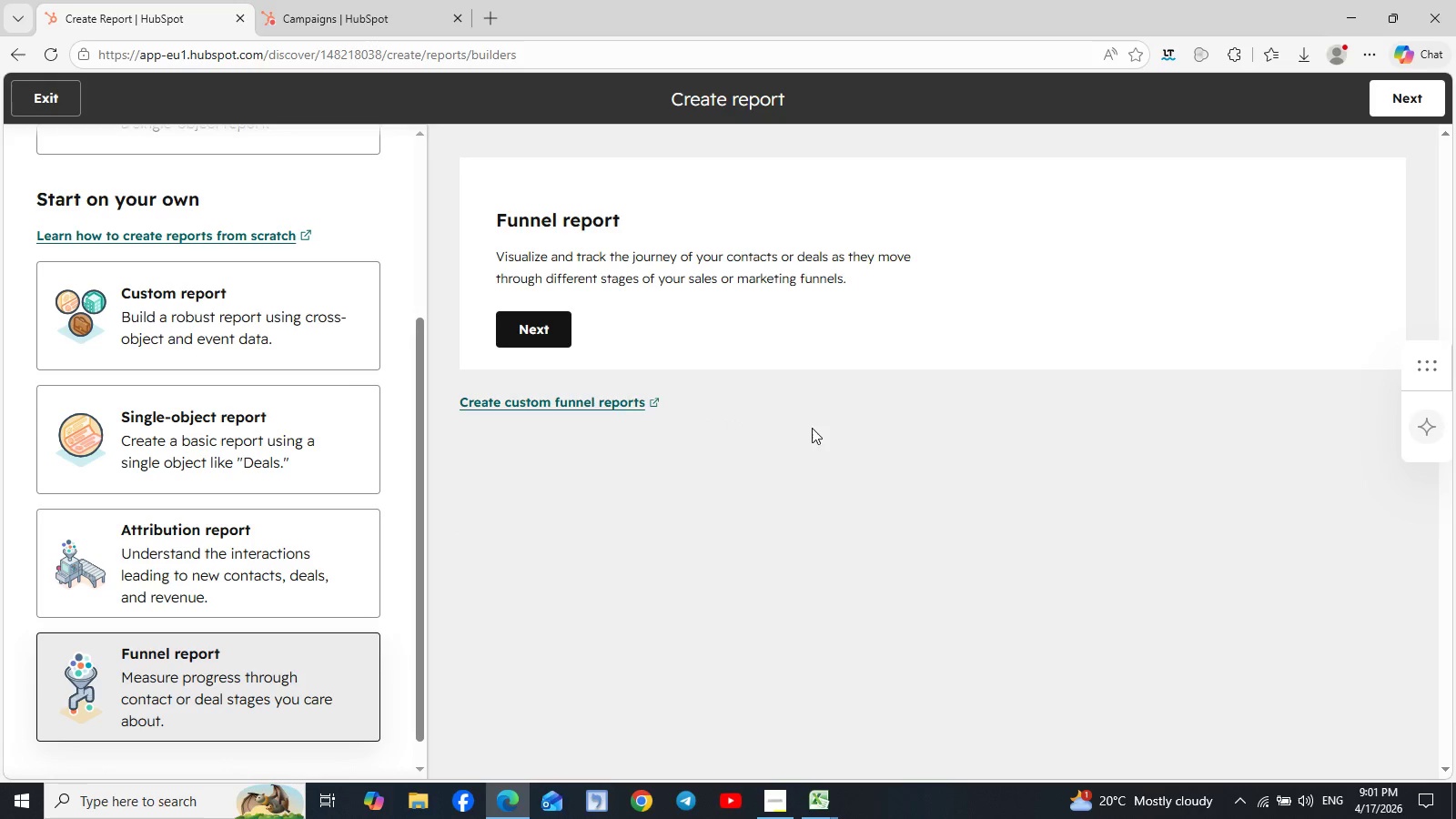 
left_click([546, 331])
 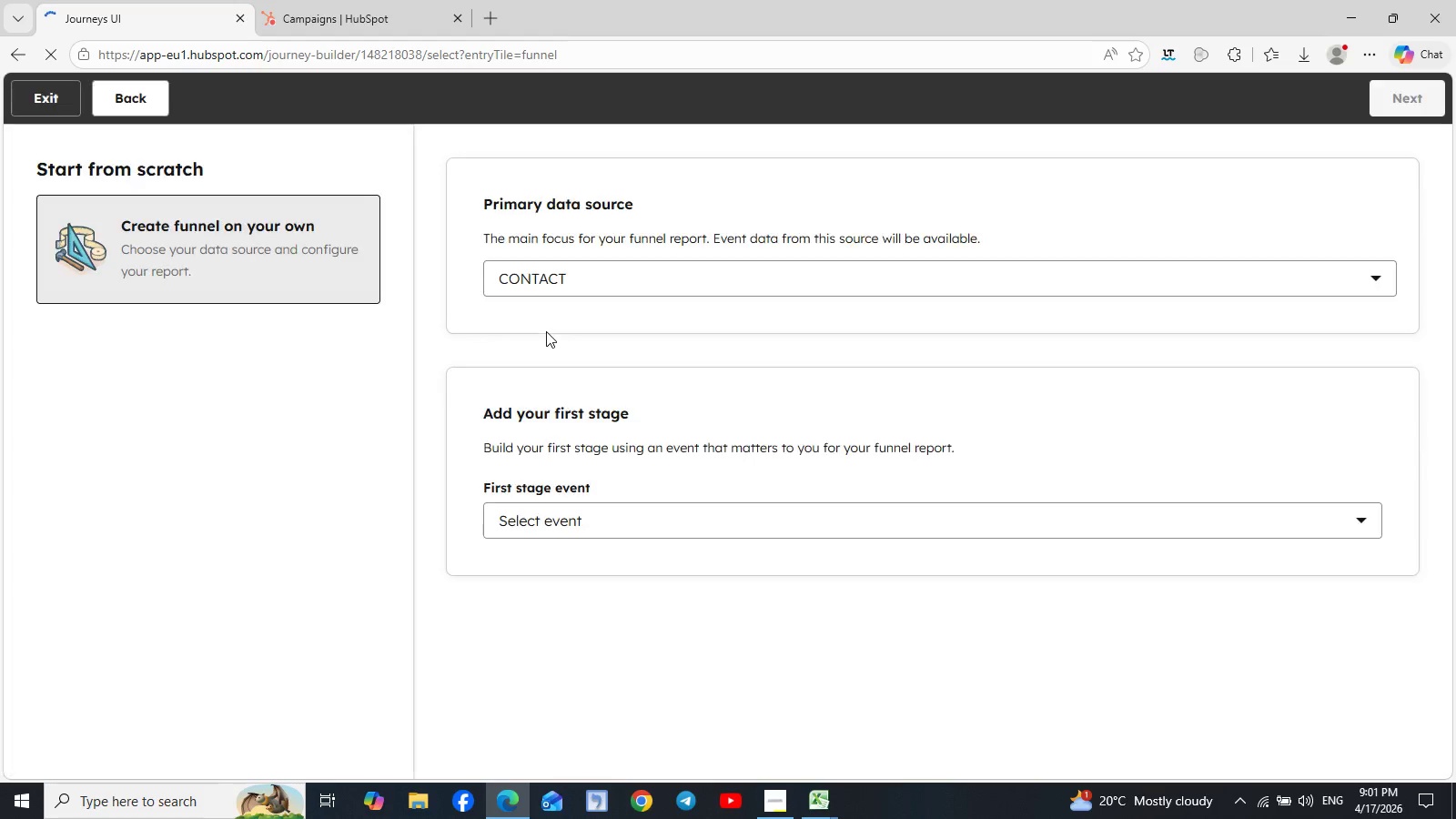 
wait(10.62)
 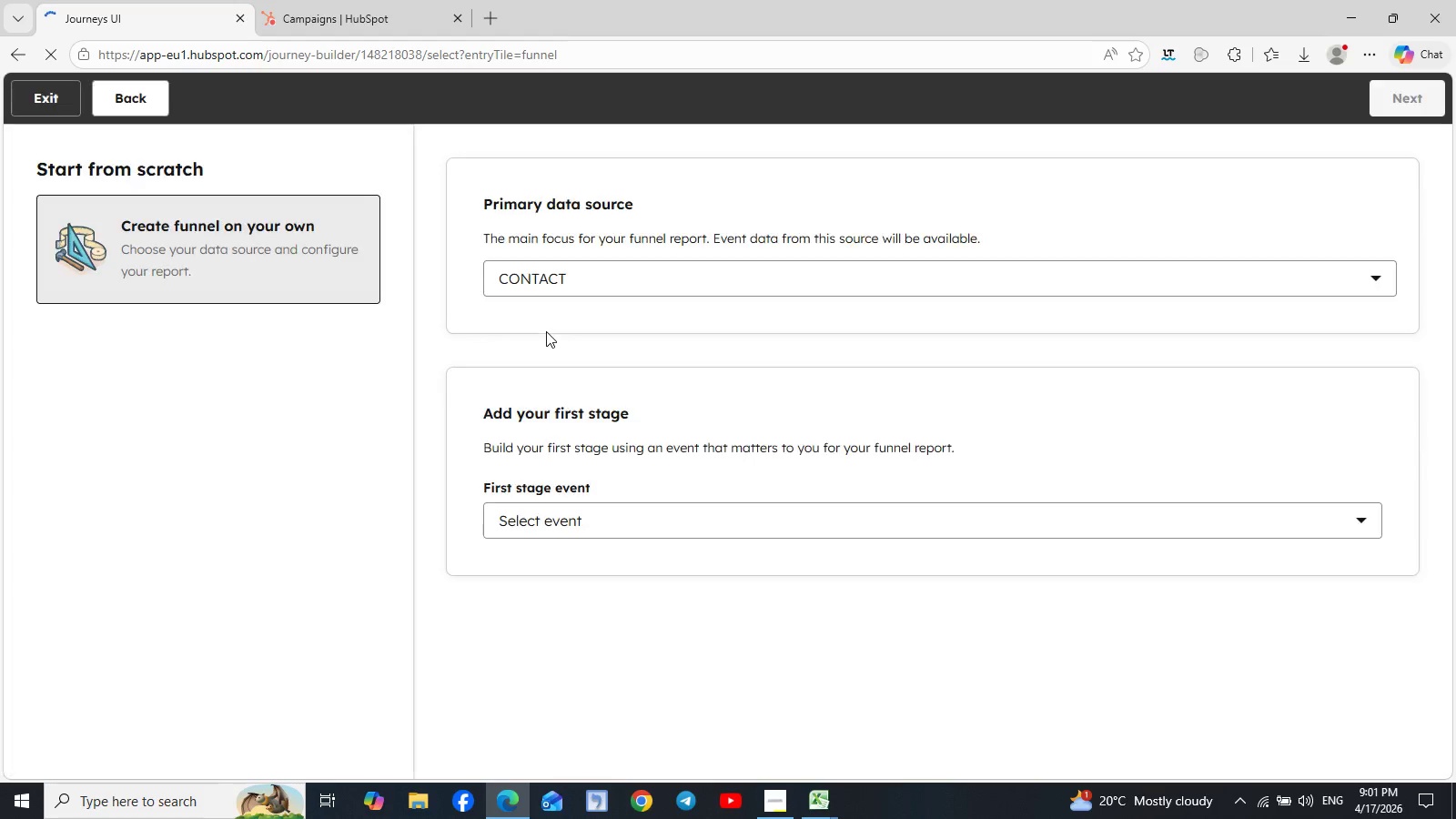 
left_click([1382, 276])
 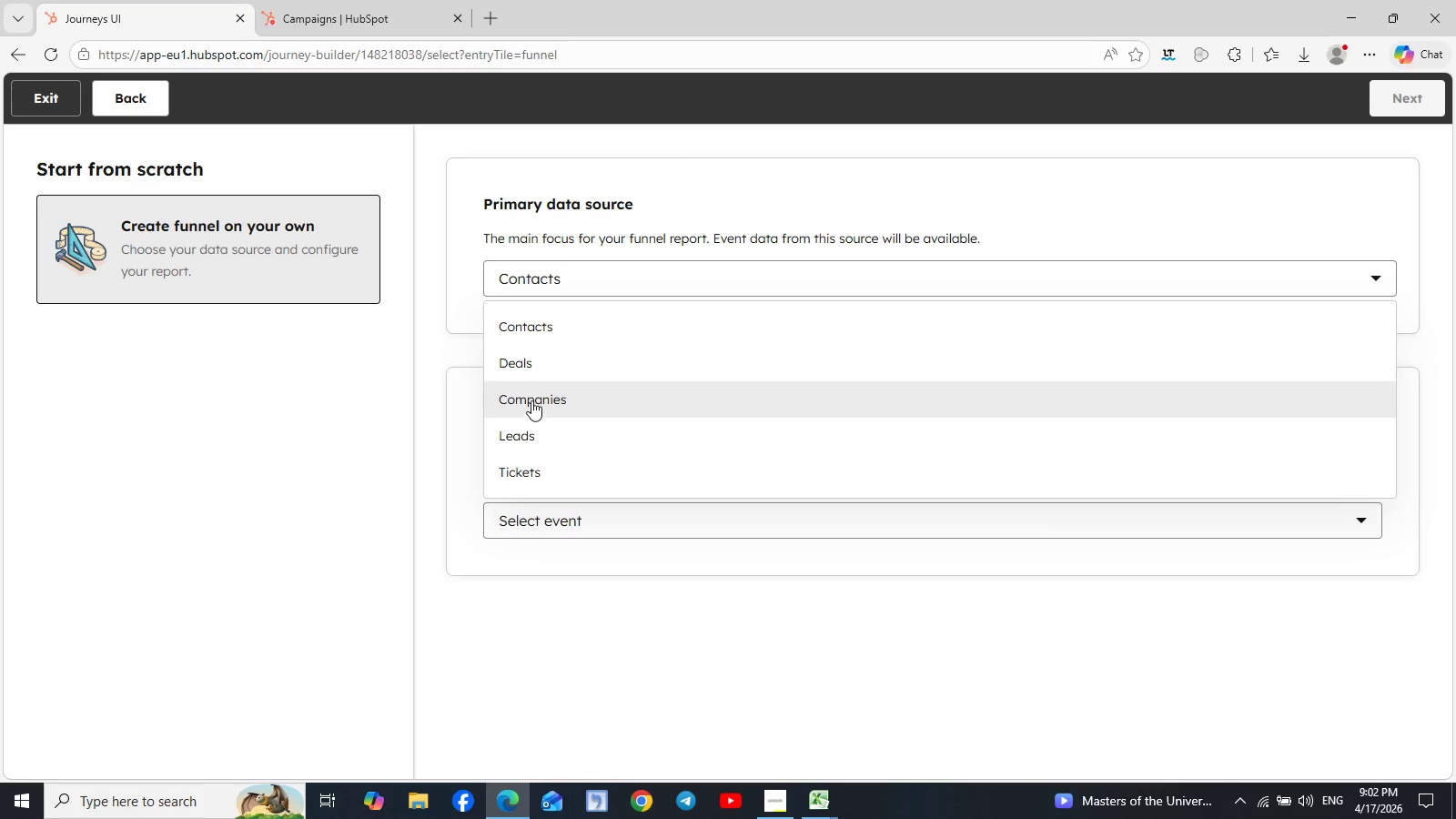 
left_click([539, 367])
 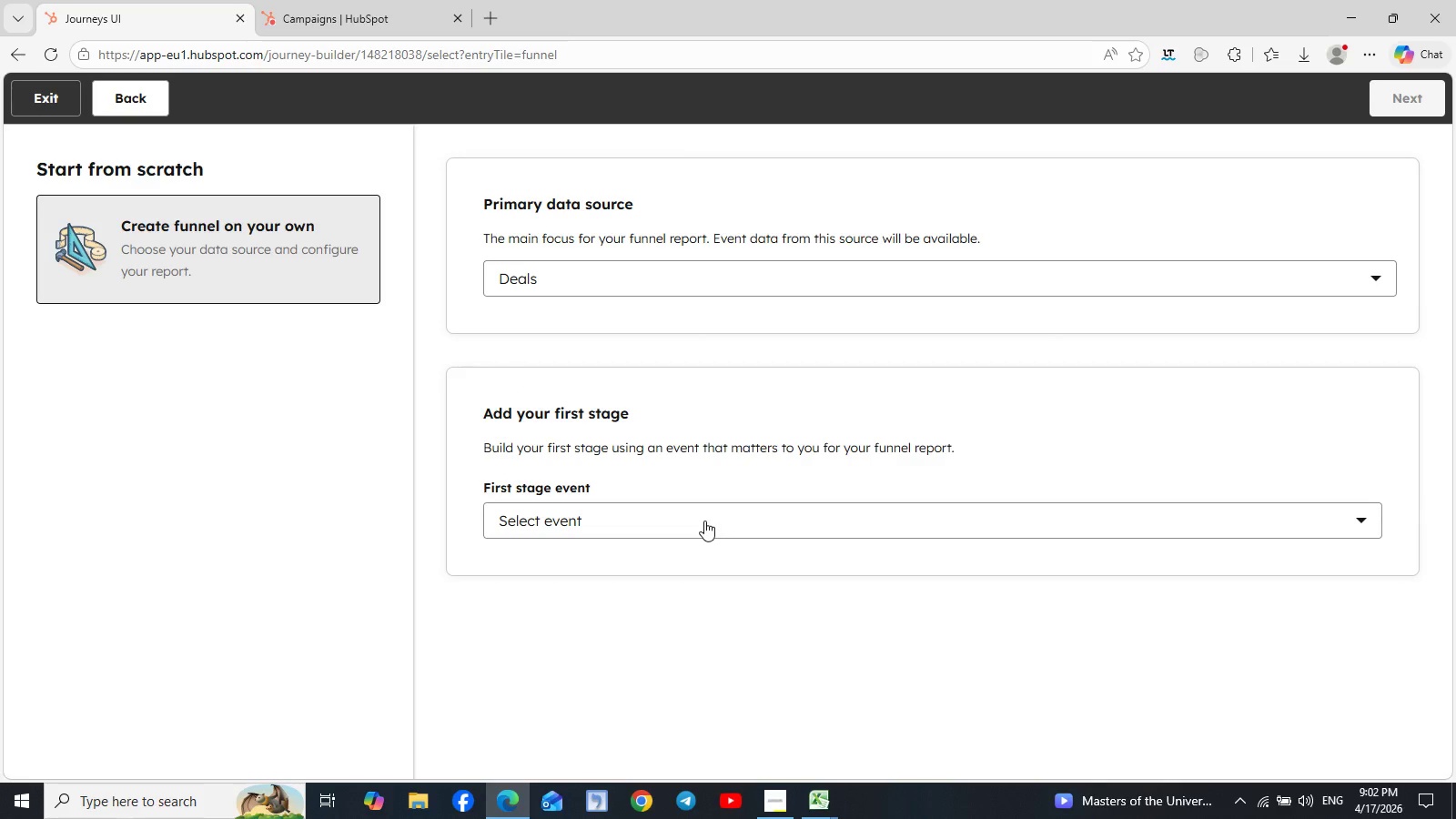 
left_click([704, 521])
 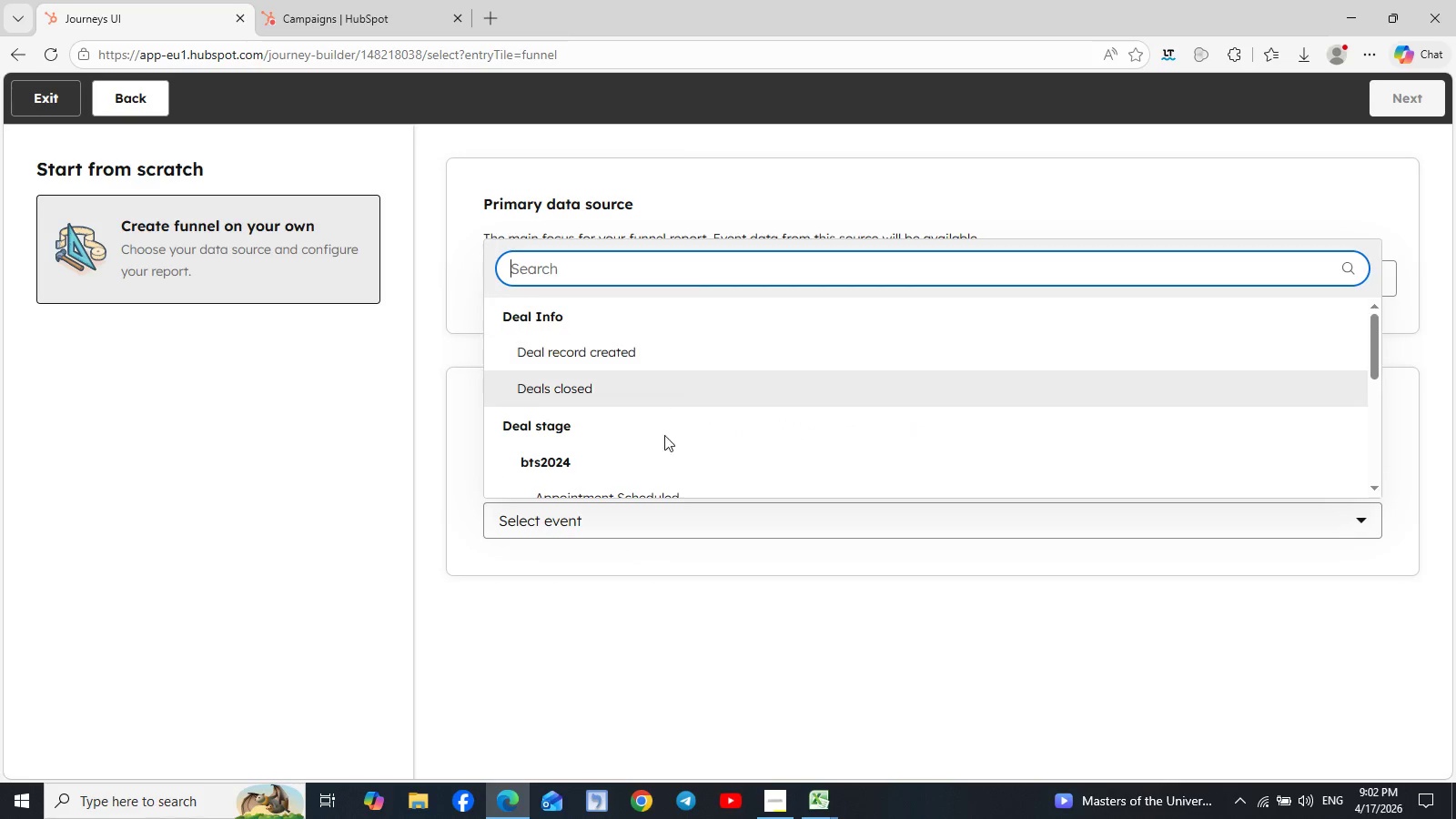 
left_click([535, 641])
 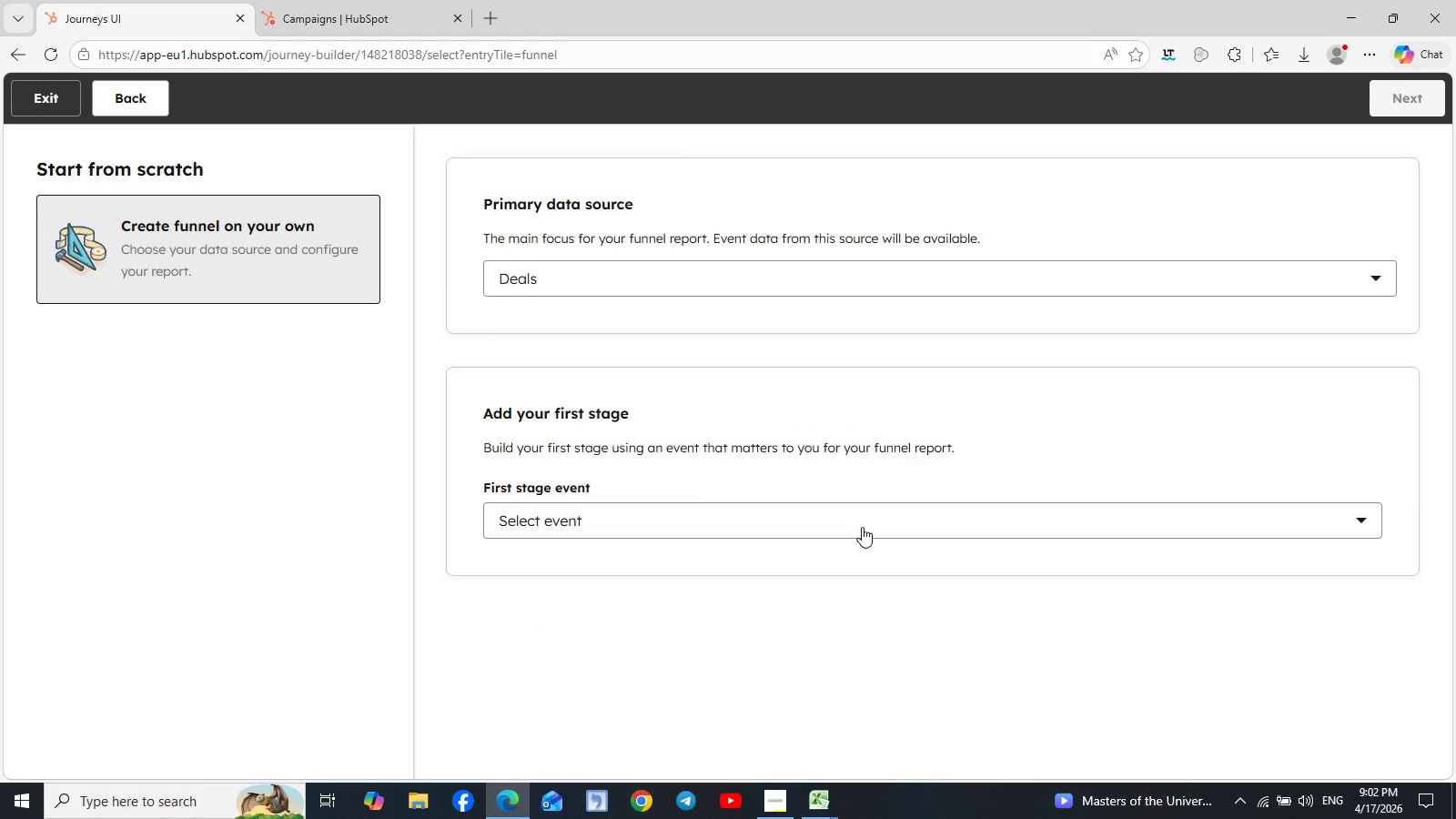 
left_click([856, 521])
 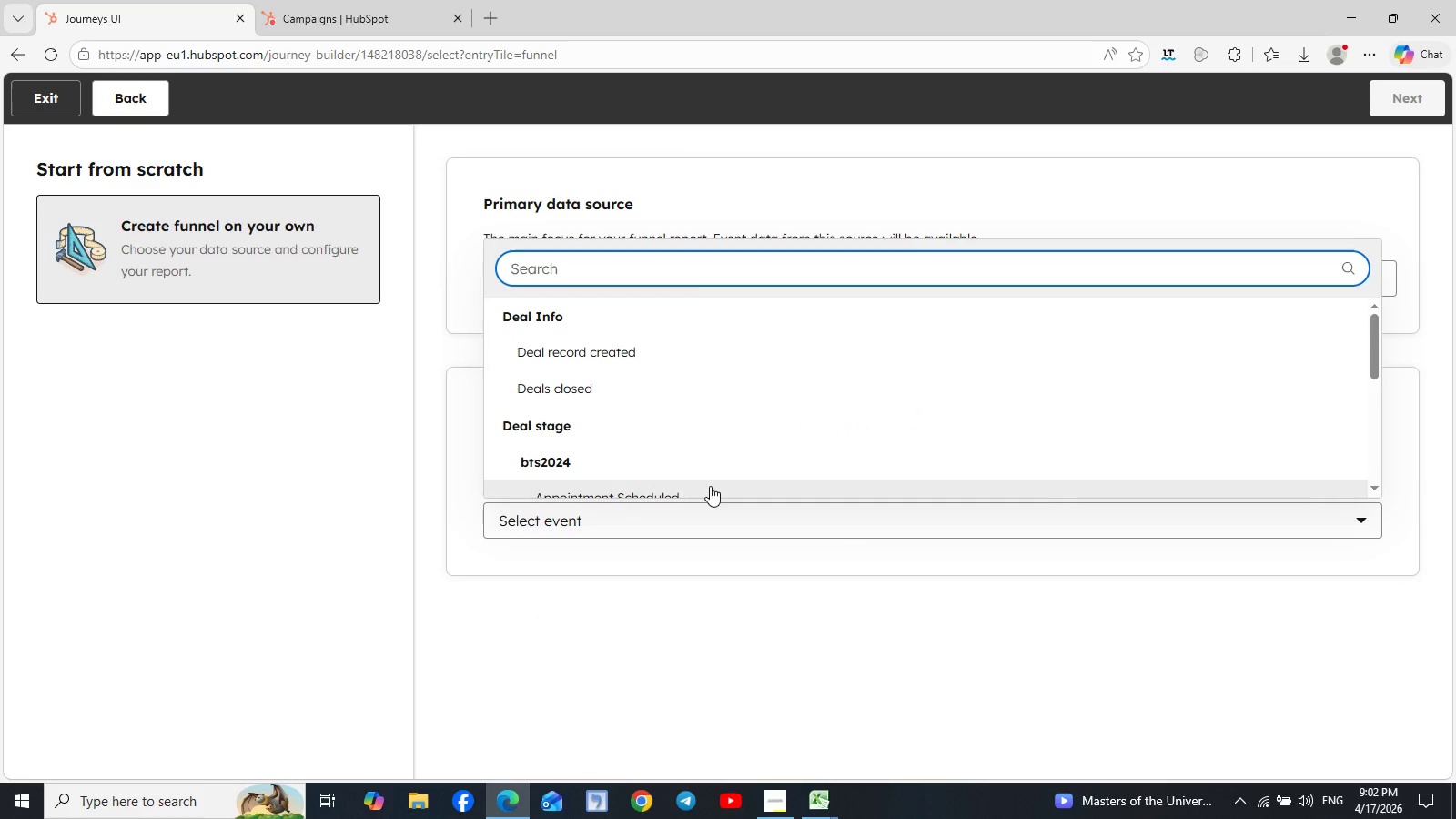 
scroll: coordinate [709, 456], scroll_direction: down, amount: 1.0
 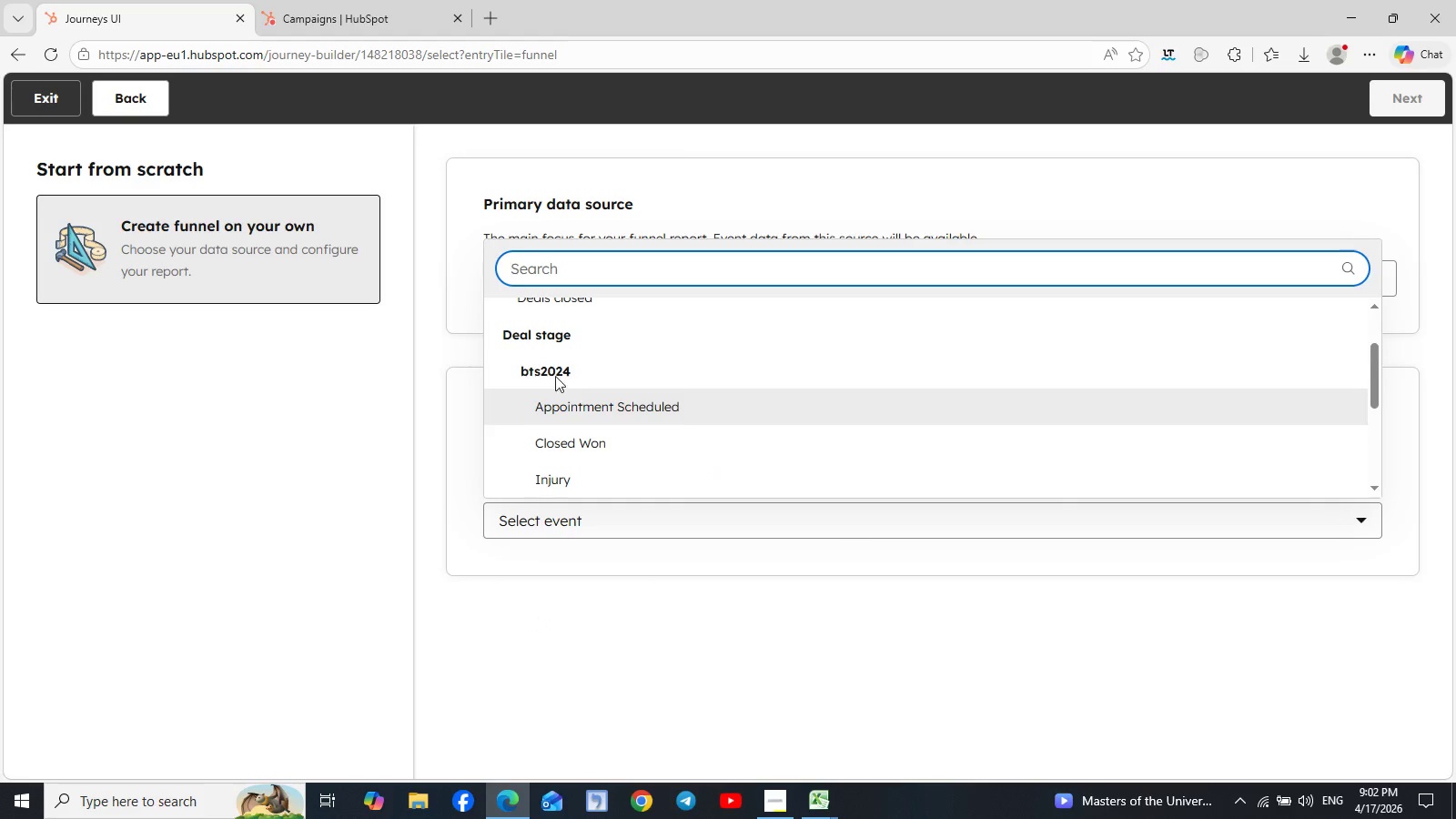 
left_click([554, 372])
 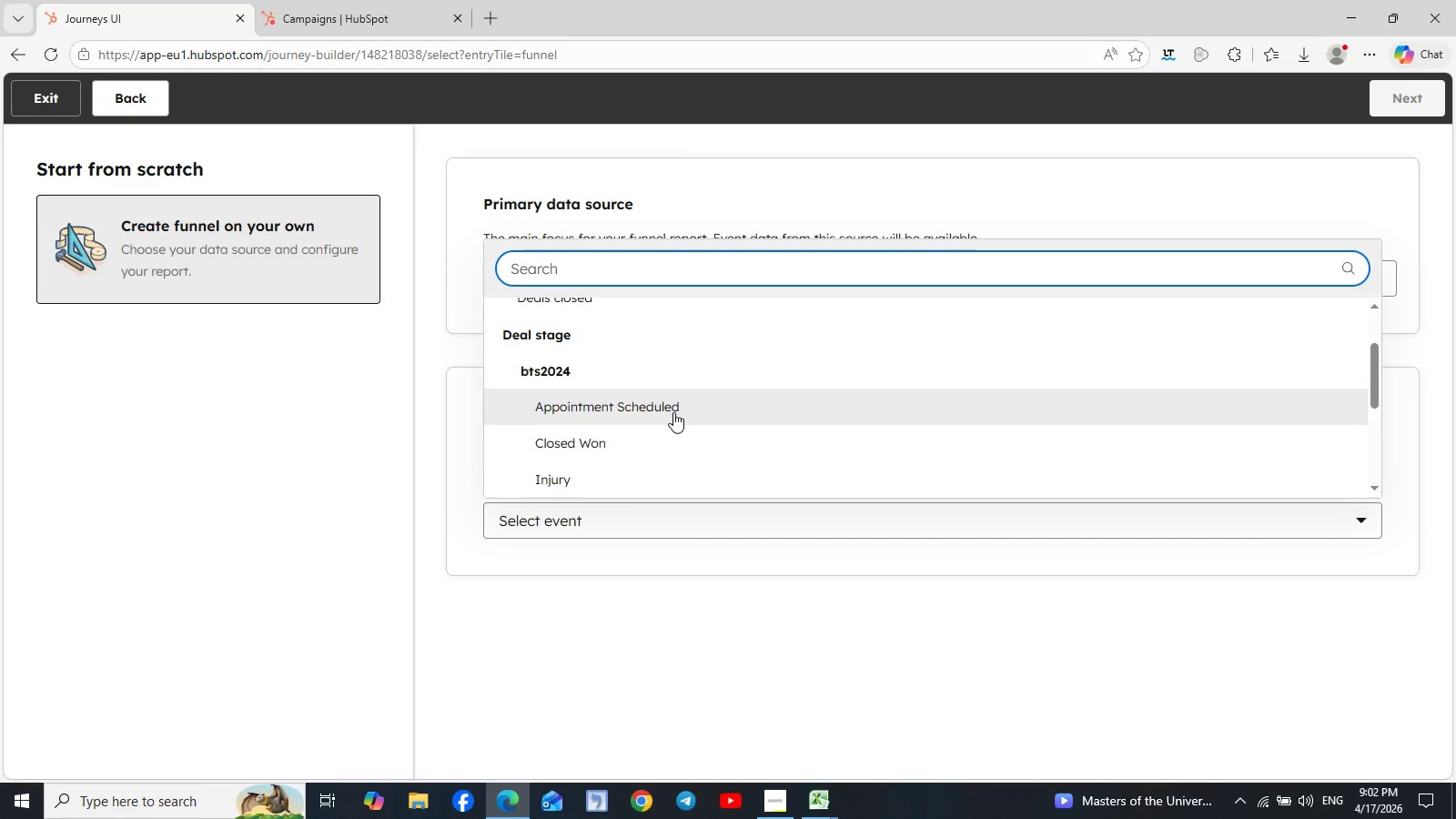 
left_click([672, 411])
 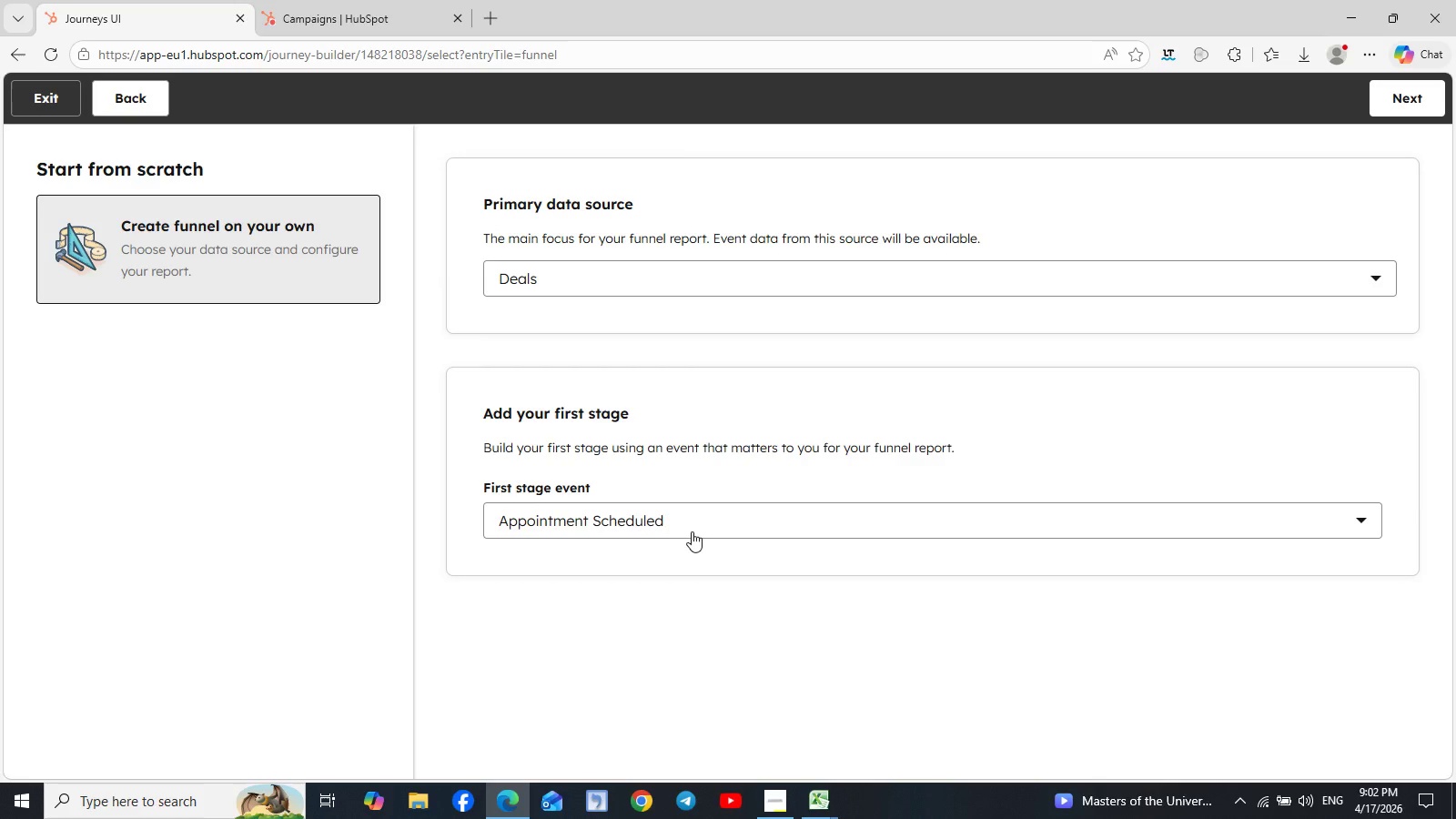 
left_click([692, 531])
 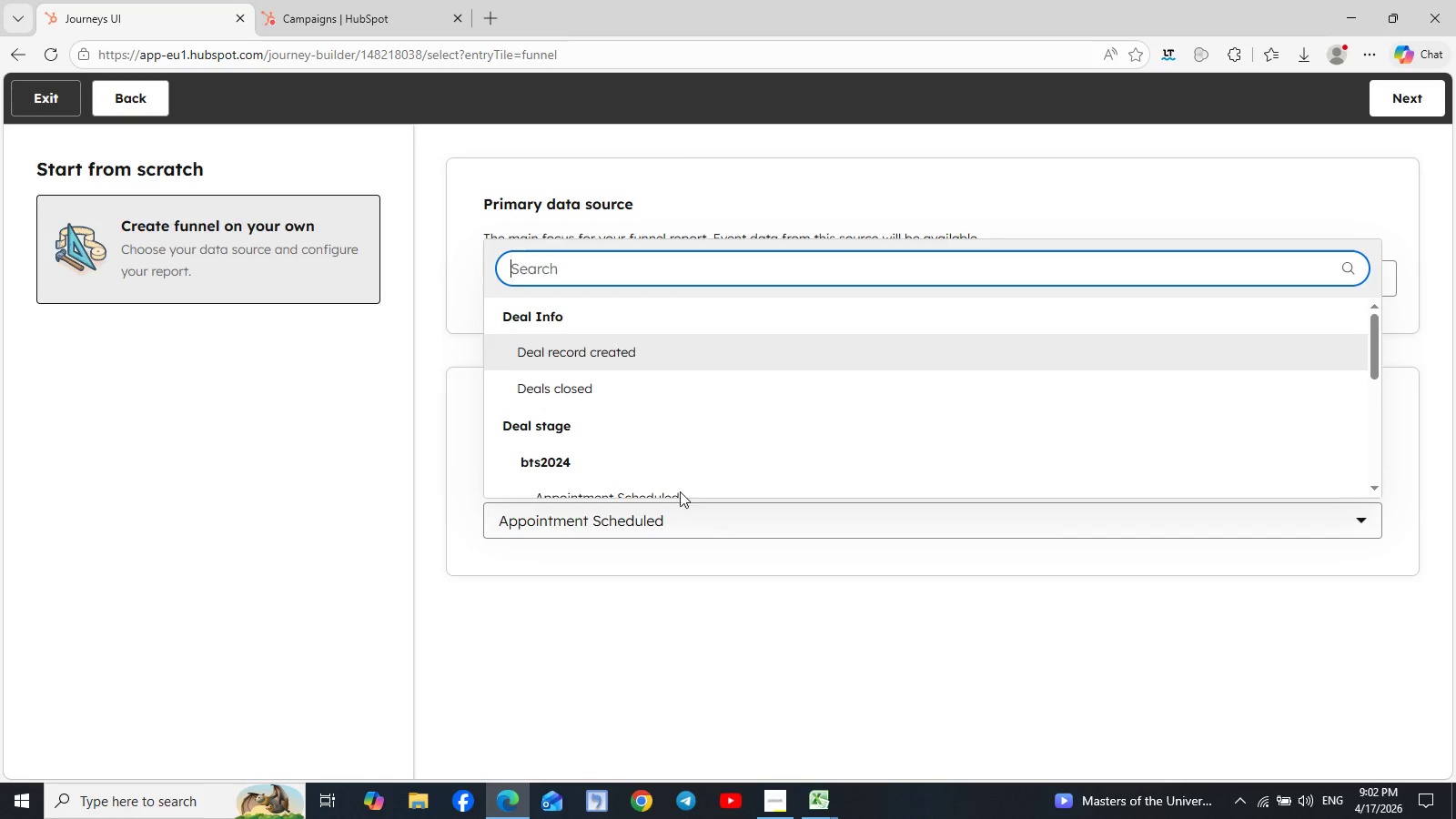 
scroll: coordinate [651, 442], scroll_direction: down, amount: 3.0
 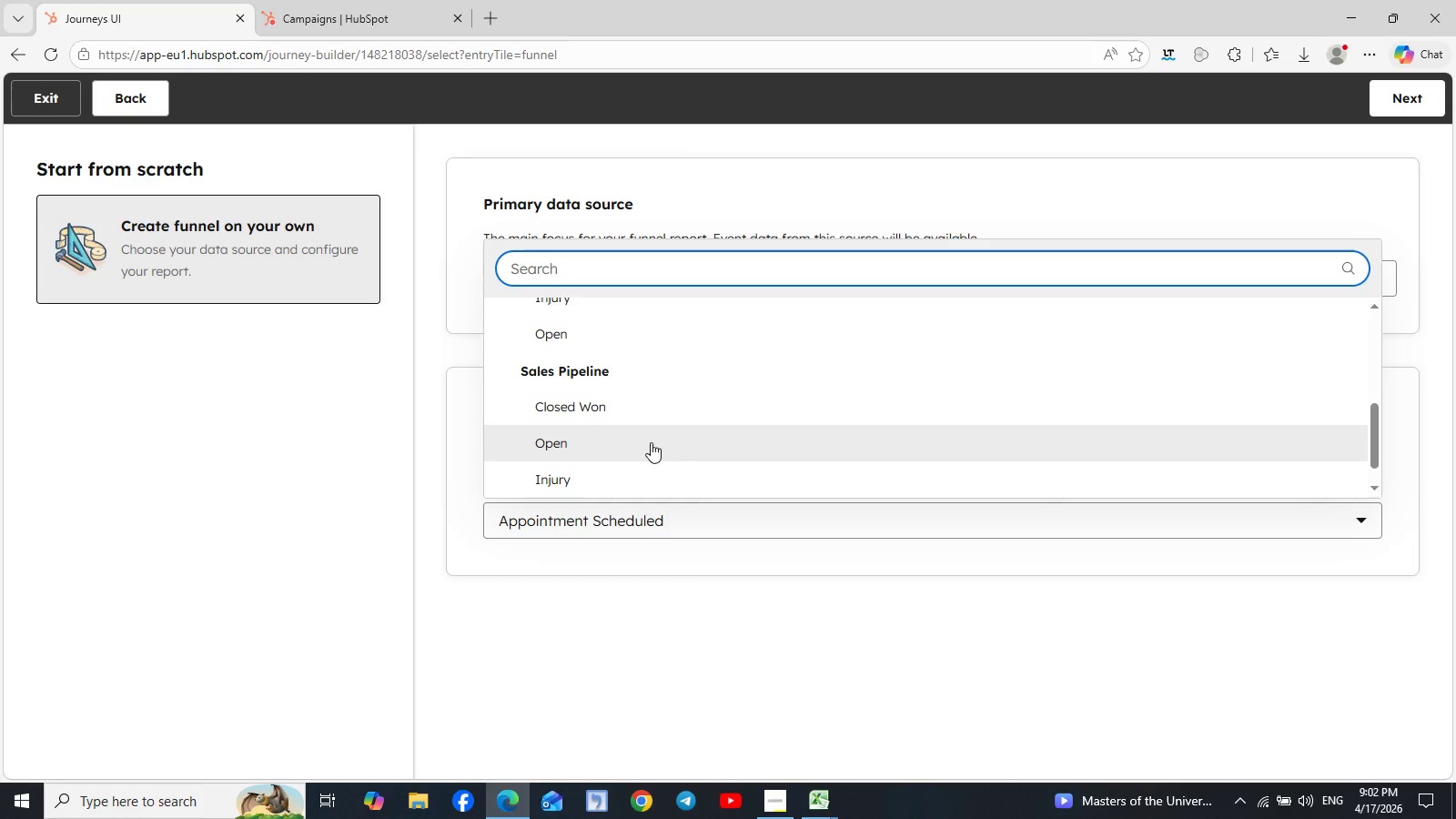 
scroll: coordinate [651, 442], scroll_direction: none, amount: 0.0
 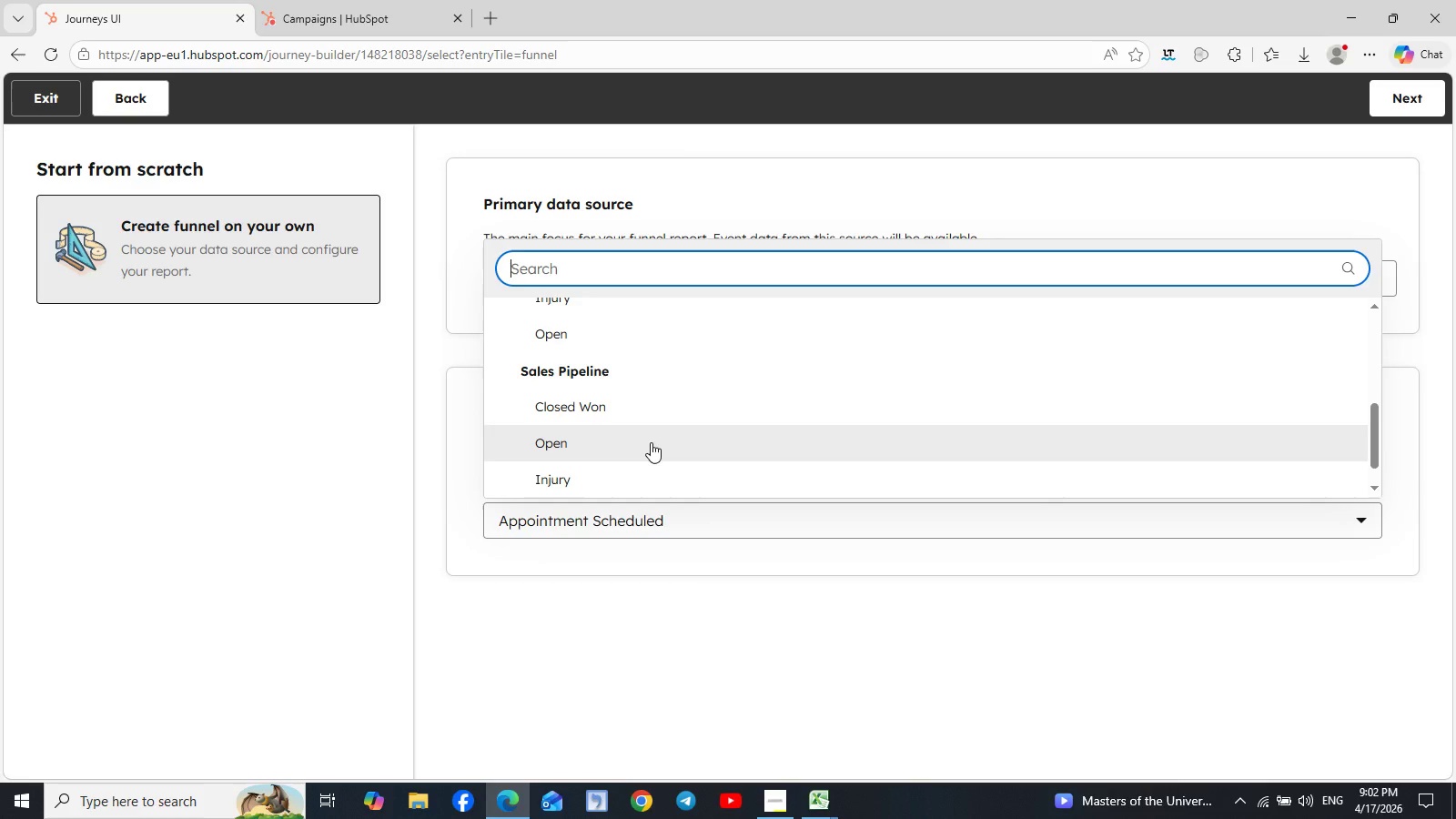 
scroll: coordinate [651, 442], scroll_direction: down, amount: 1.0
 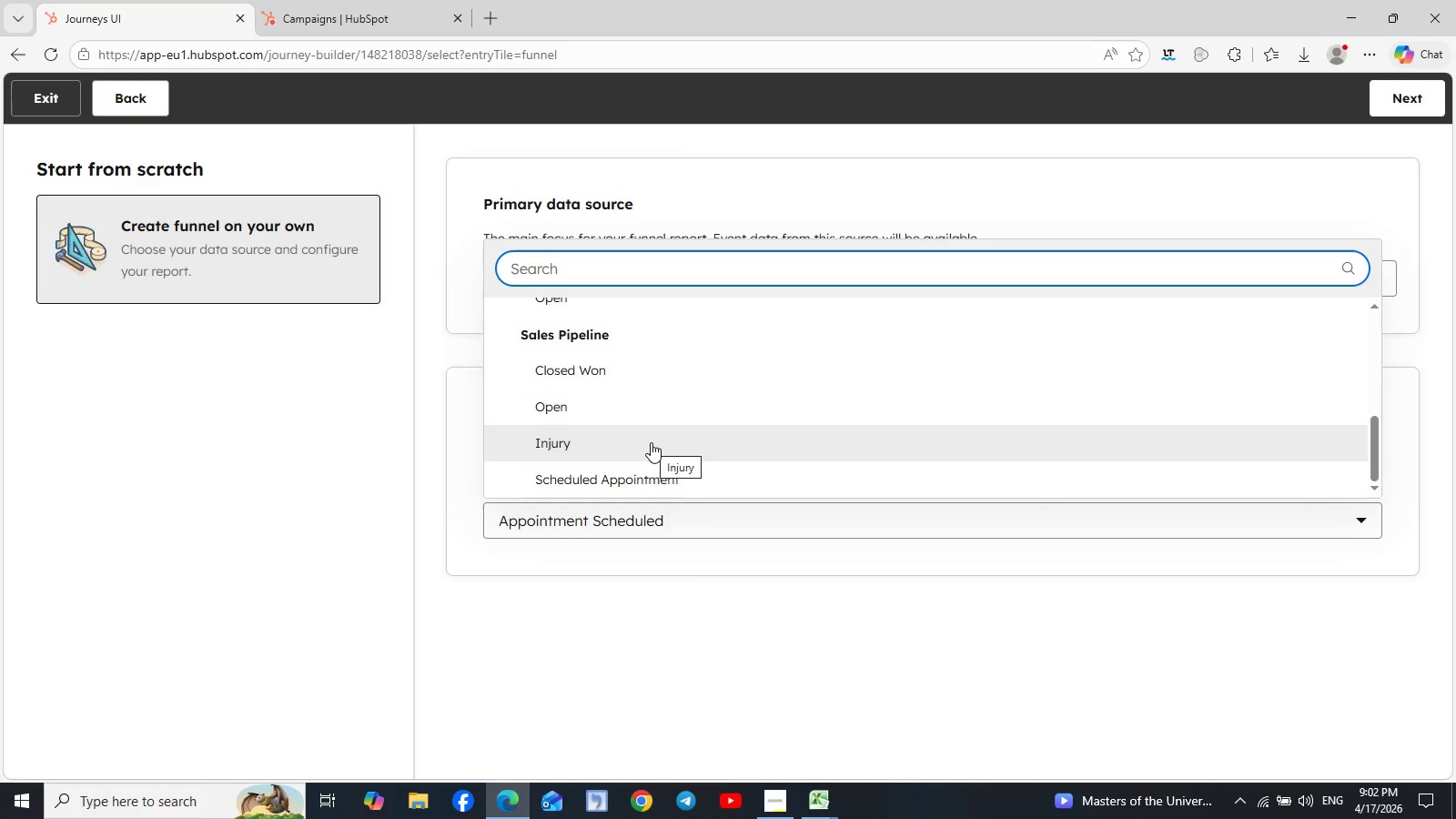 
scroll: coordinate [651, 442], scroll_direction: up, amount: 1.0
 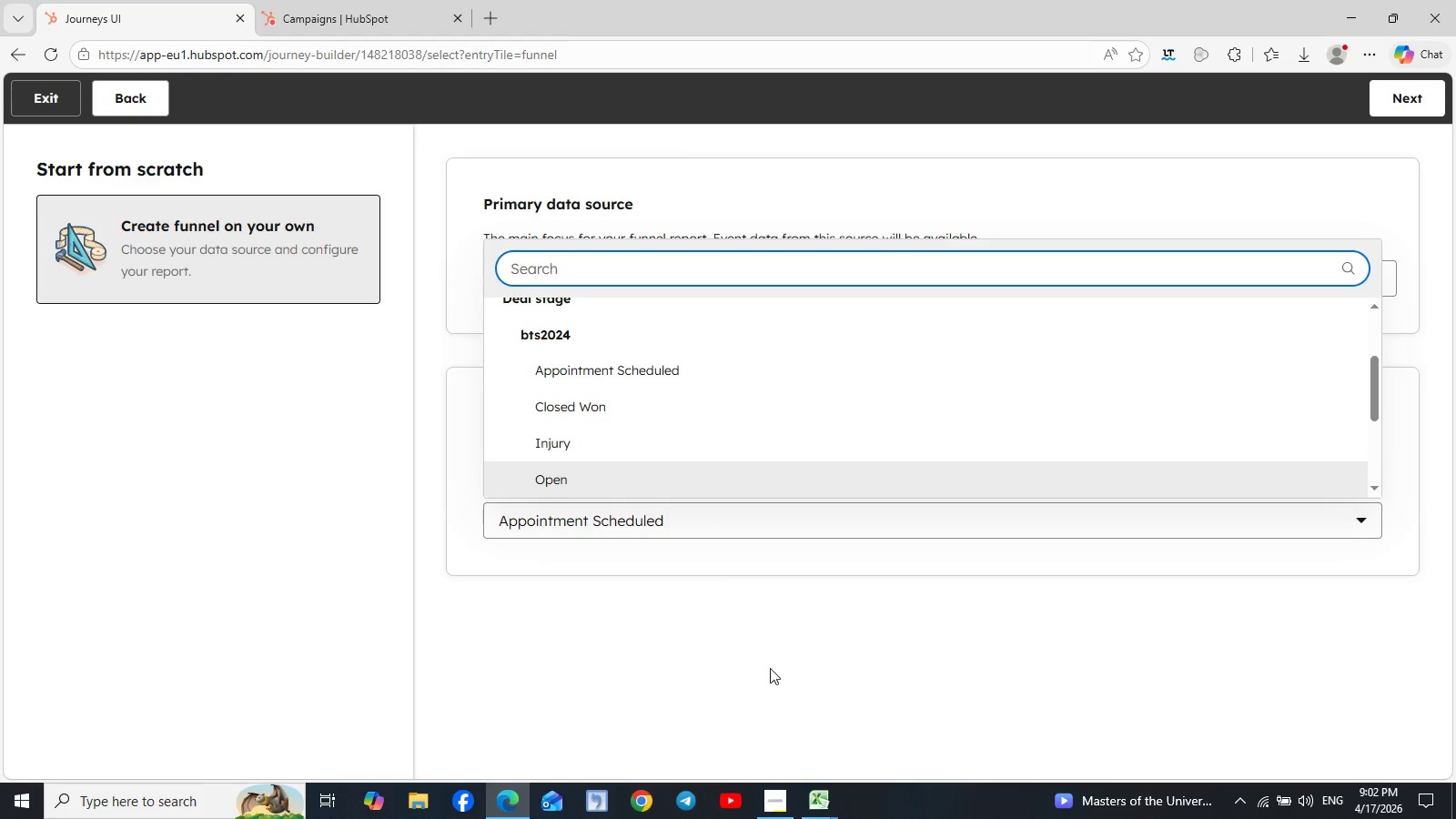 
left_click([771, 668])
 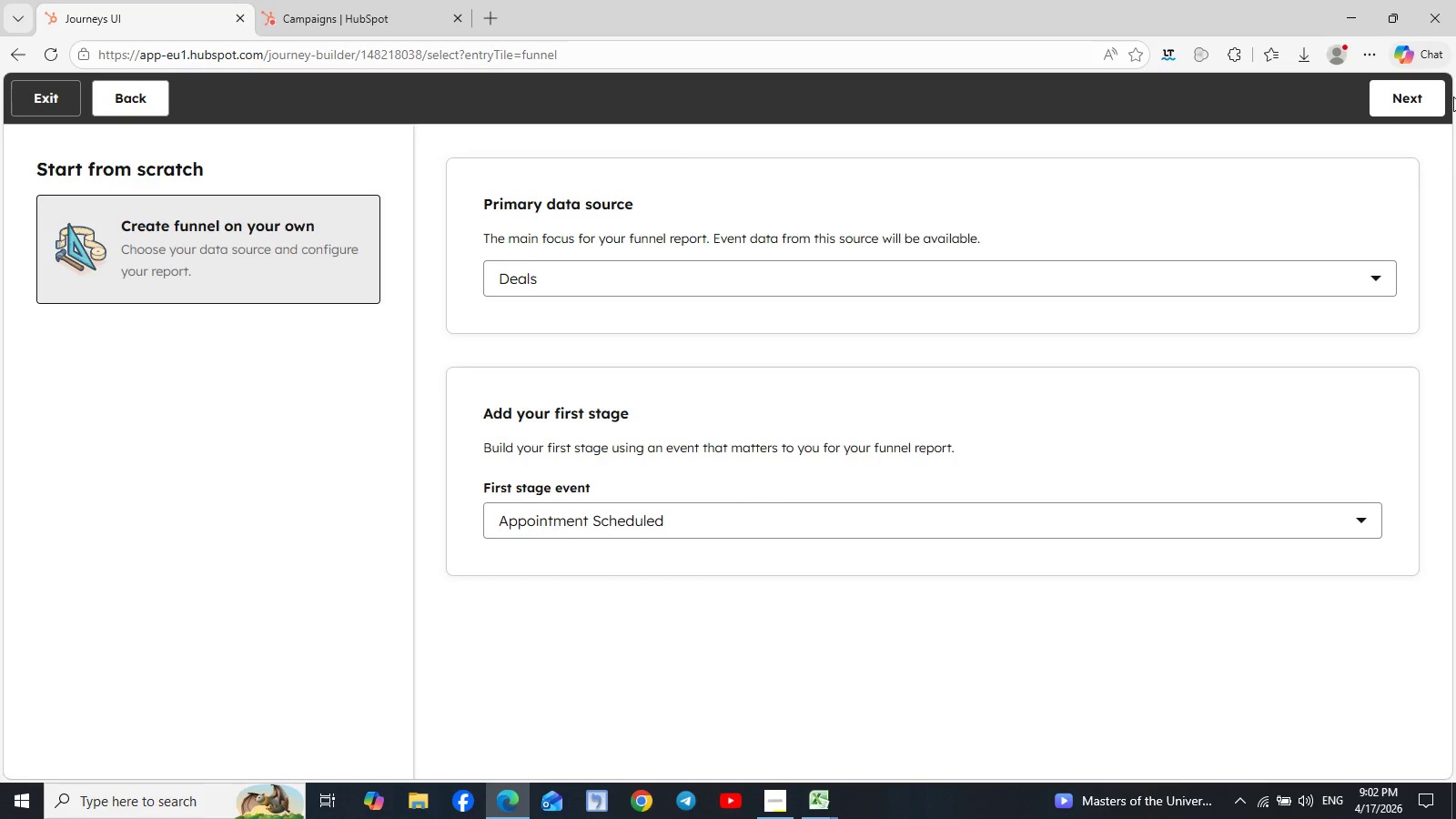 
left_click([1400, 100])
 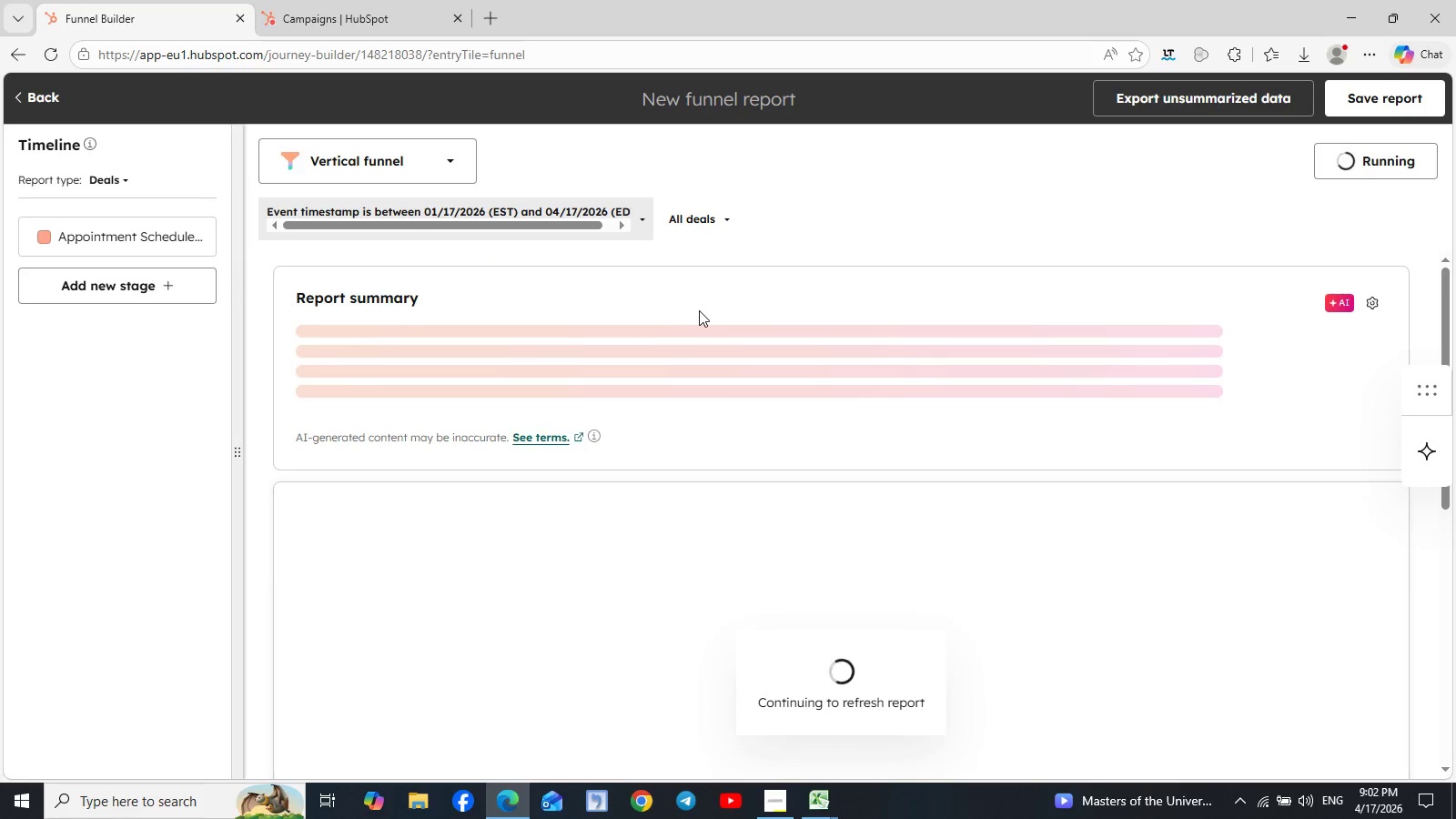 
wait(7.09)
 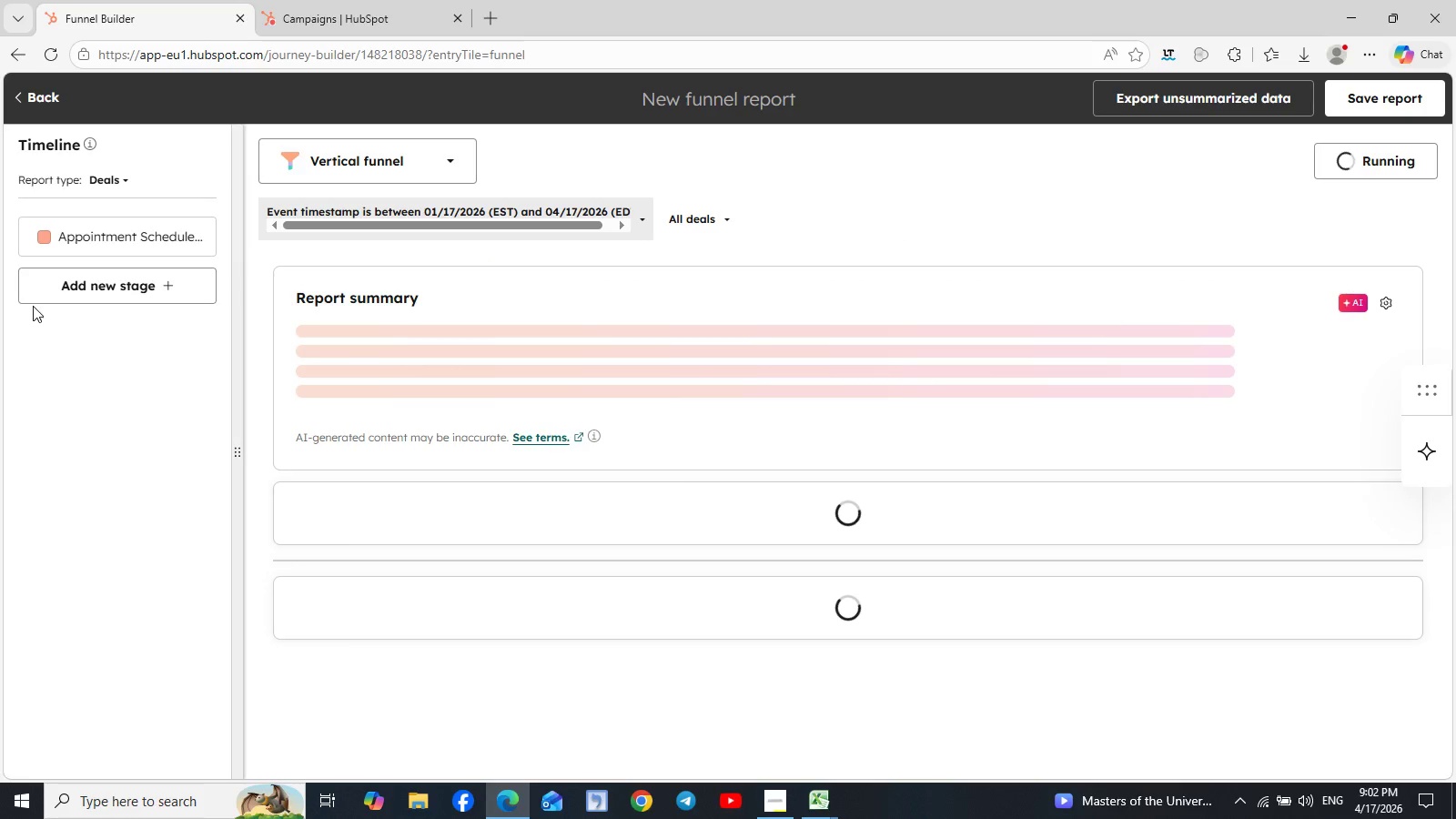 
scroll: coordinate [1163, 359], scroll_direction: down, amount: 4.0
 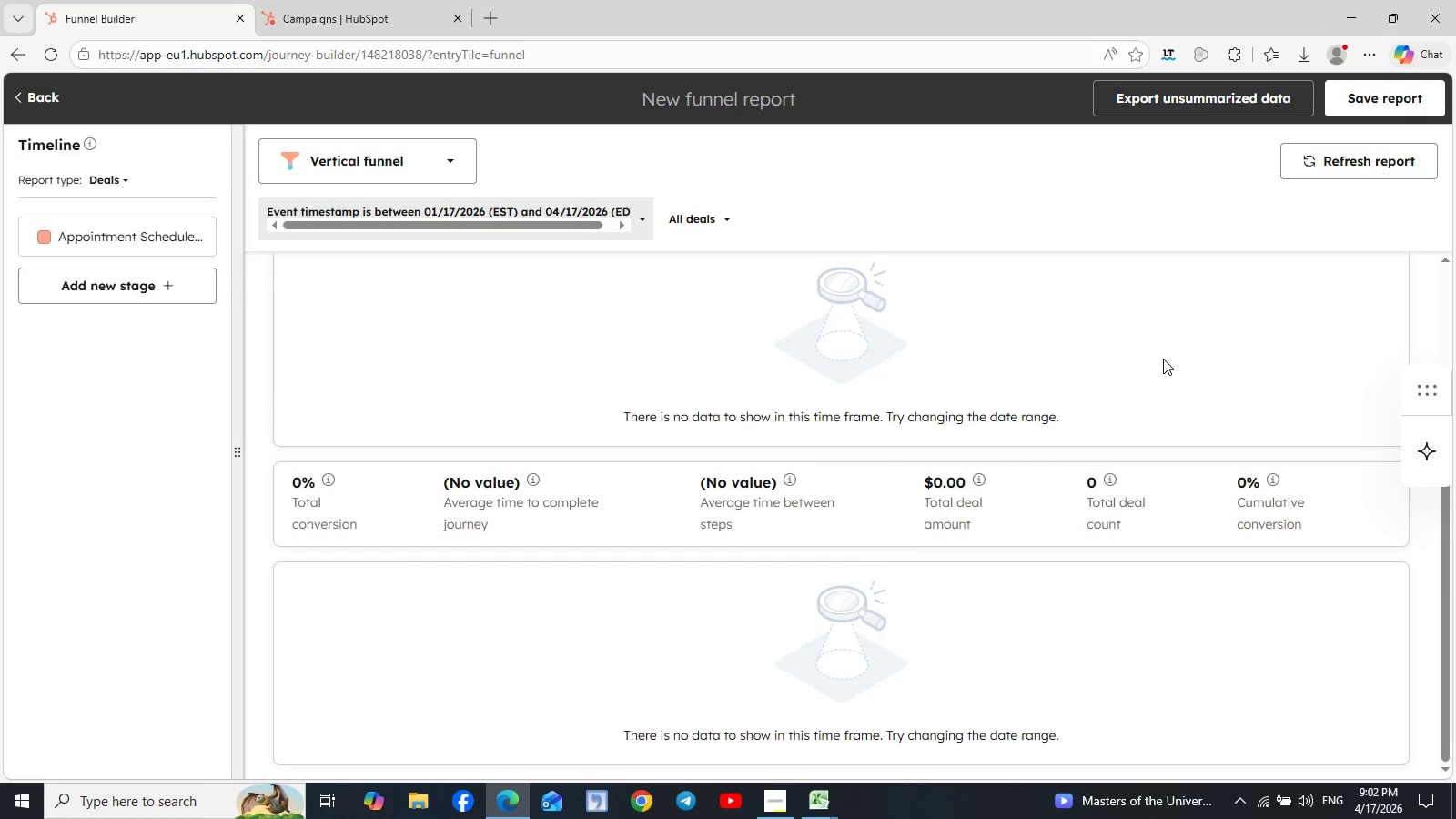 
scroll: coordinate [1163, 359], scroll_direction: up, amount: 3.0
 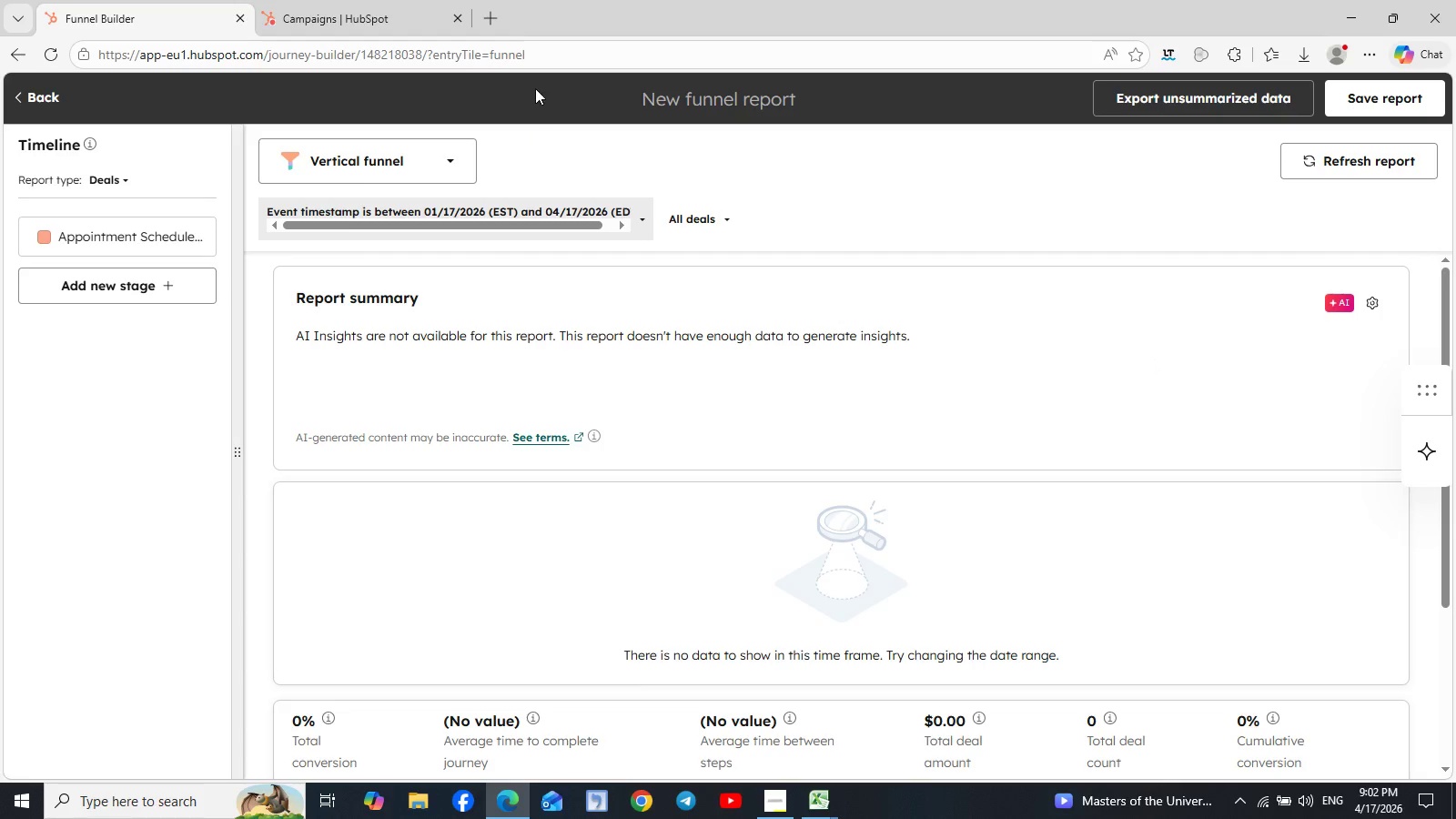 
left_click([454, 164])
 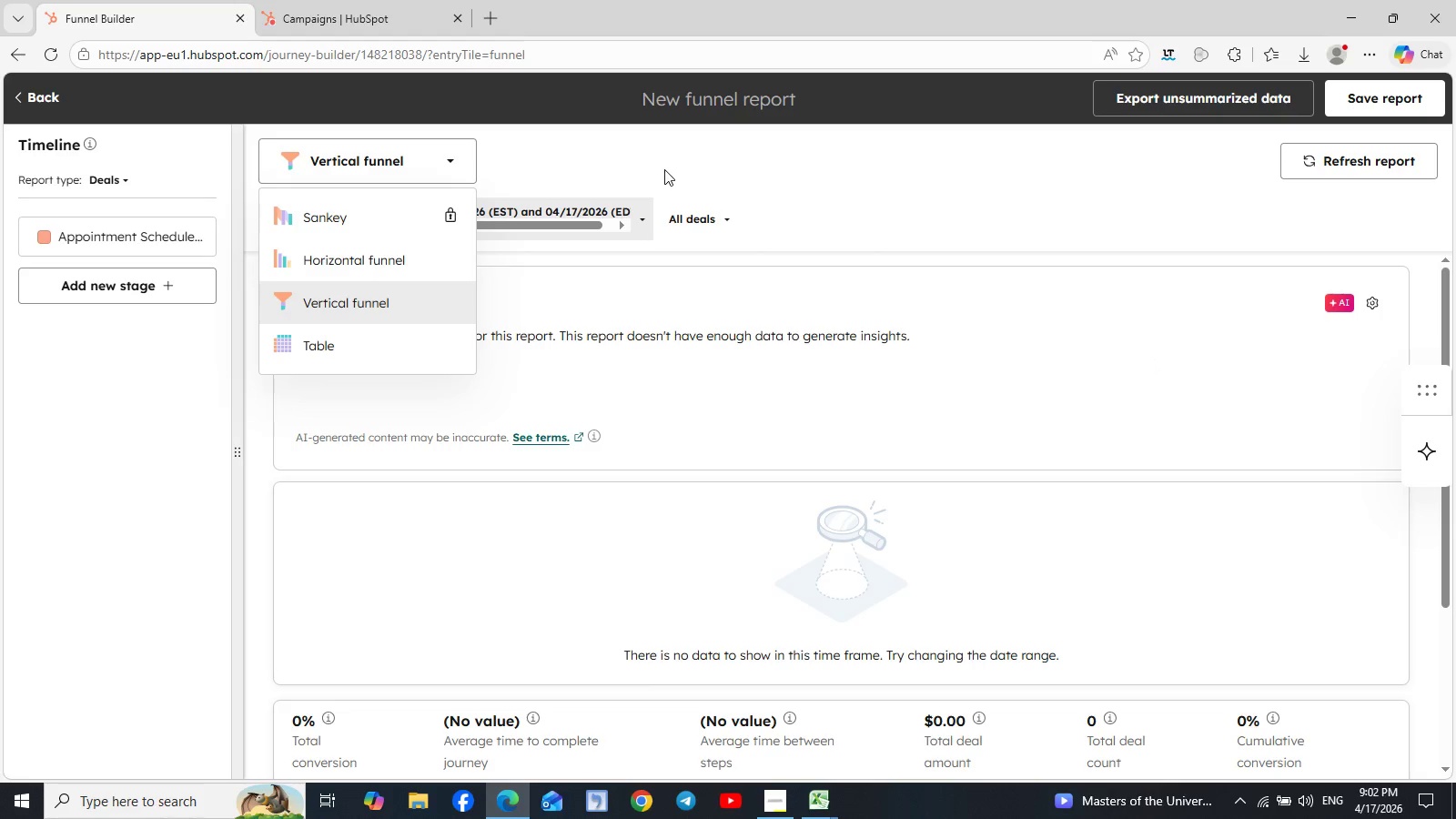 
left_click([690, 165])
 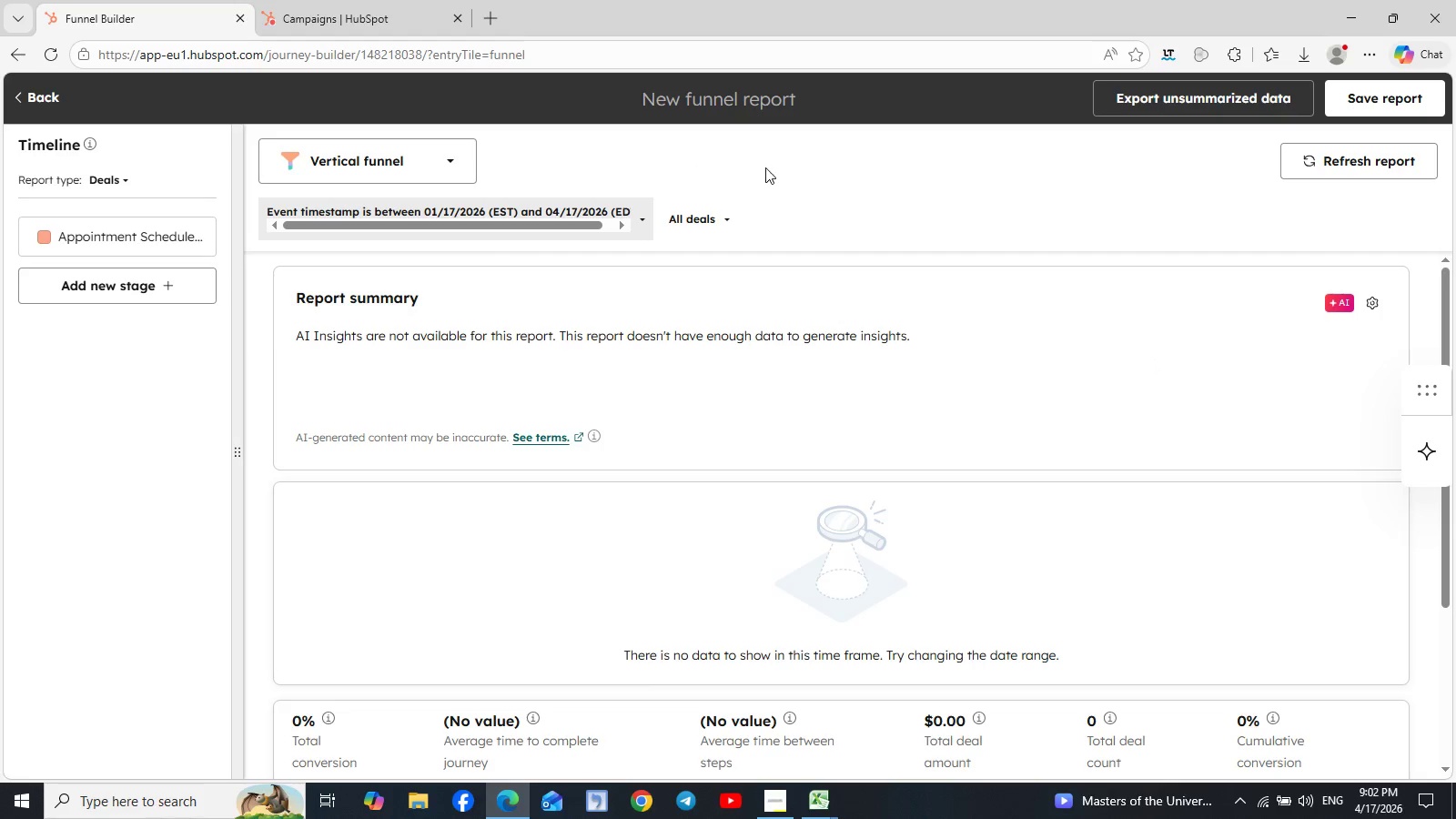 
wait(5.77)
 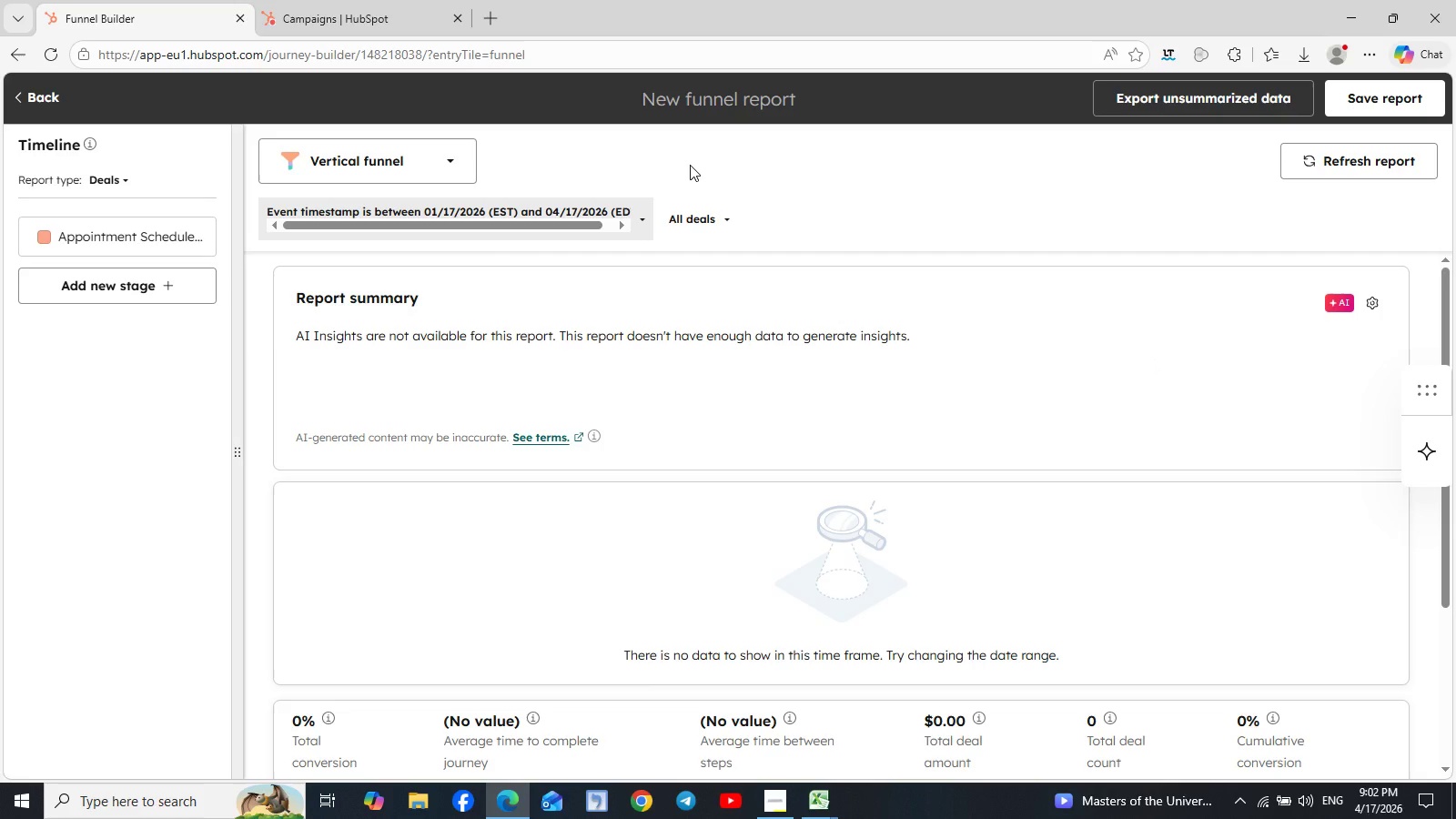 
left_click([726, 220])
 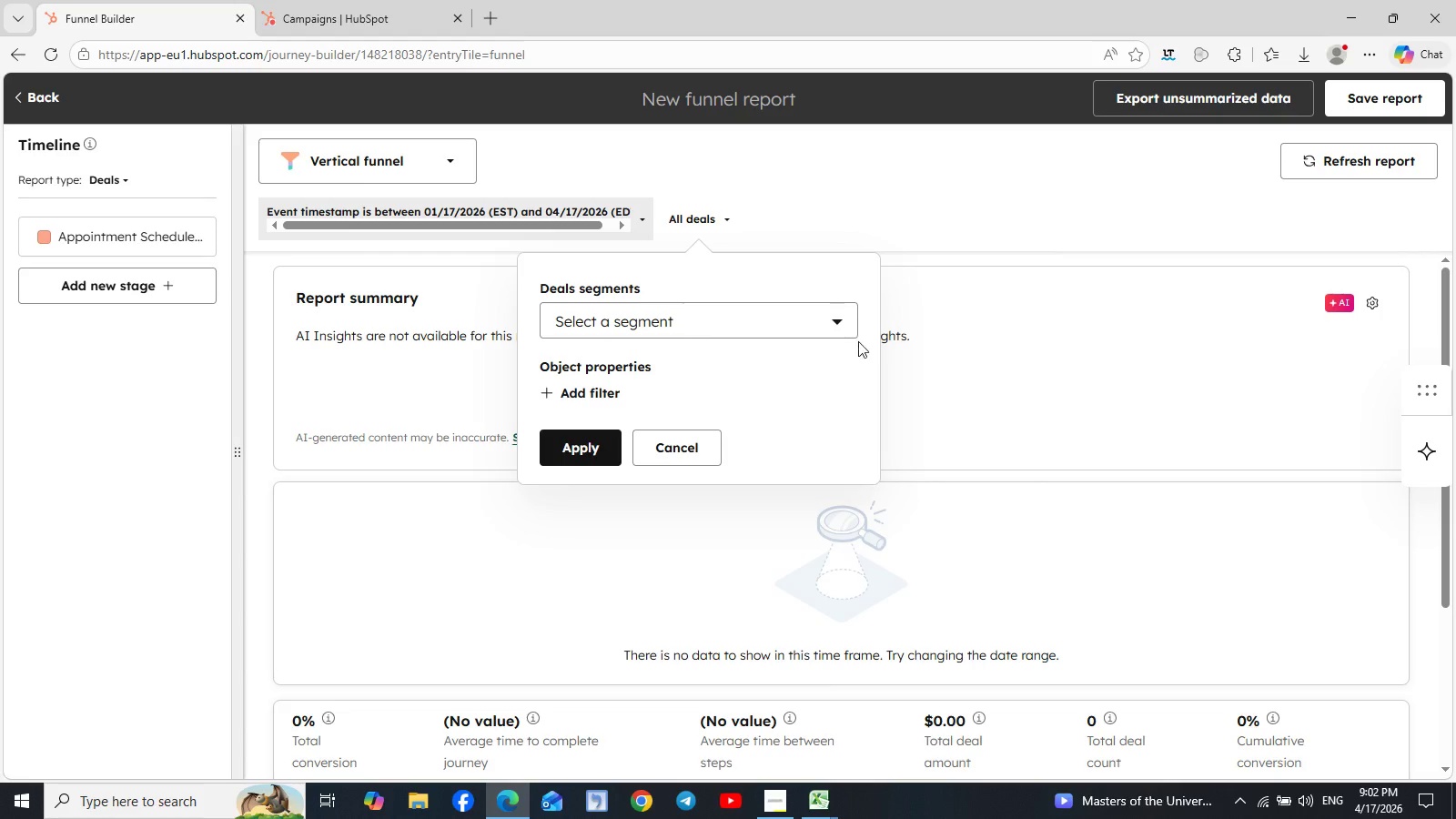 
left_click([838, 316])
 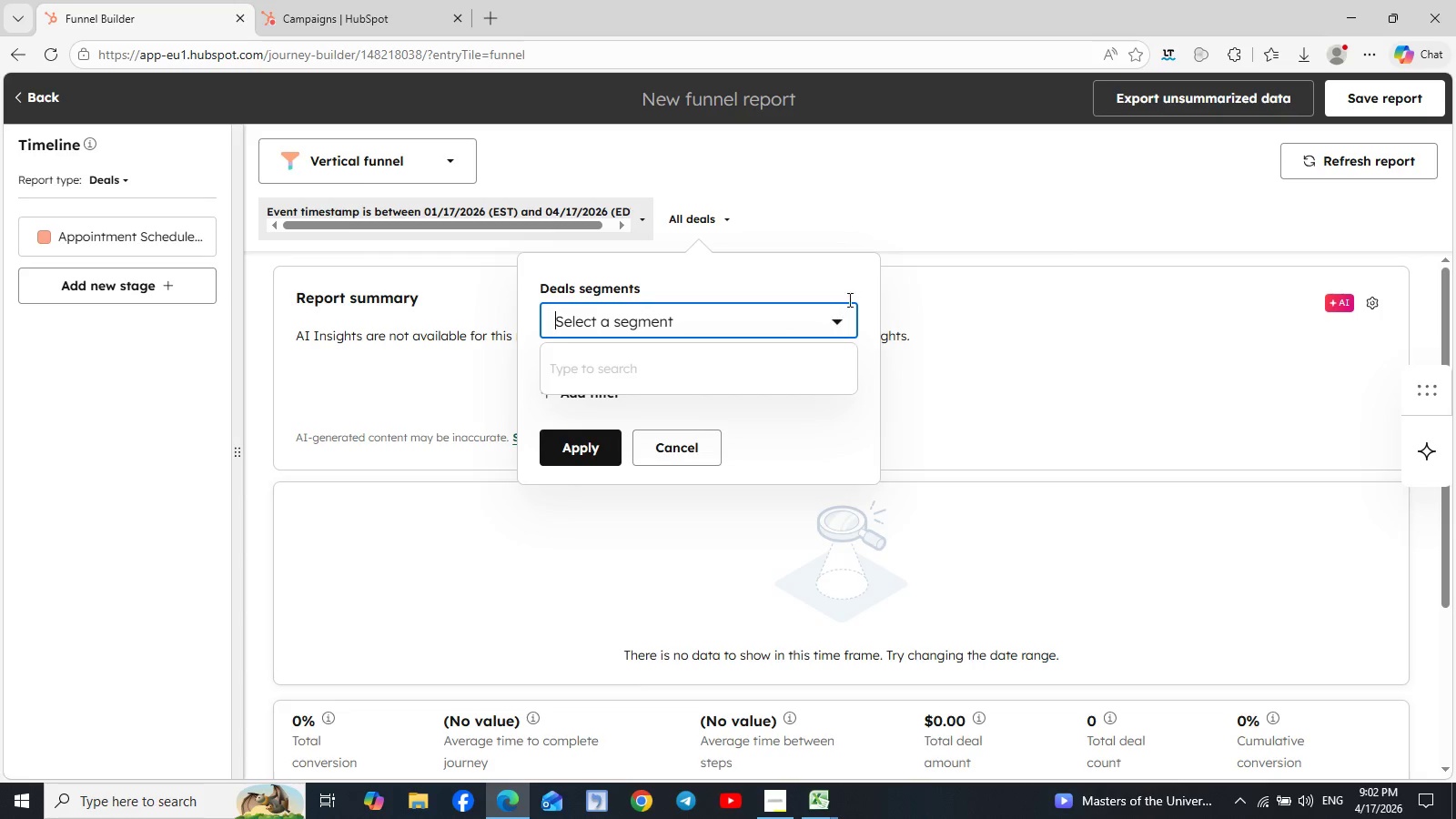 
left_click([885, 220])
 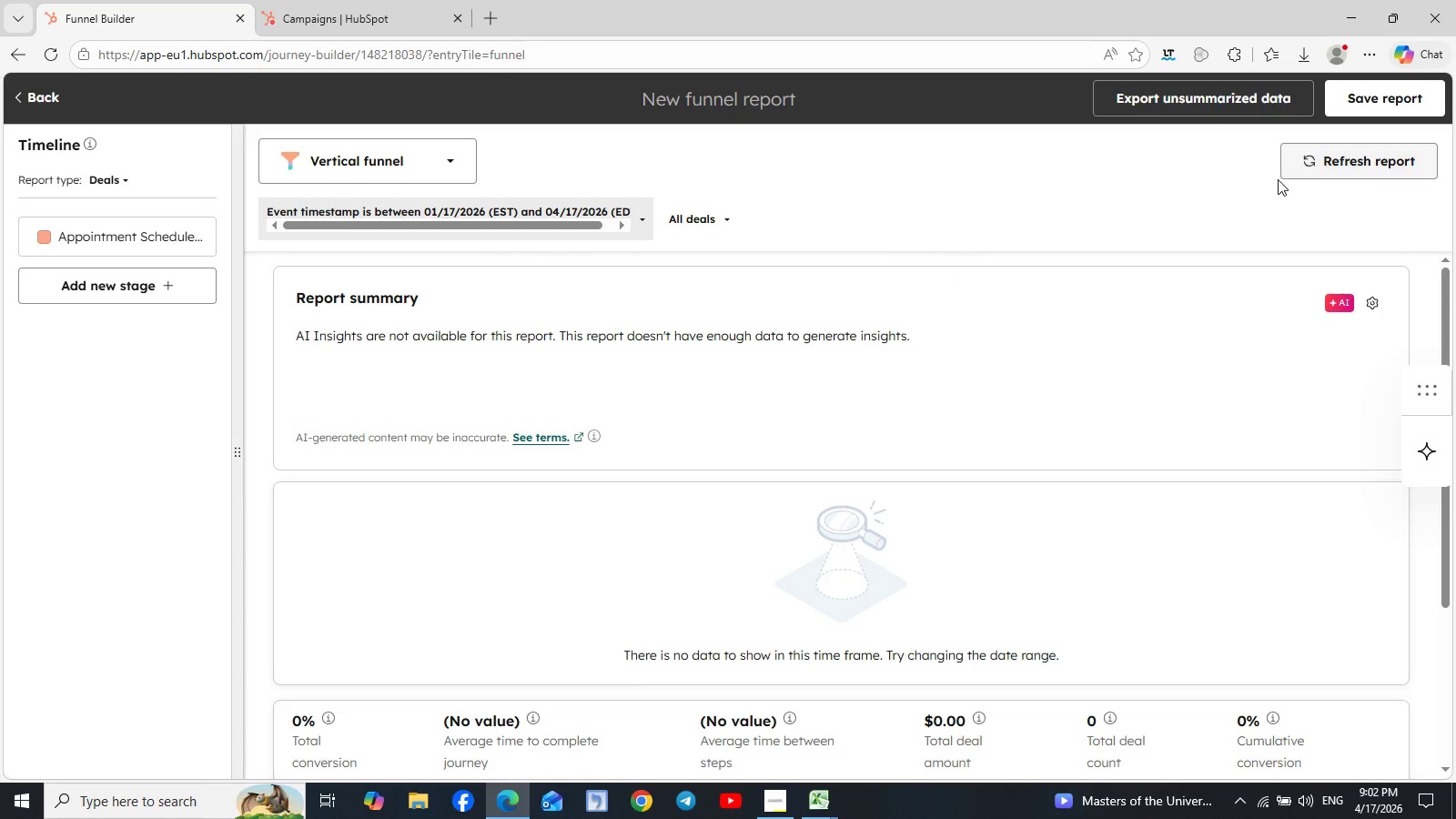 
left_click([1309, 168])
 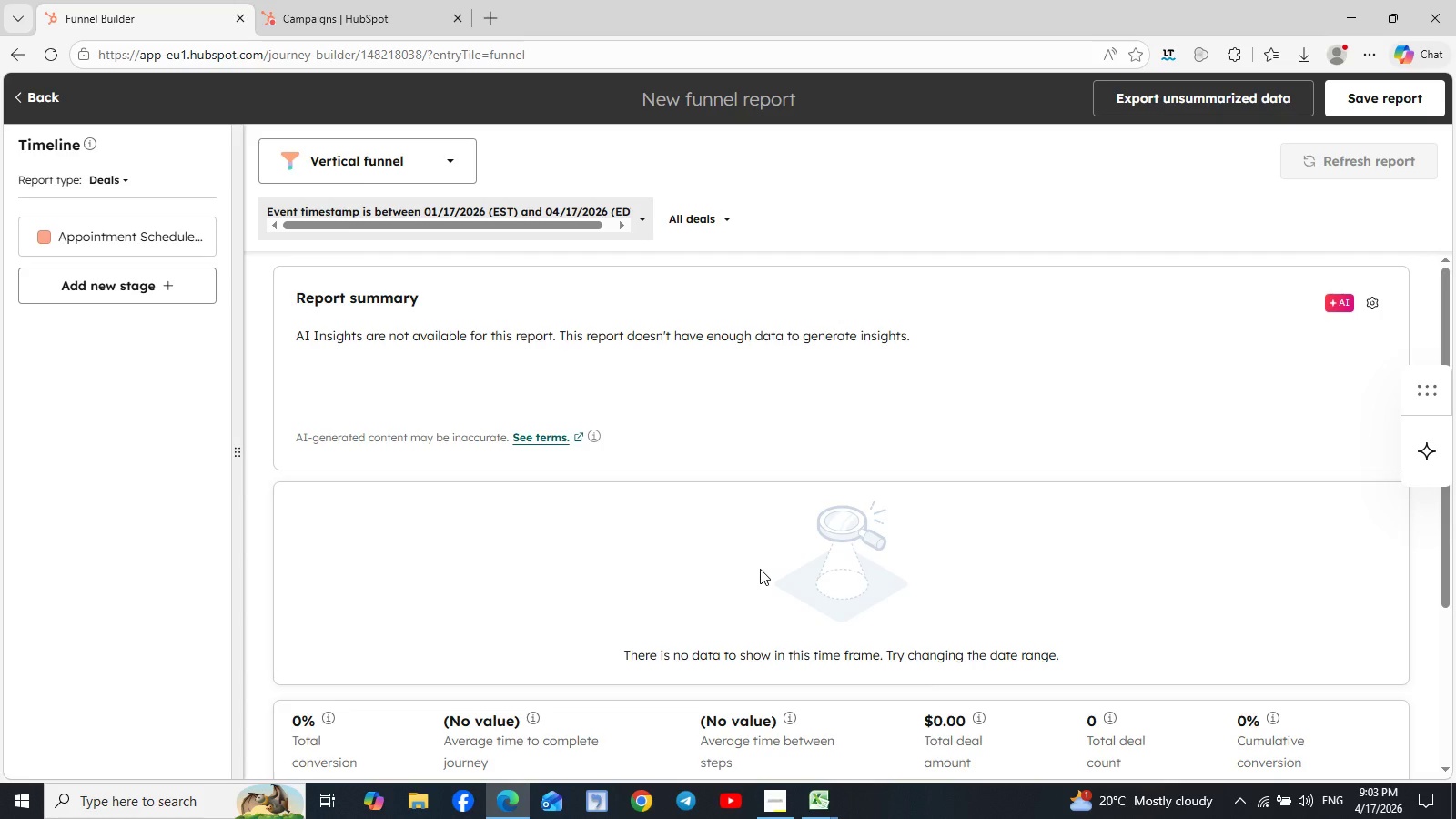 
wait(35.19)
 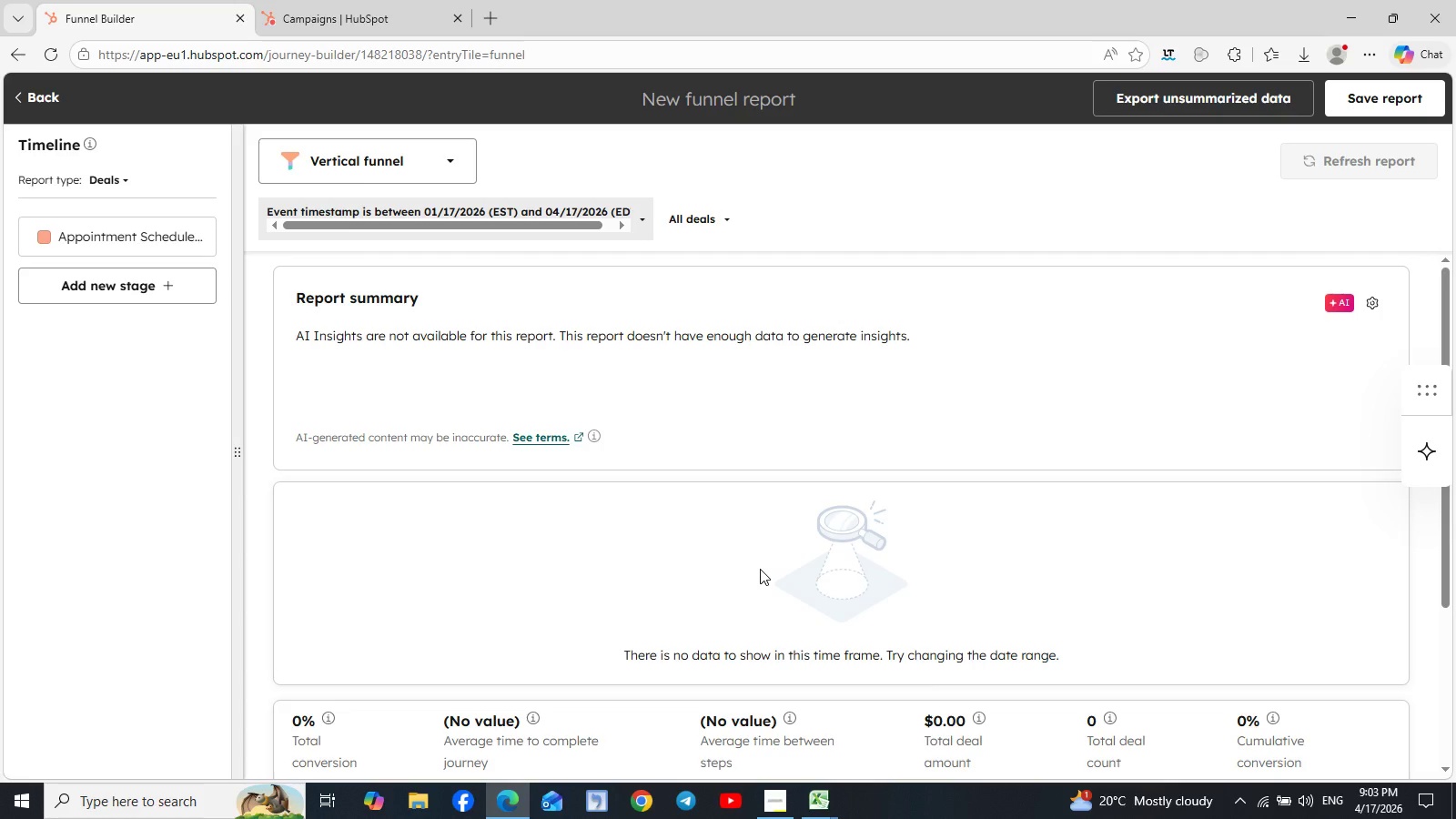 
left_click([119, 175])
 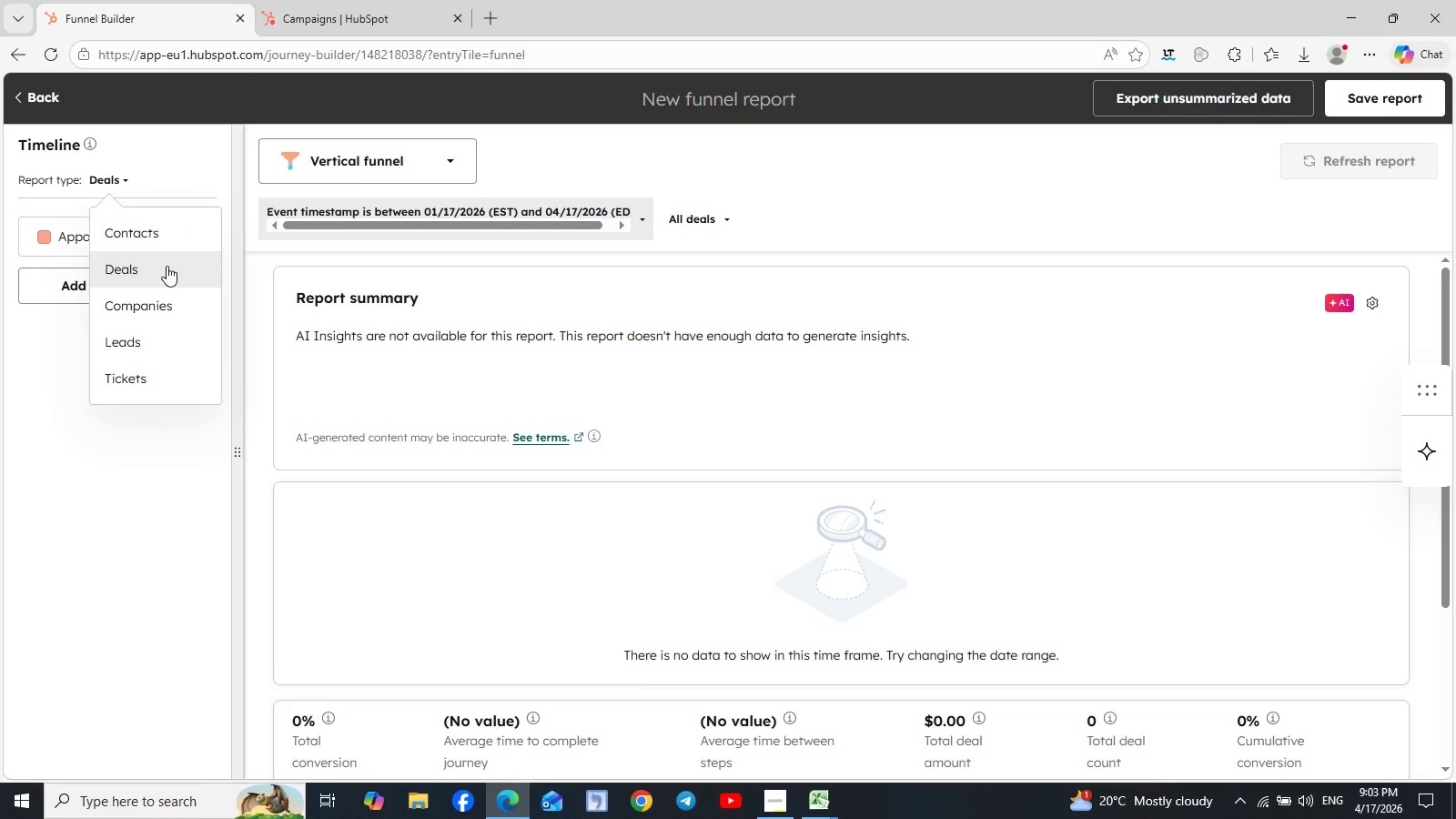 
left_click([154, 223])
 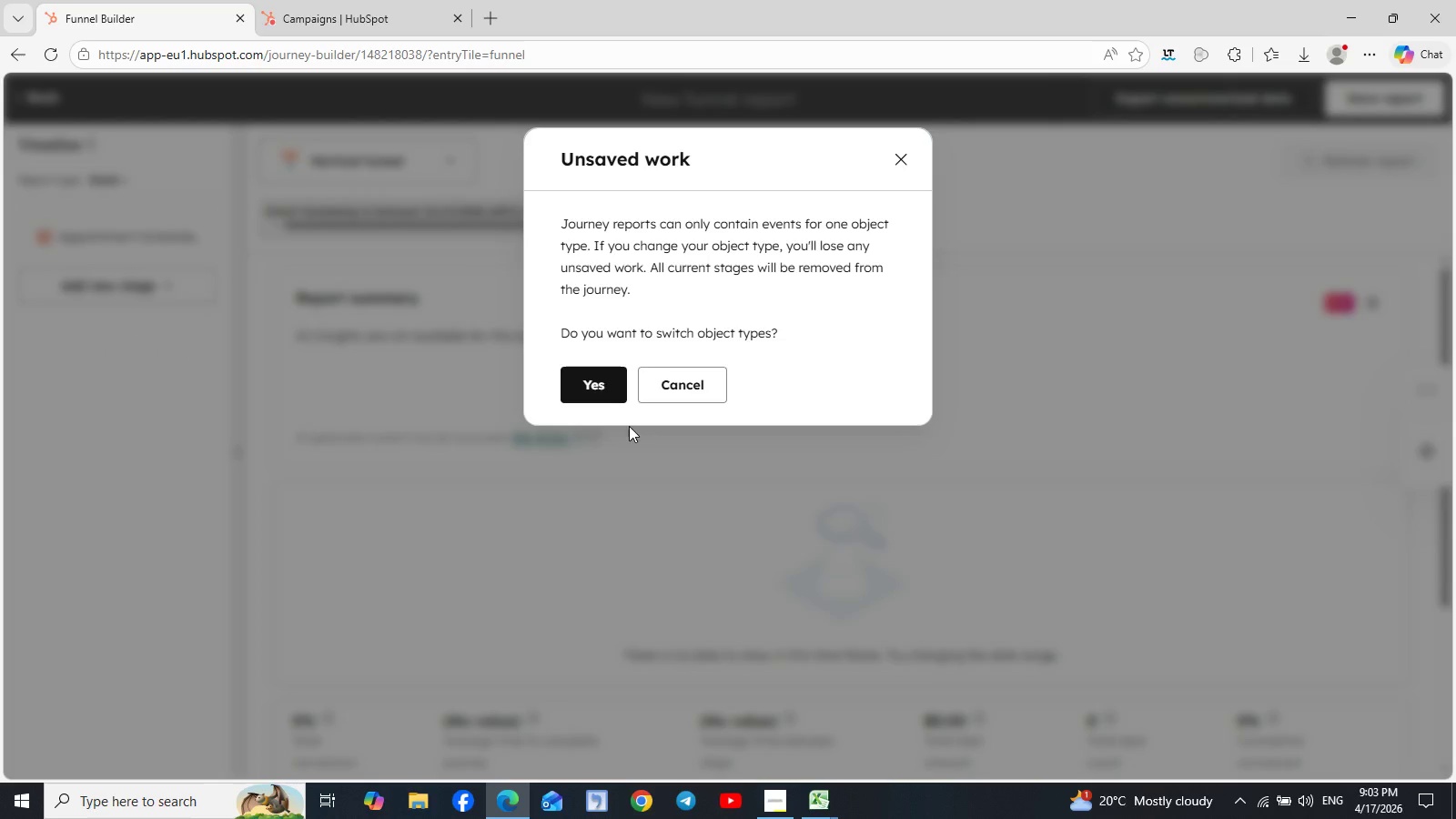 
left_click([582, 378])
 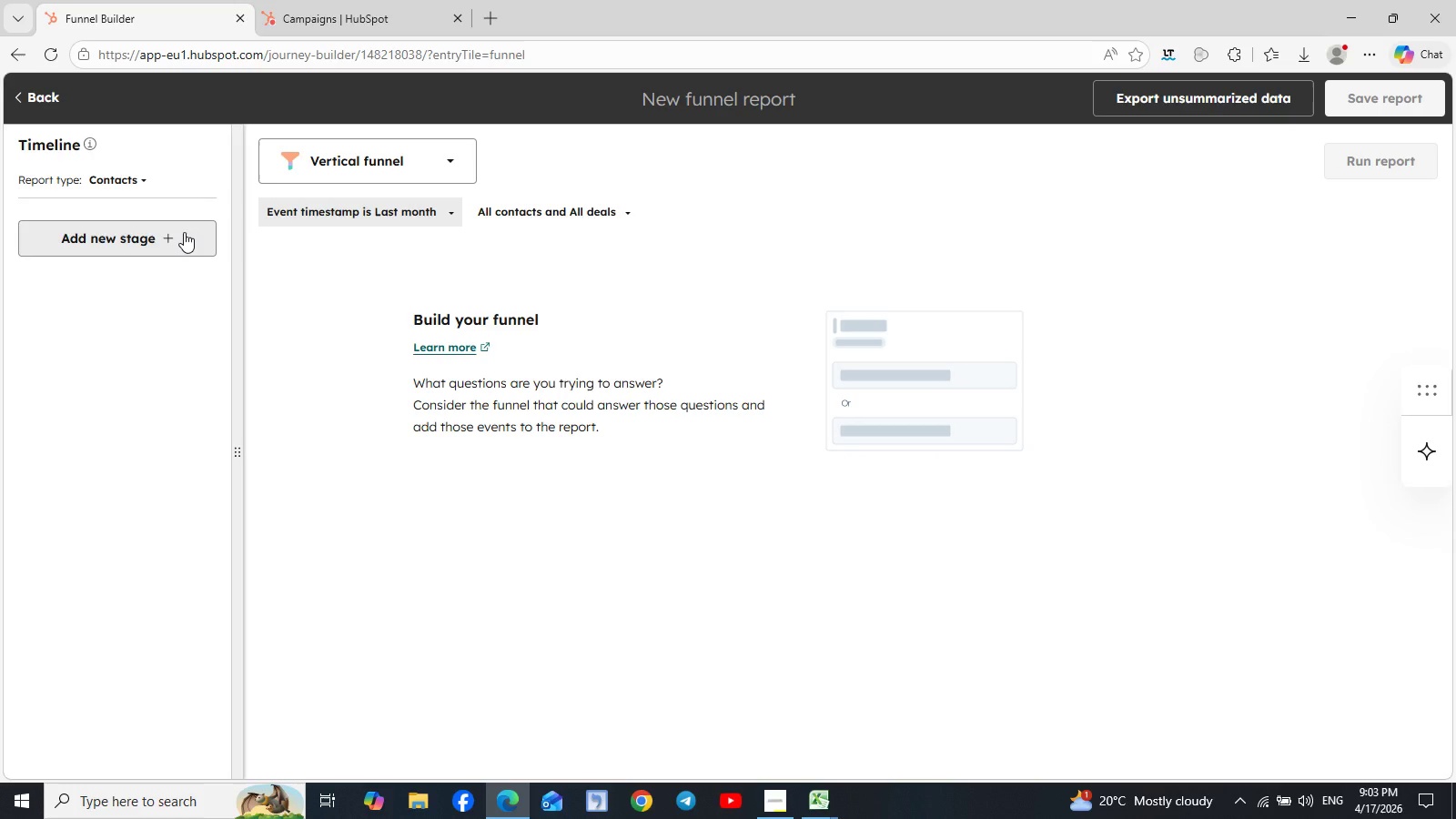 
left_click([184, 232])
 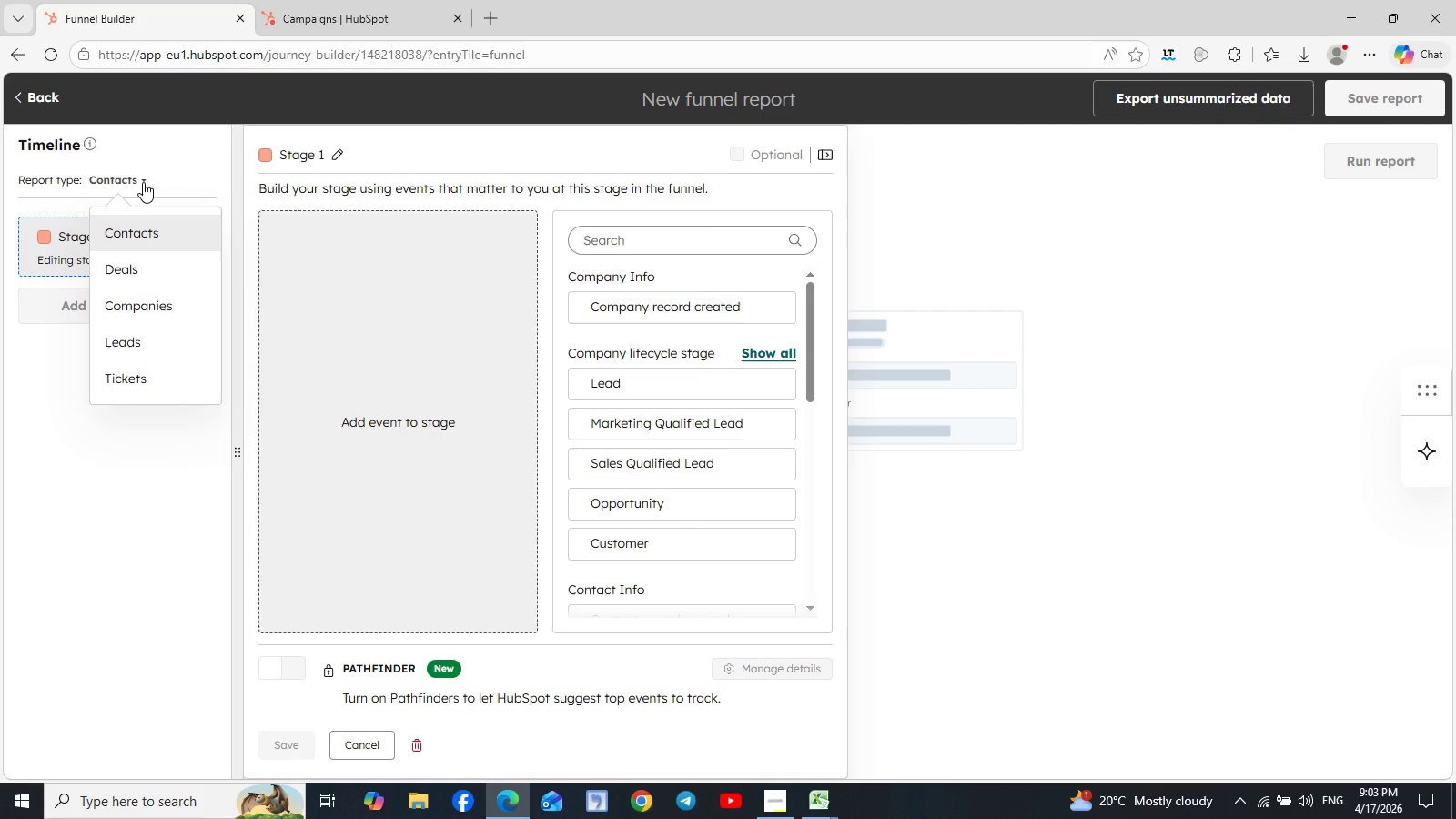 
wait(5.67)
 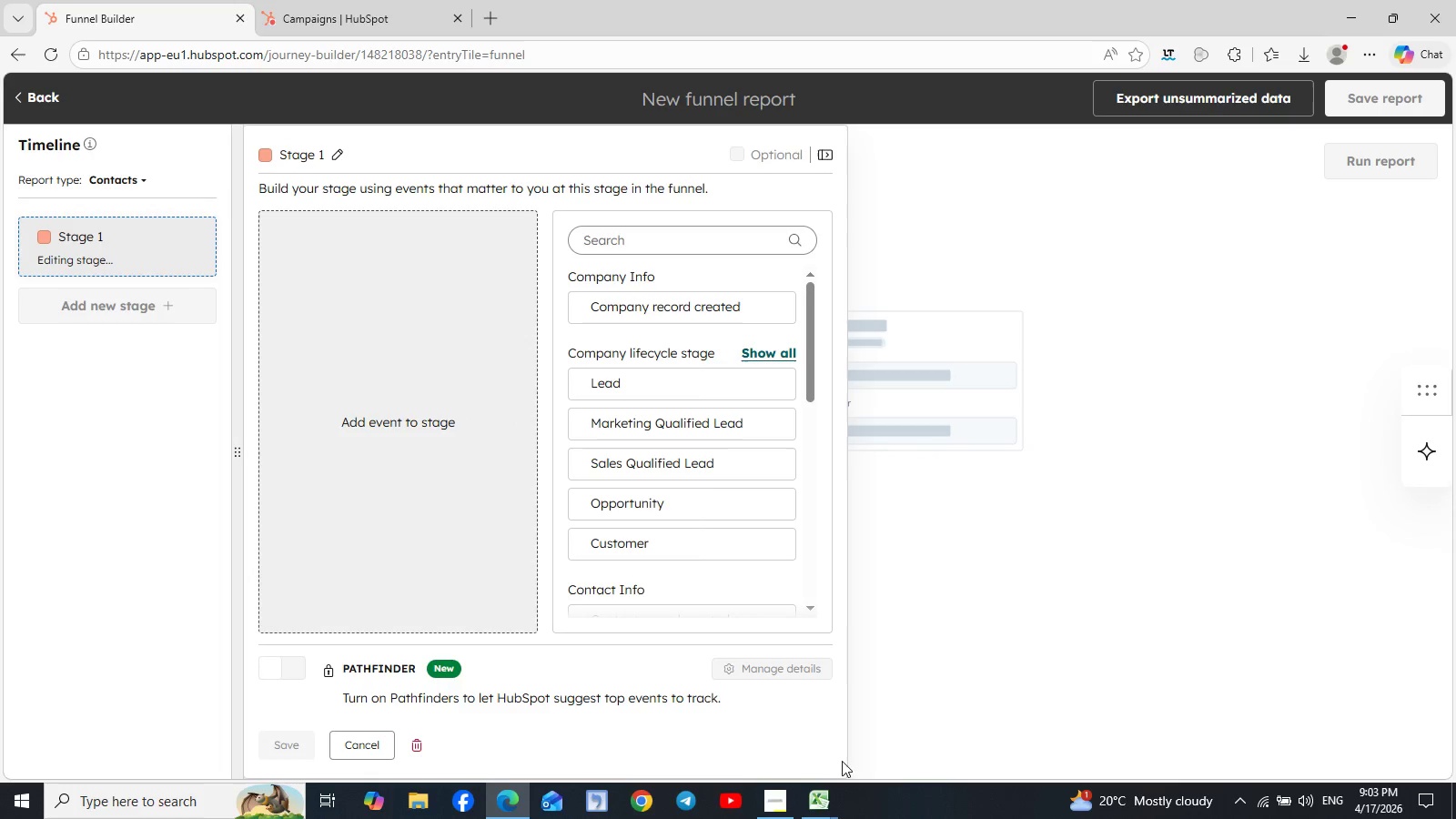 
left_click([153, 272])
 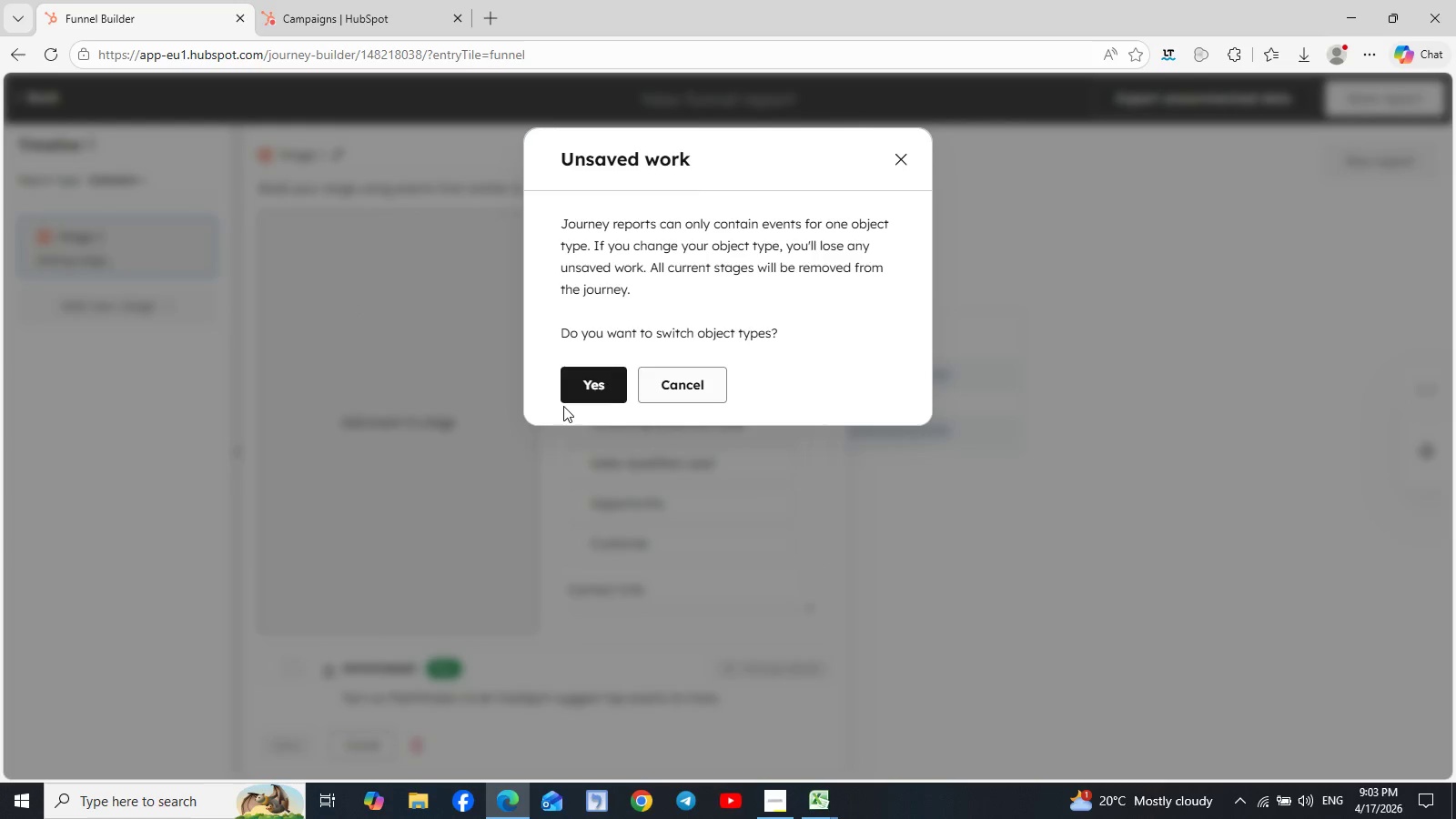 
double_click([592, 383])
 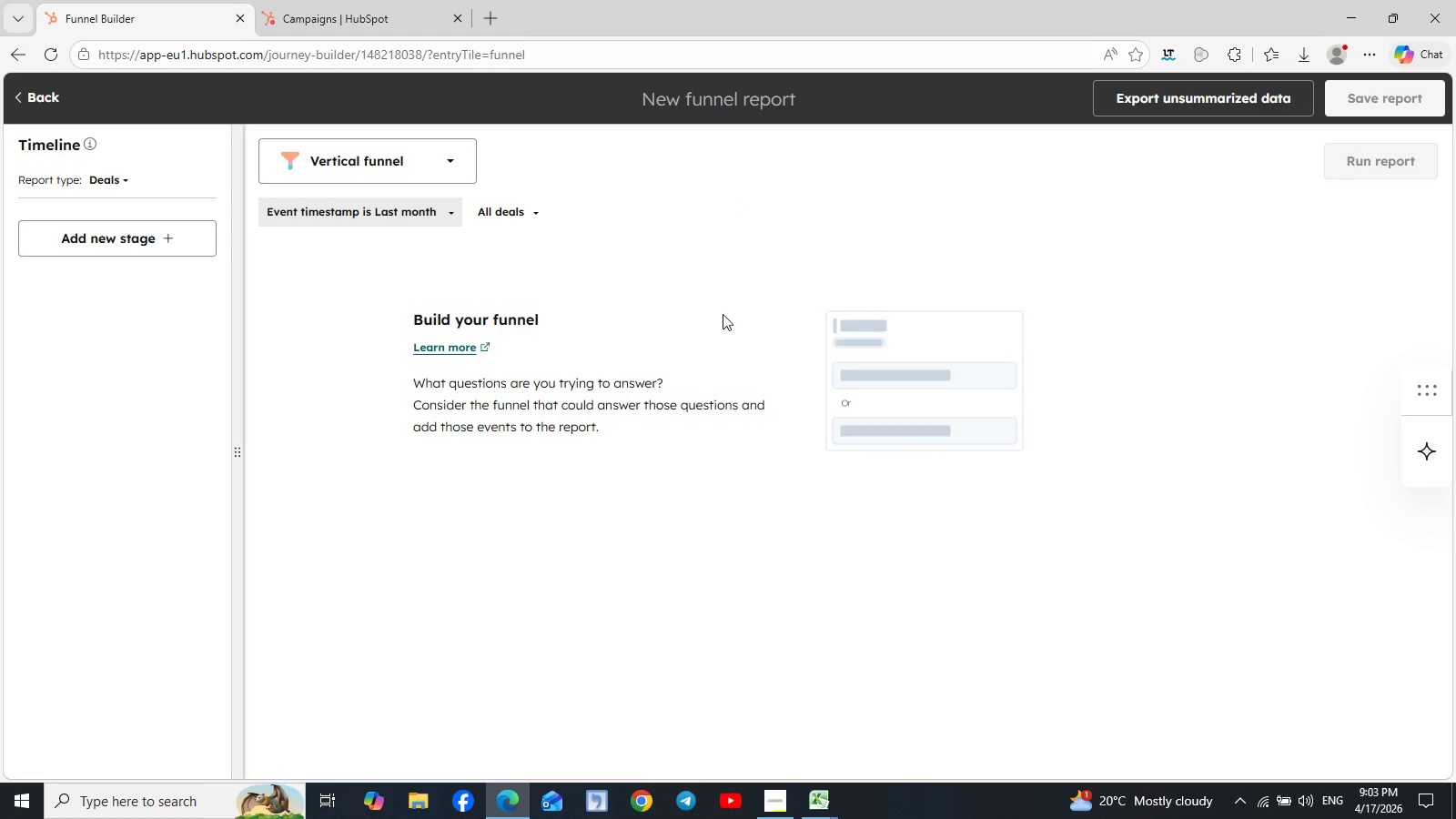 
wait(8.42)
 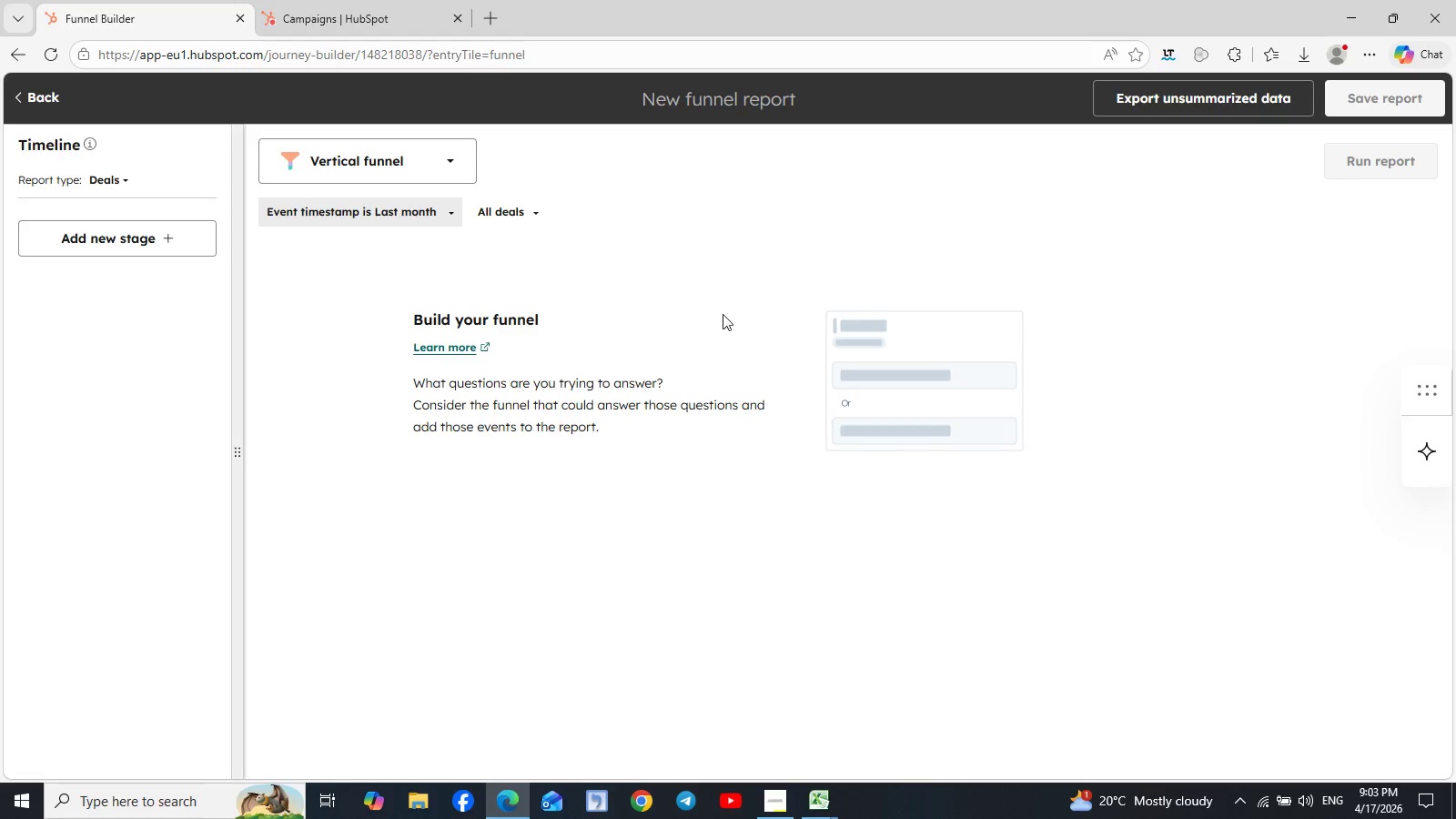 
left_click([459, 158])
 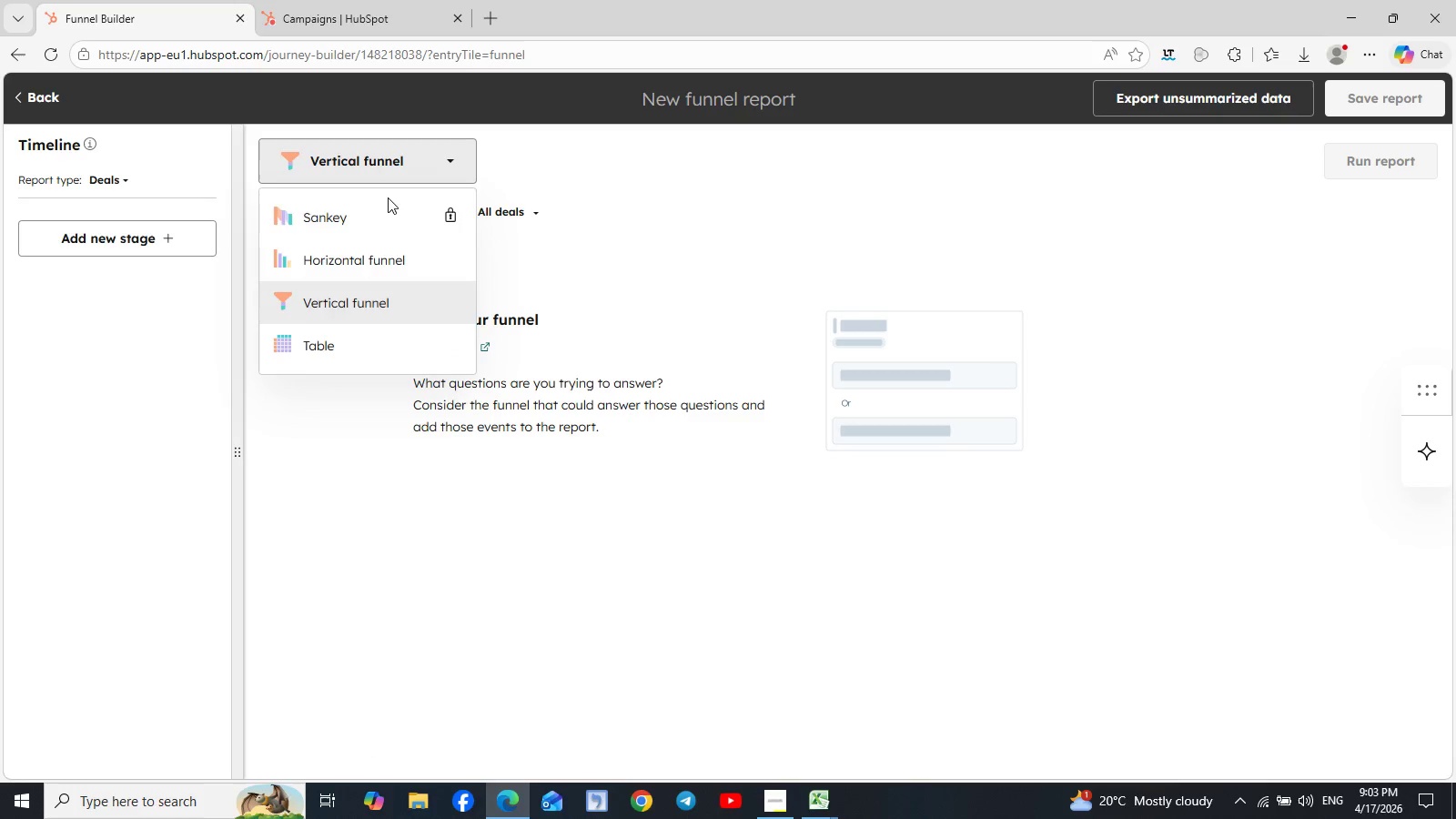 
left_click([367, 265])
 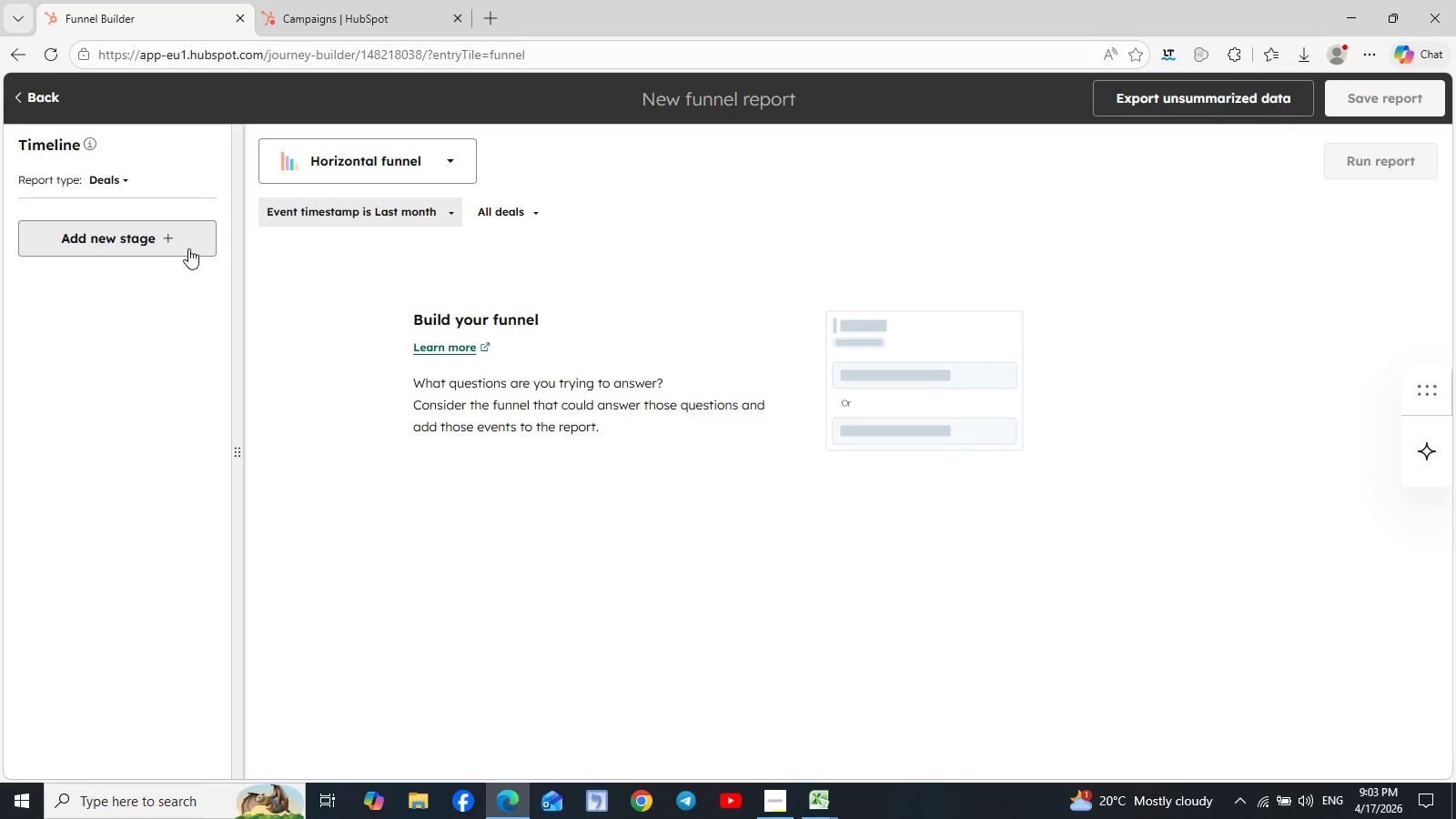 
left_click([159, 232])
 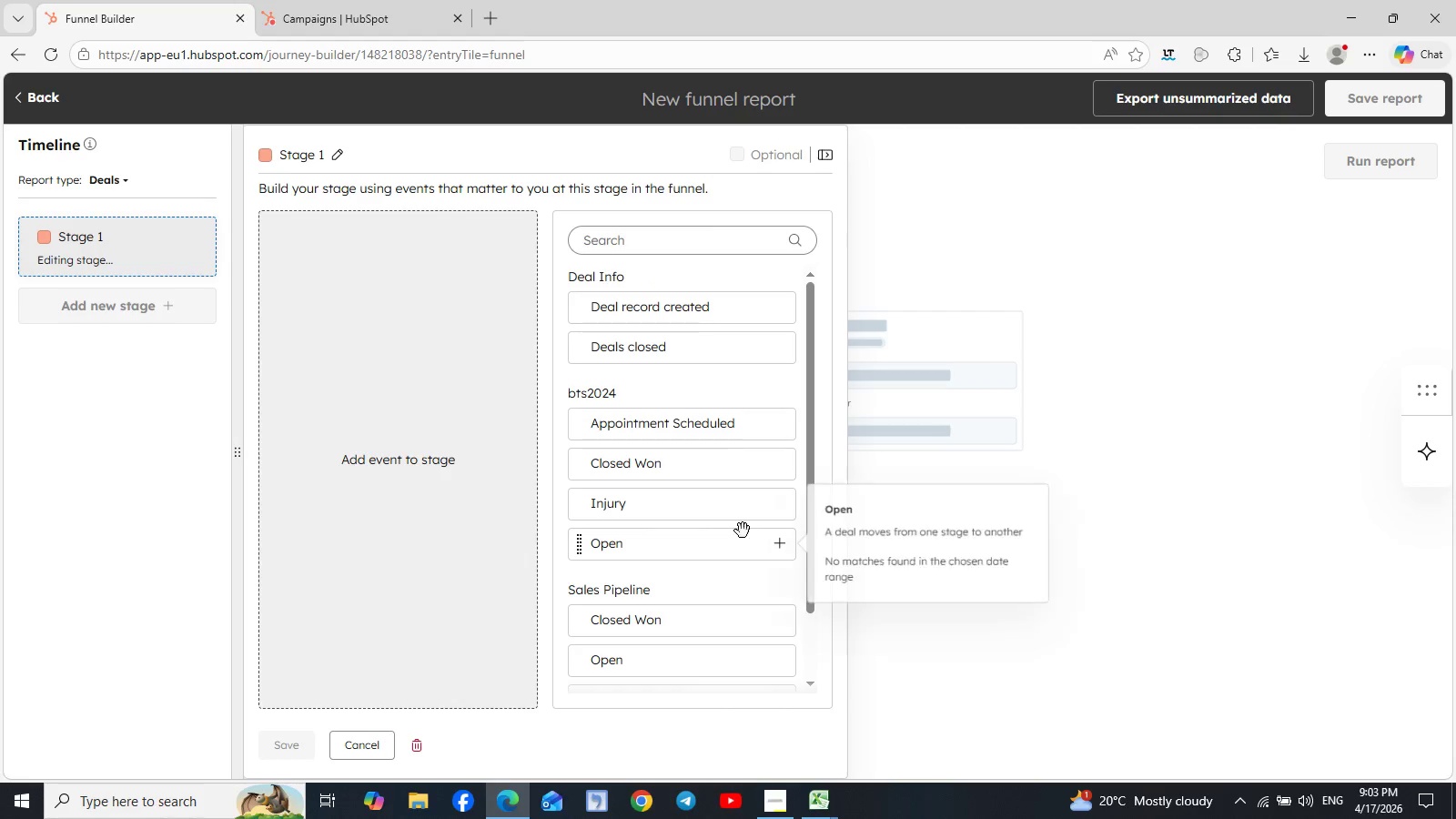 
wait(7.8)
 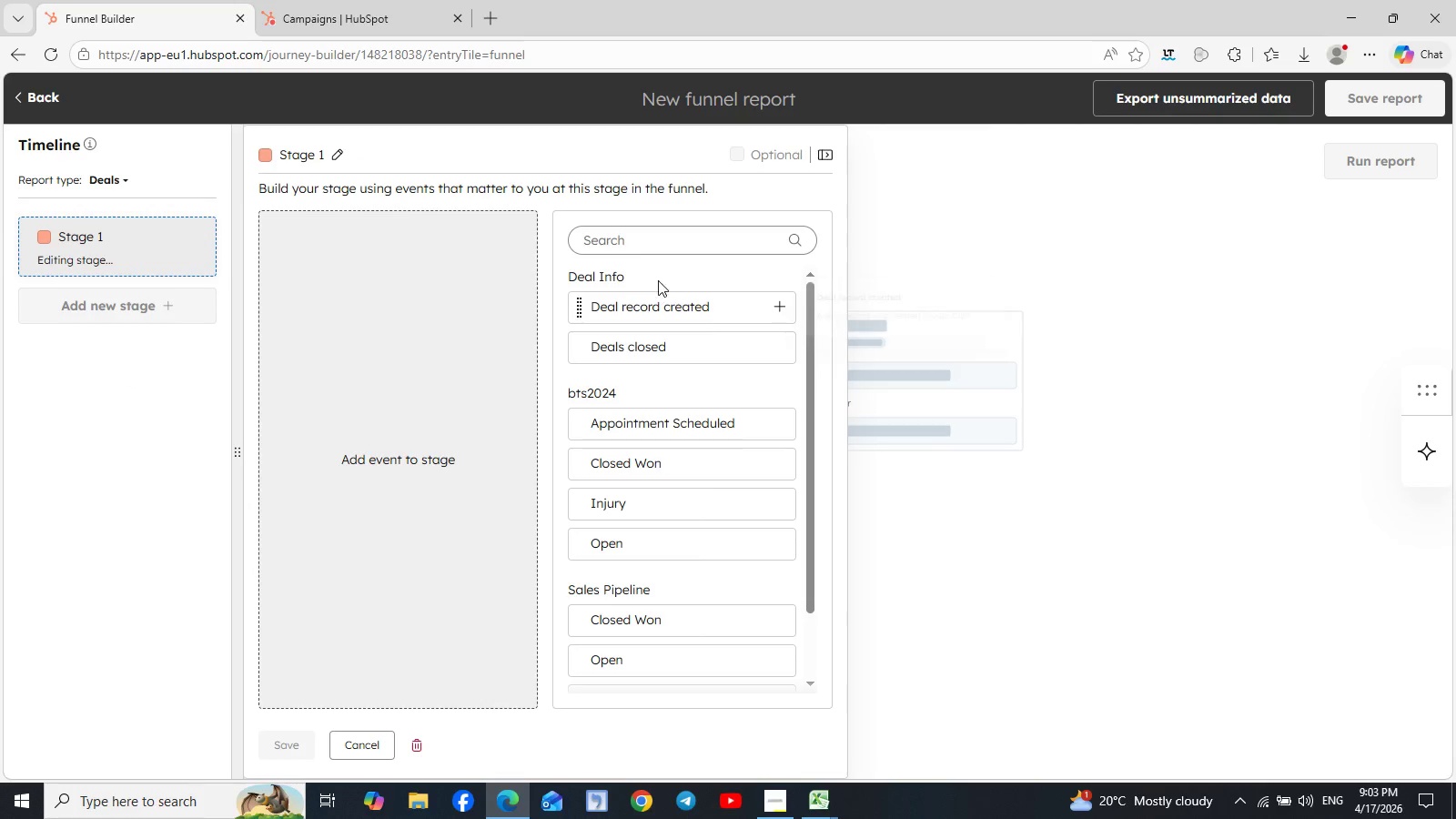 
scroll: coordinate [742, 536], scroll_direction: up, amount: 1.0
 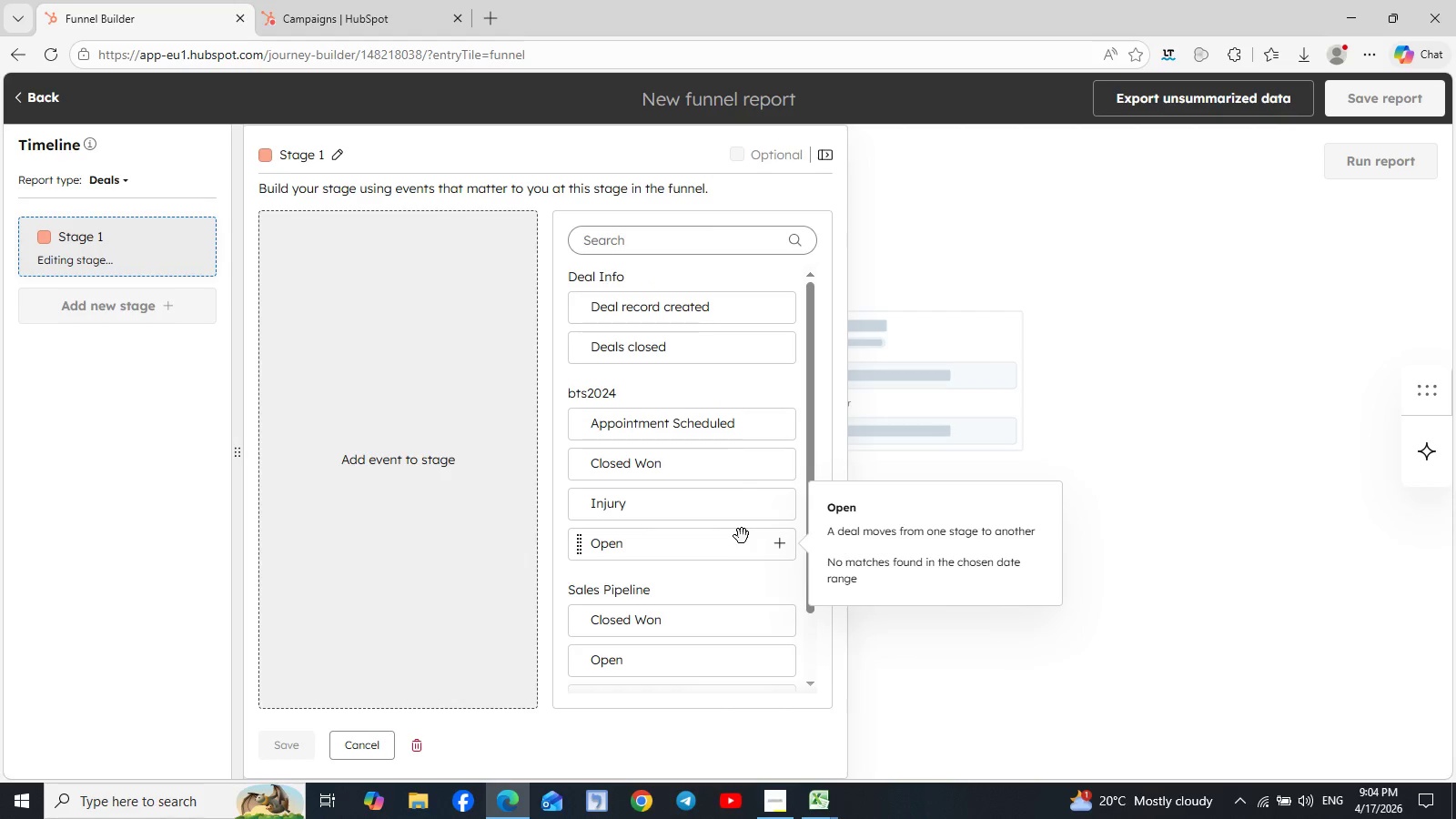 
mouse_move([727, 311])
 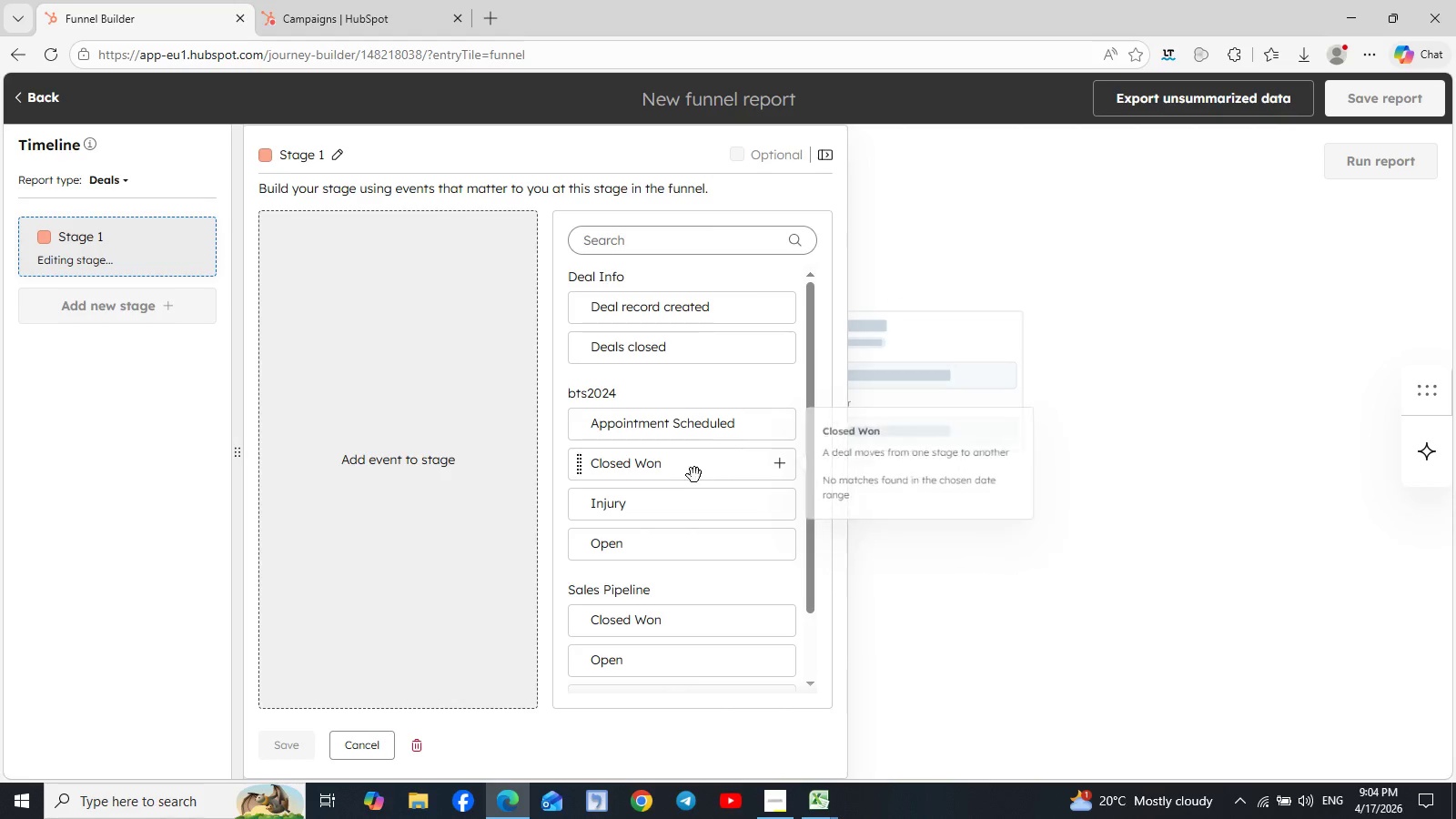 
mouse_move([675, 429])
 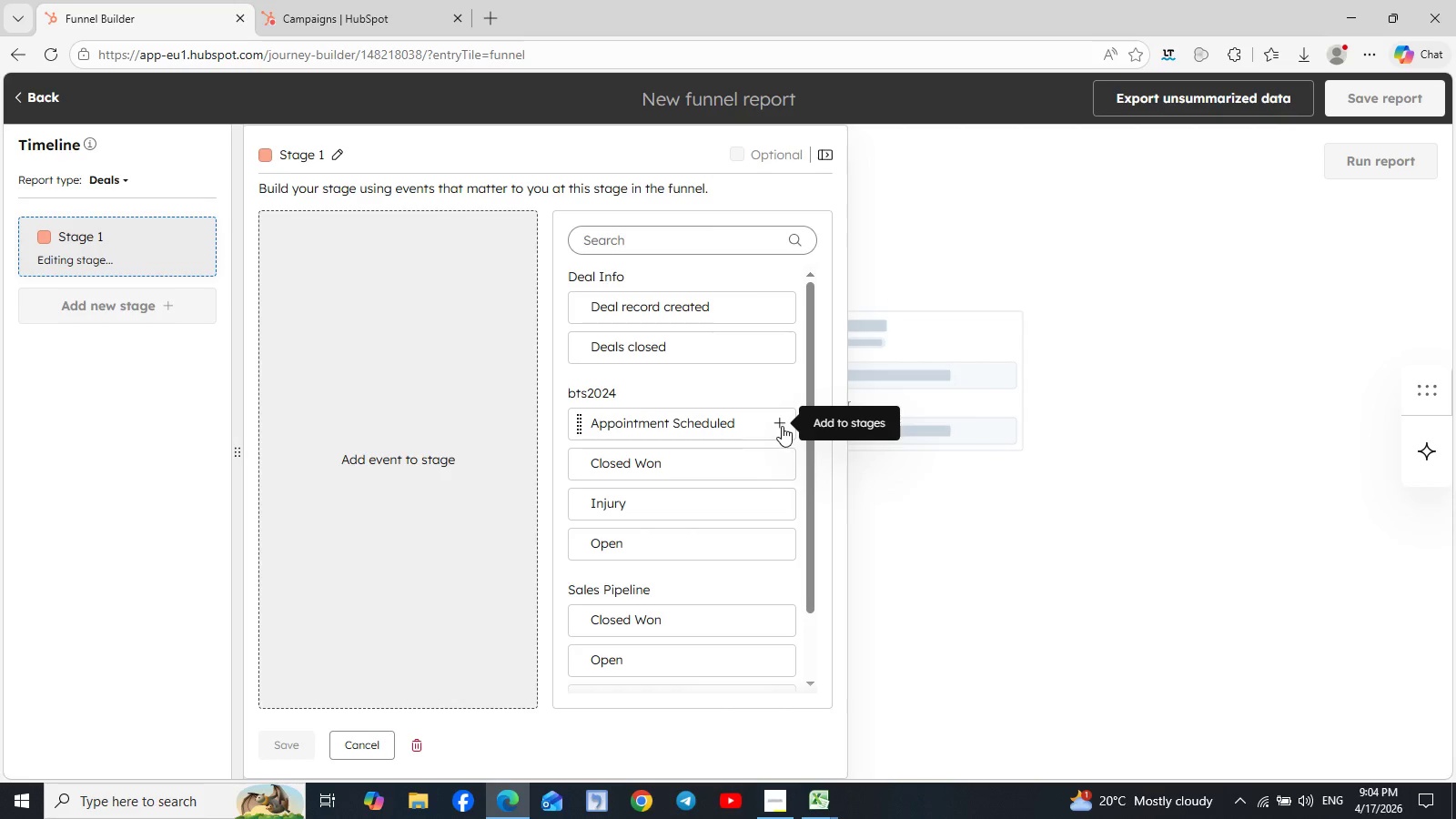 
left_click([782, 426])
 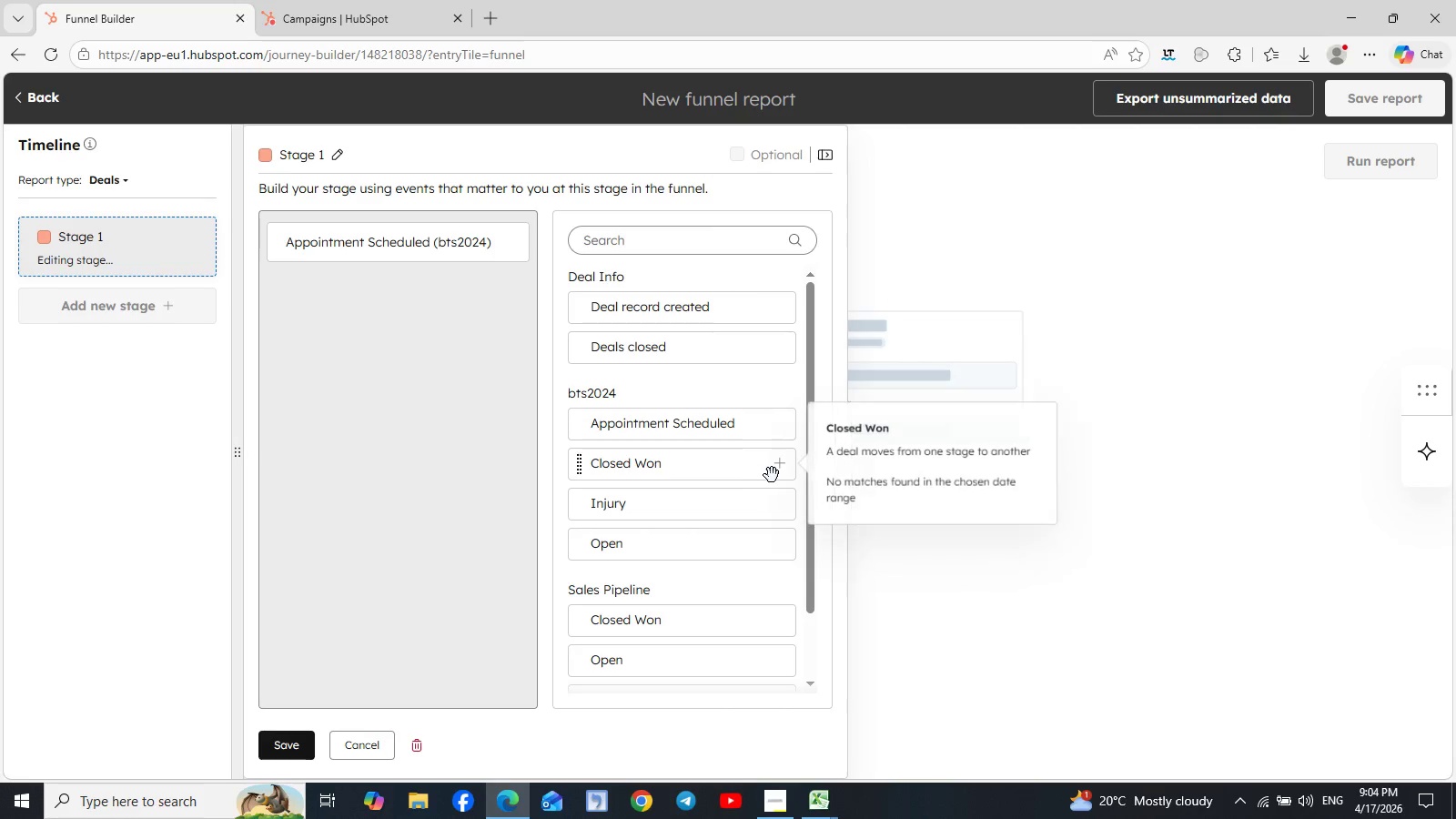 
left_click([783, 471])
 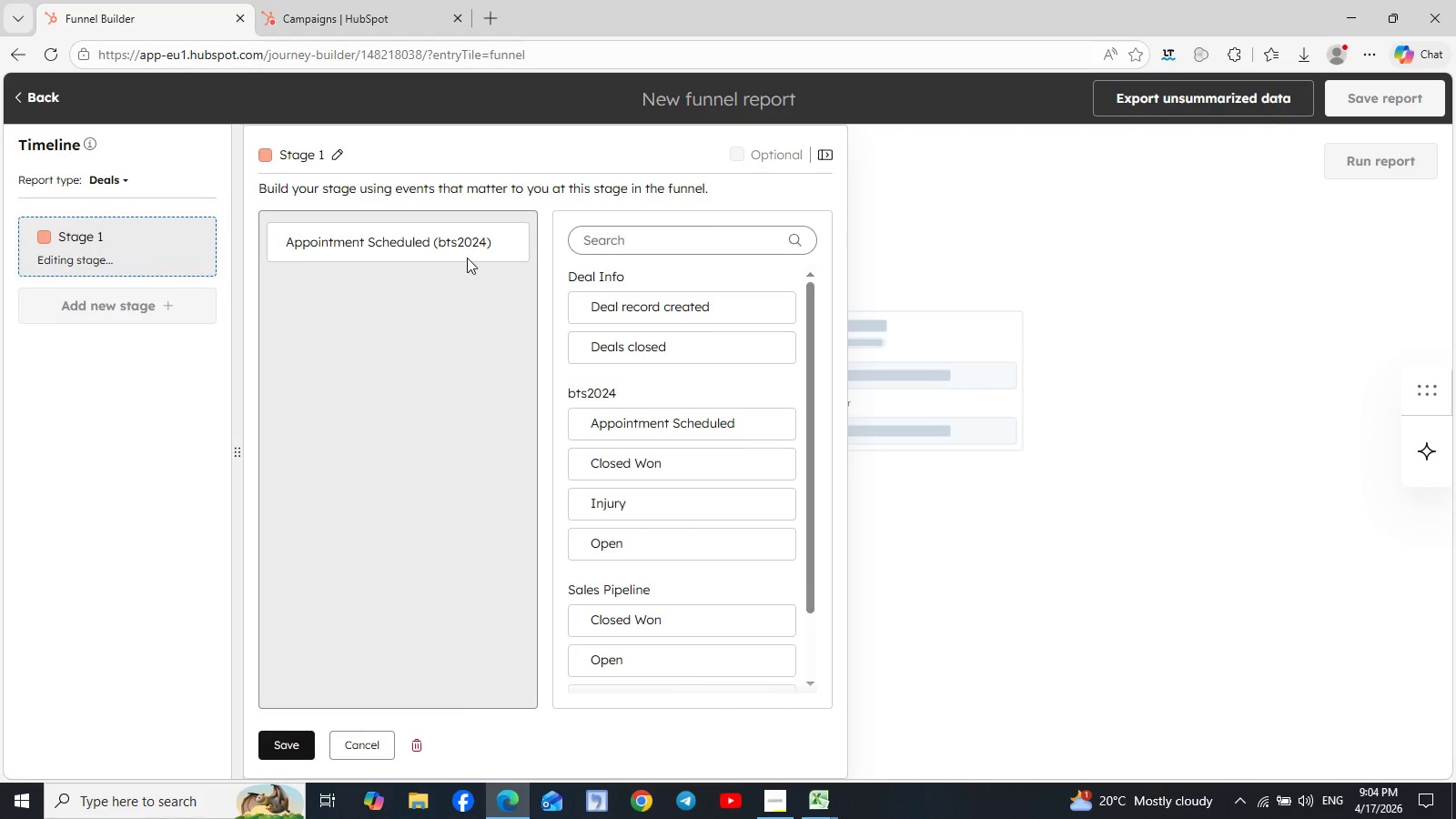 
wait(8.58)
 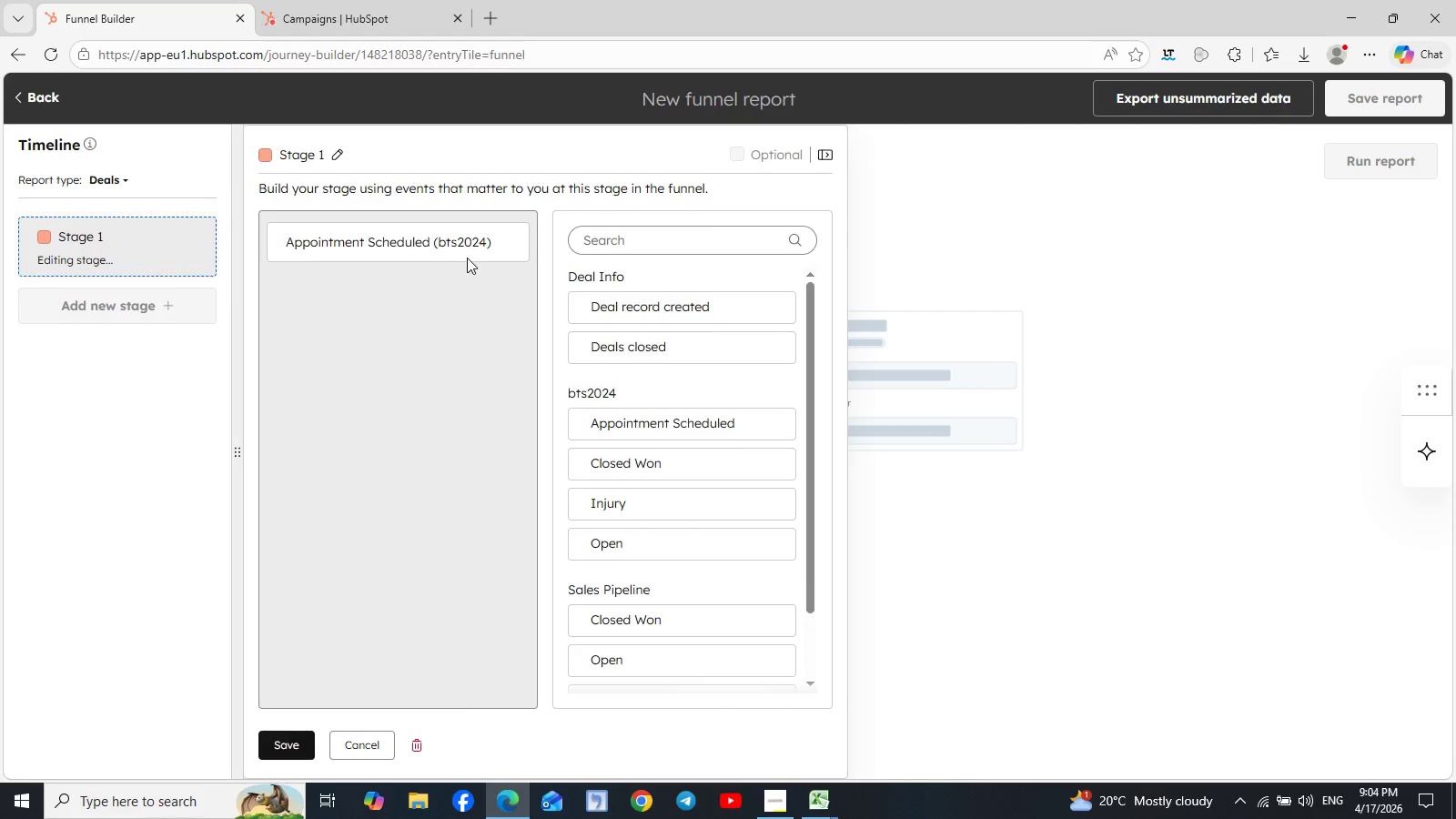 
left_click([337, 157])
 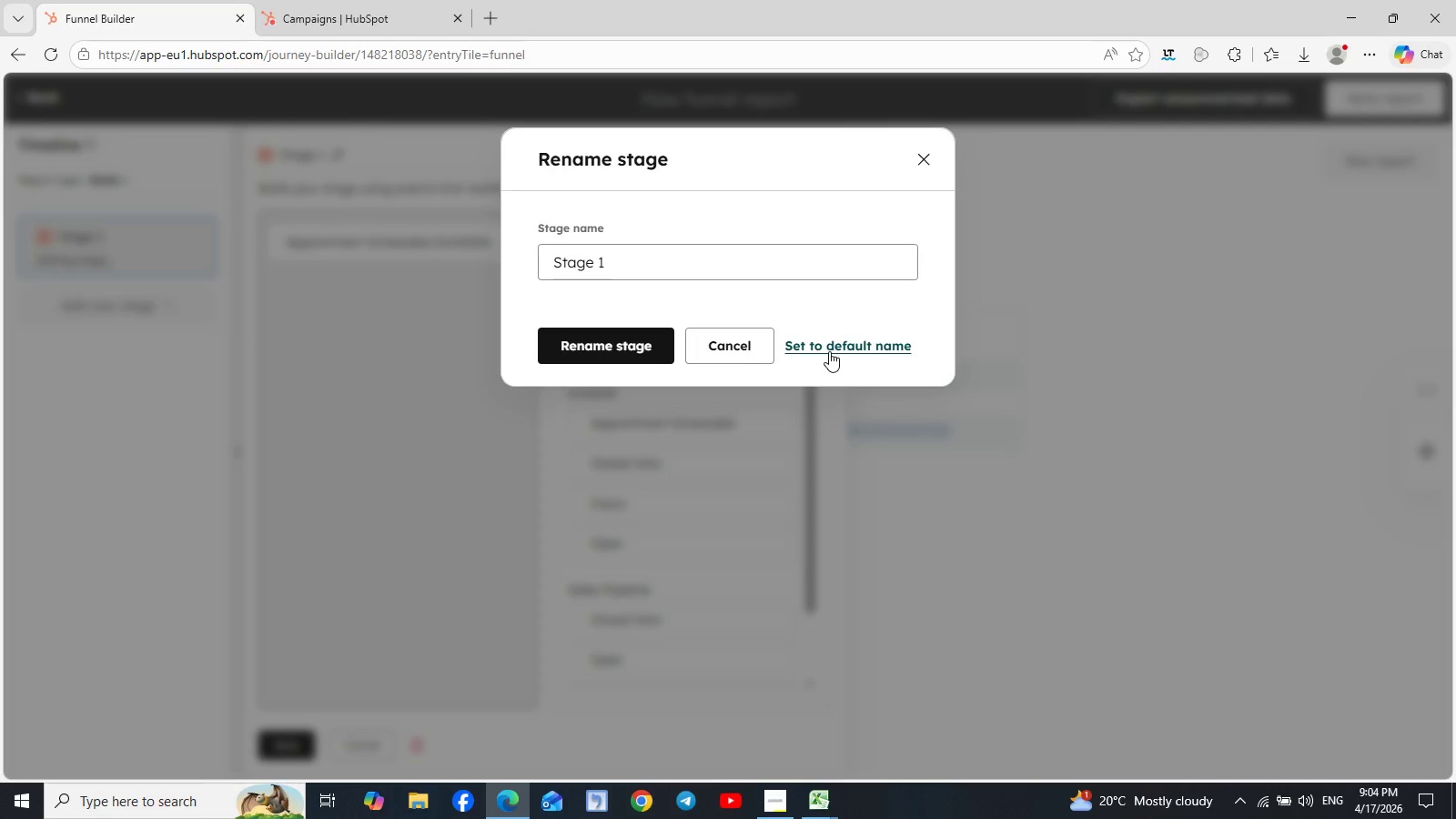 
left_click([931, 160])
 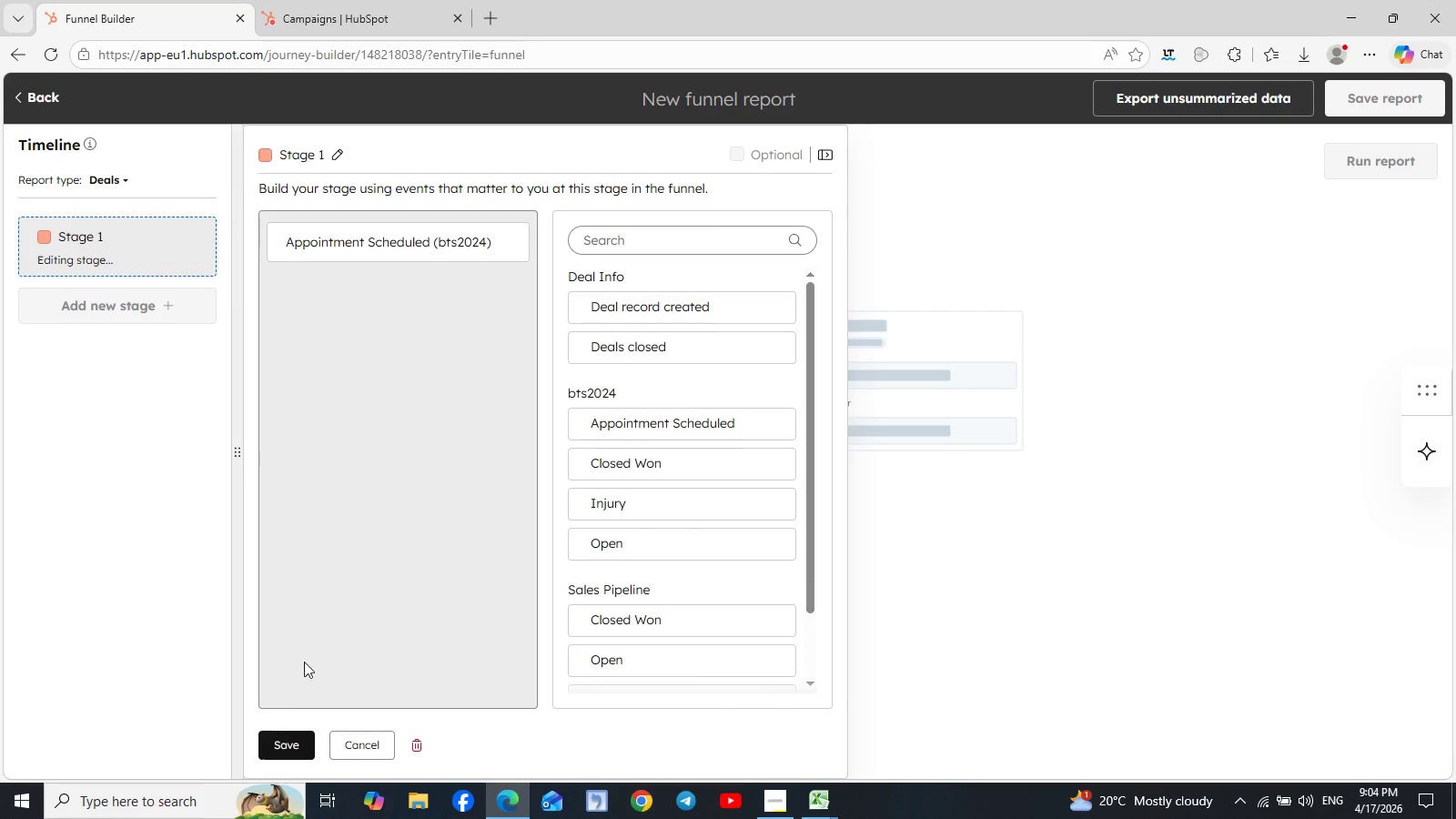 
left_click([289, 743])
 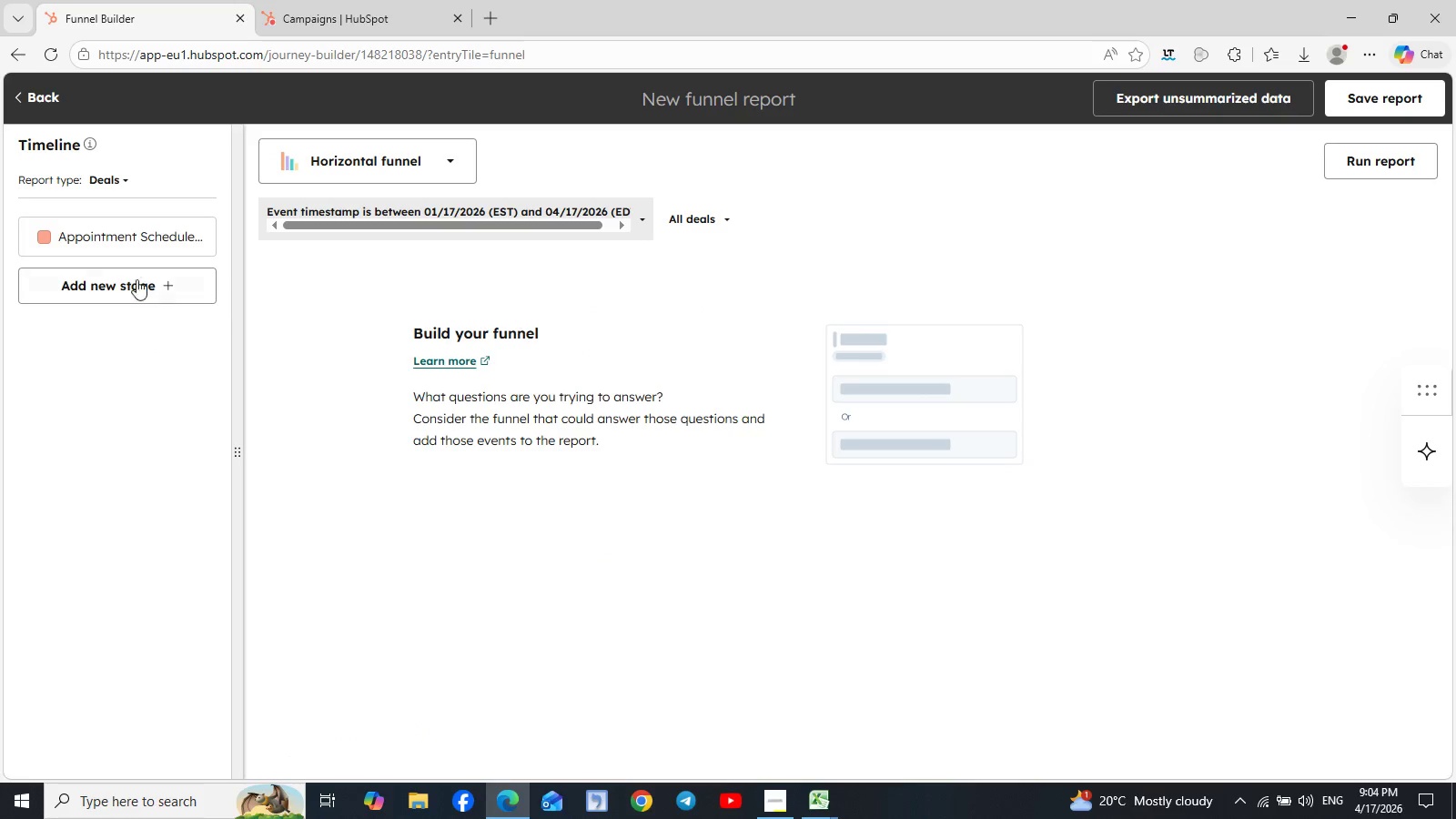 
scroll: coordinate [767, 302], scroll_direction: down, amount: 3.0
 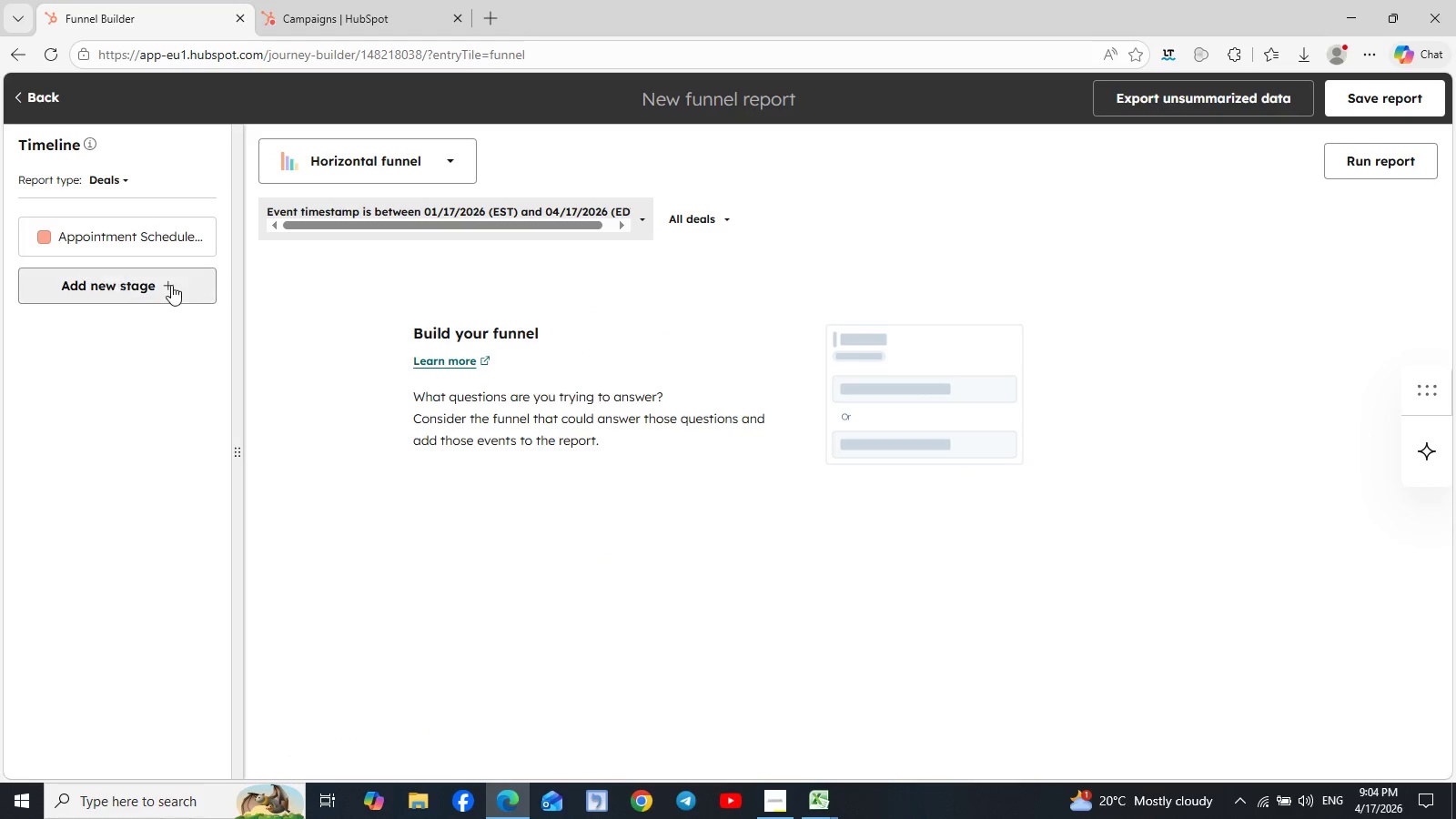 
left_click([172, 285])
 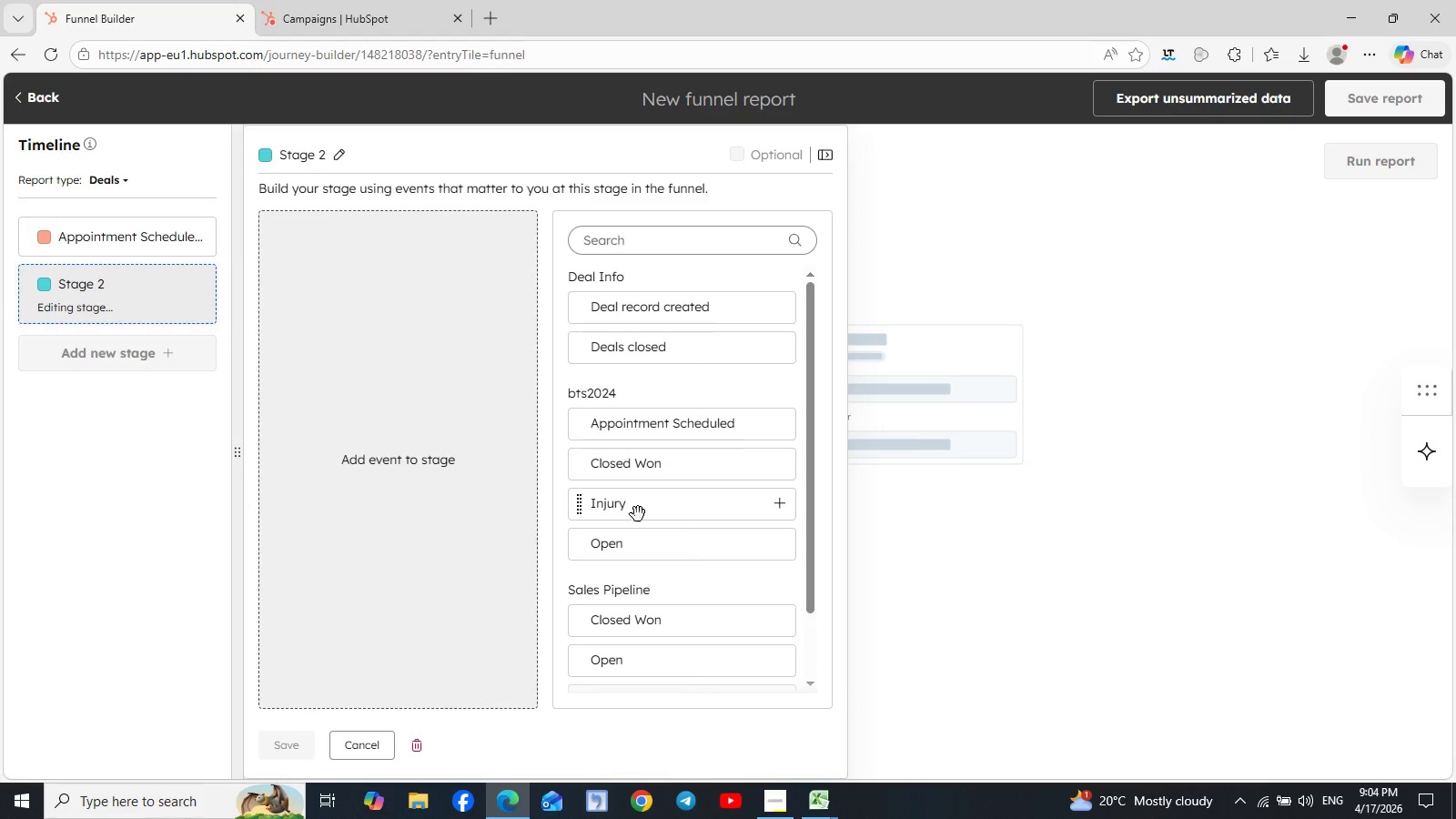 
left_click([649, 461])
 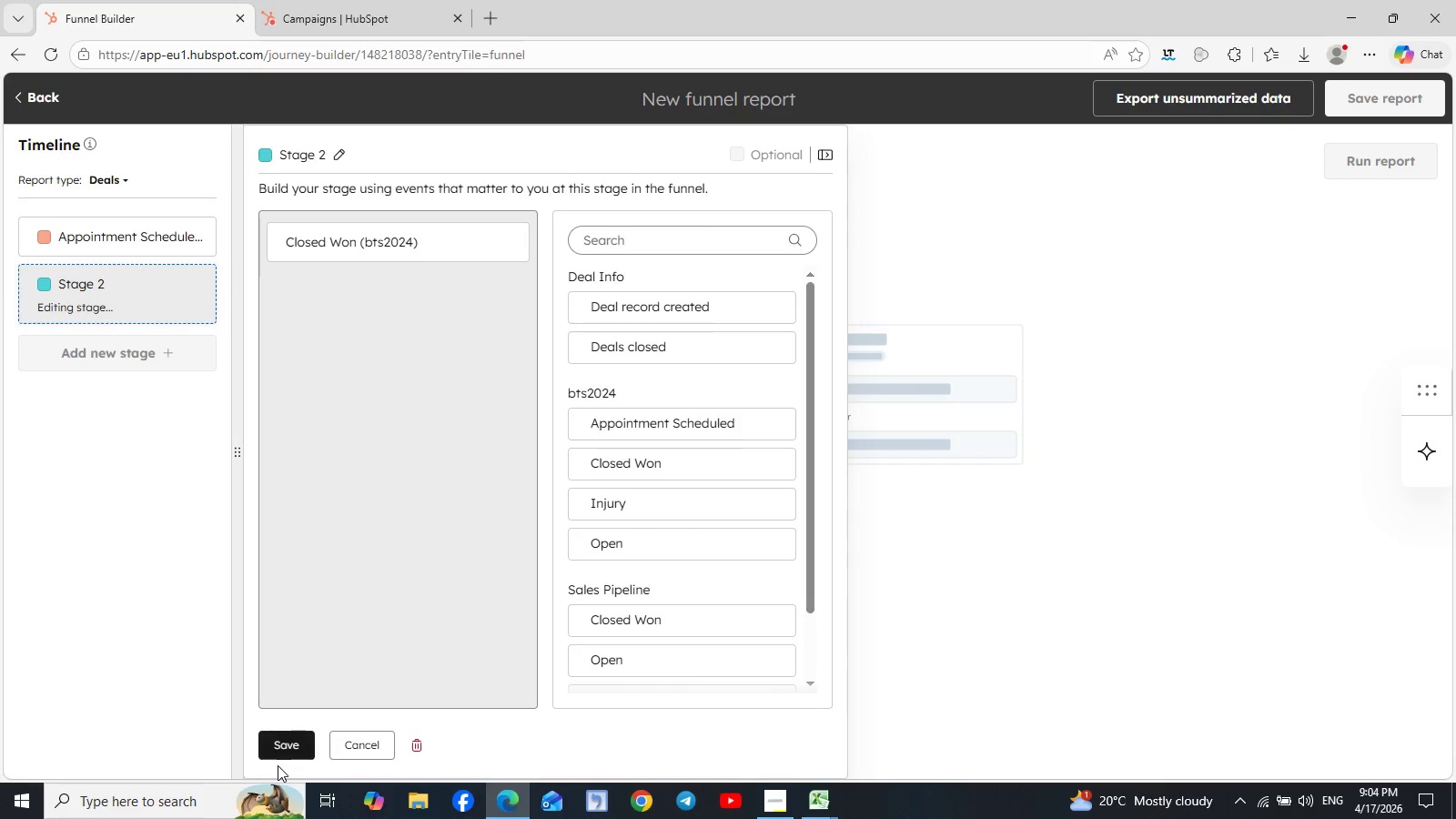 
left_click([290, 740])
 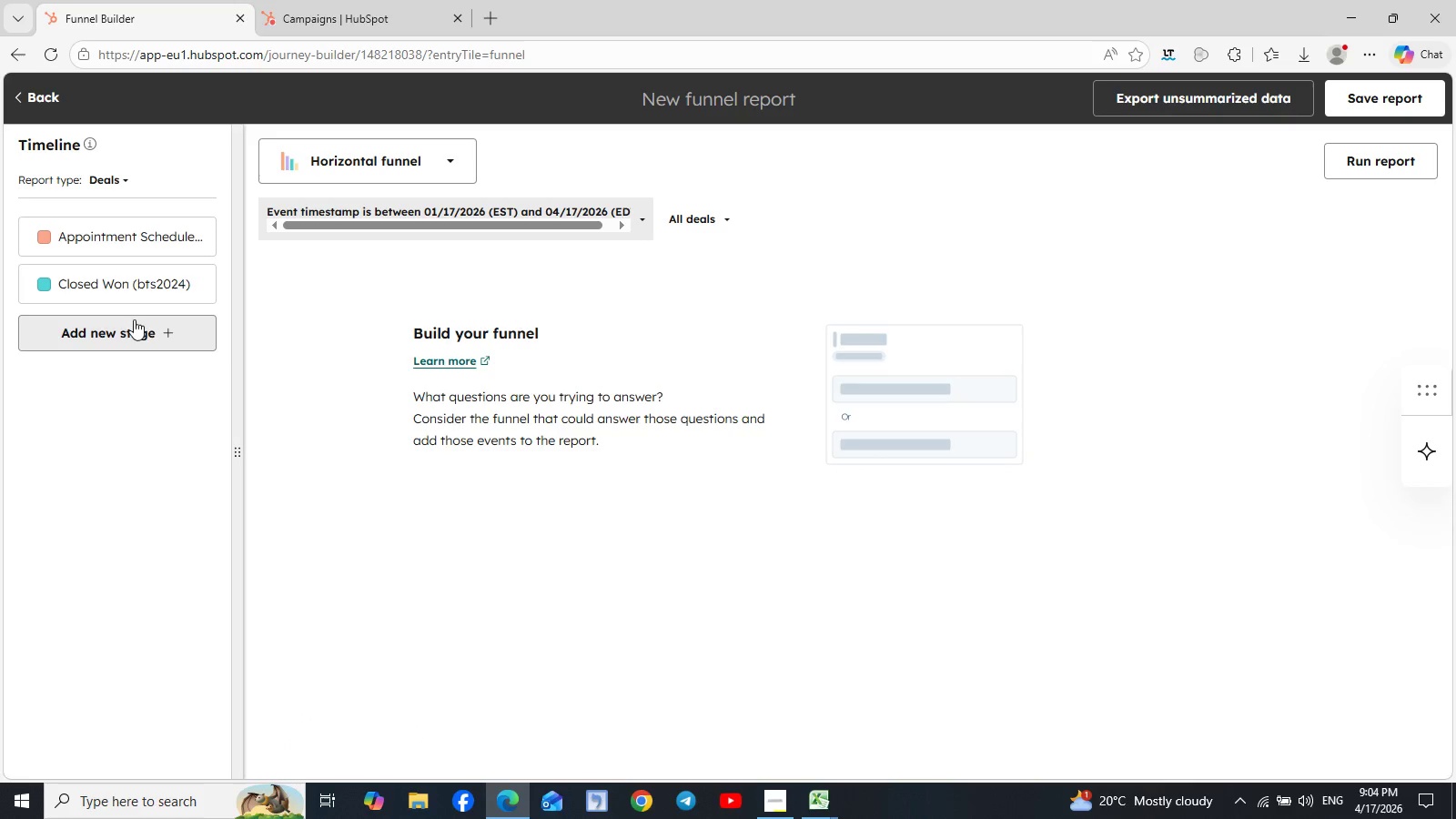 
left_click([158, 330])
 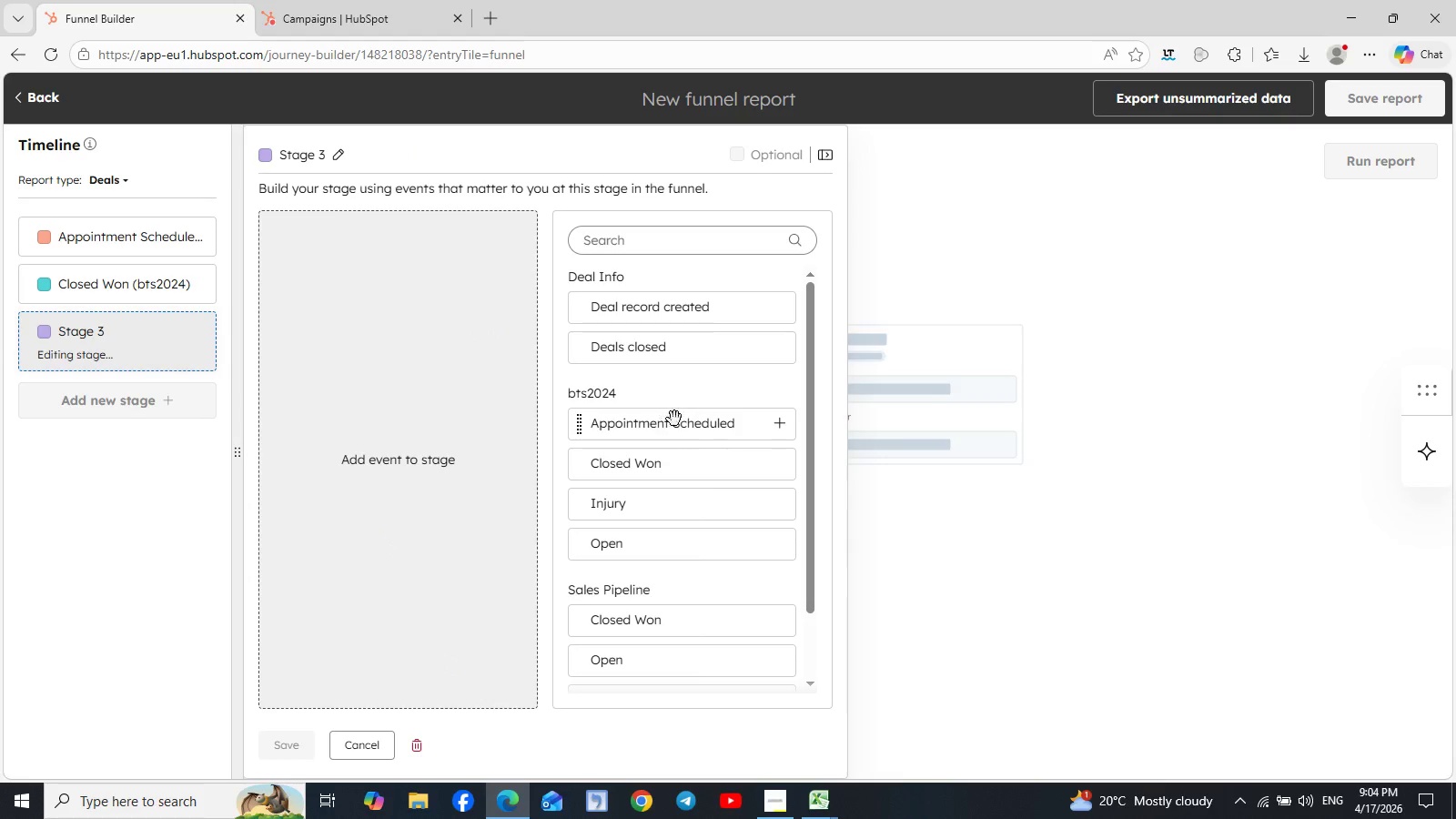 
left_click([677, 504])
 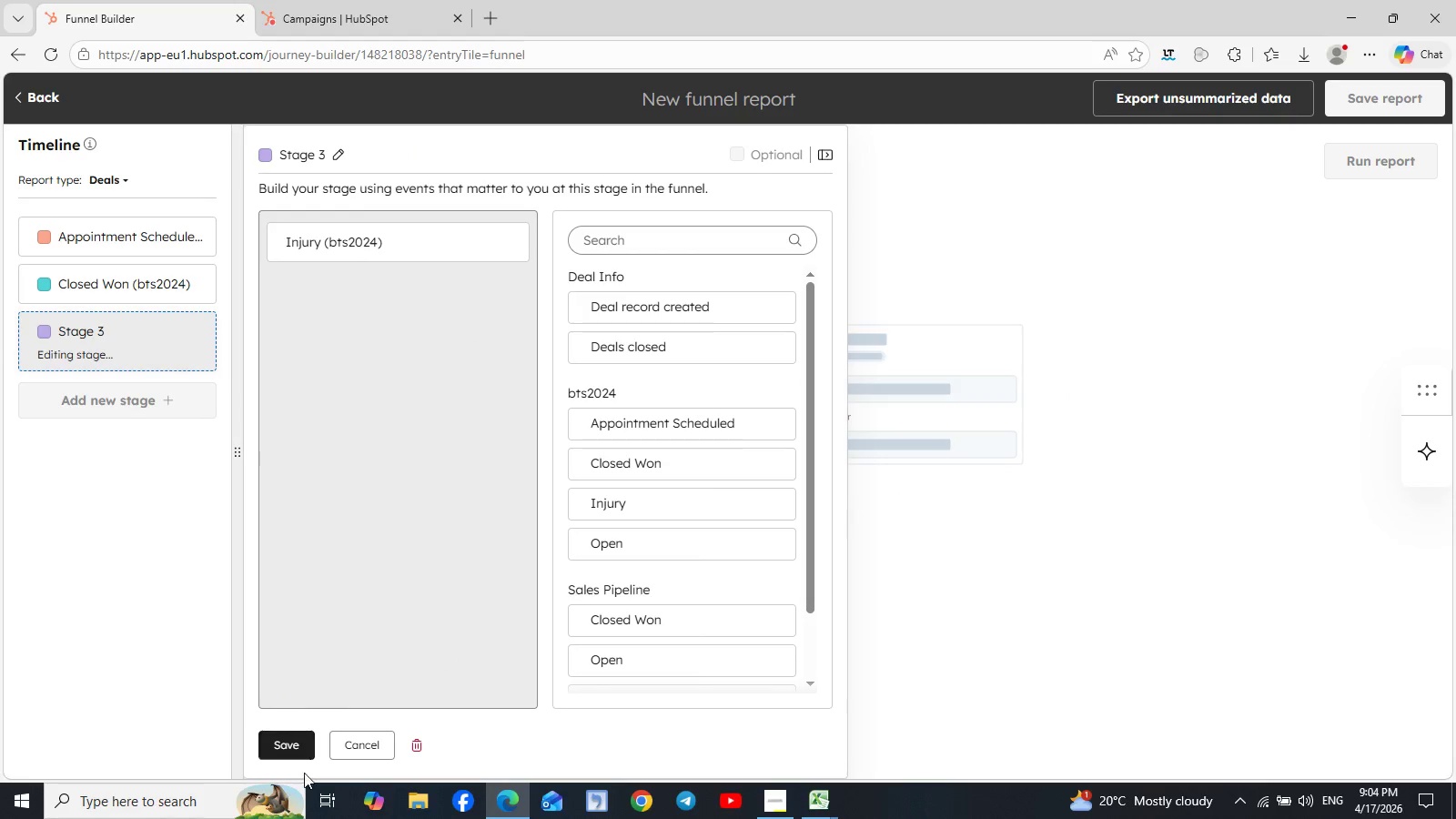 
left_click([283, 743])
 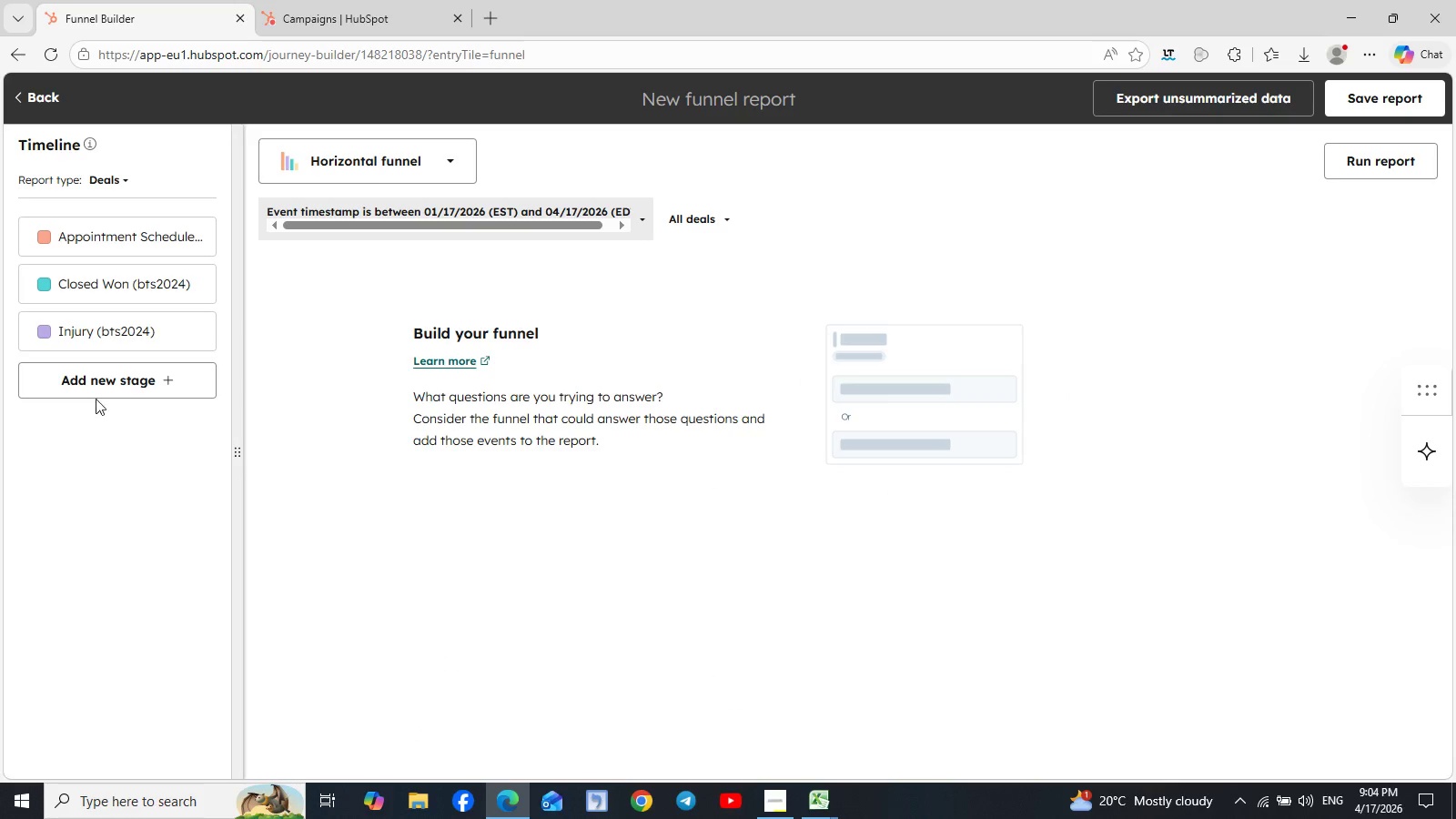 
left_click([95, 383])
 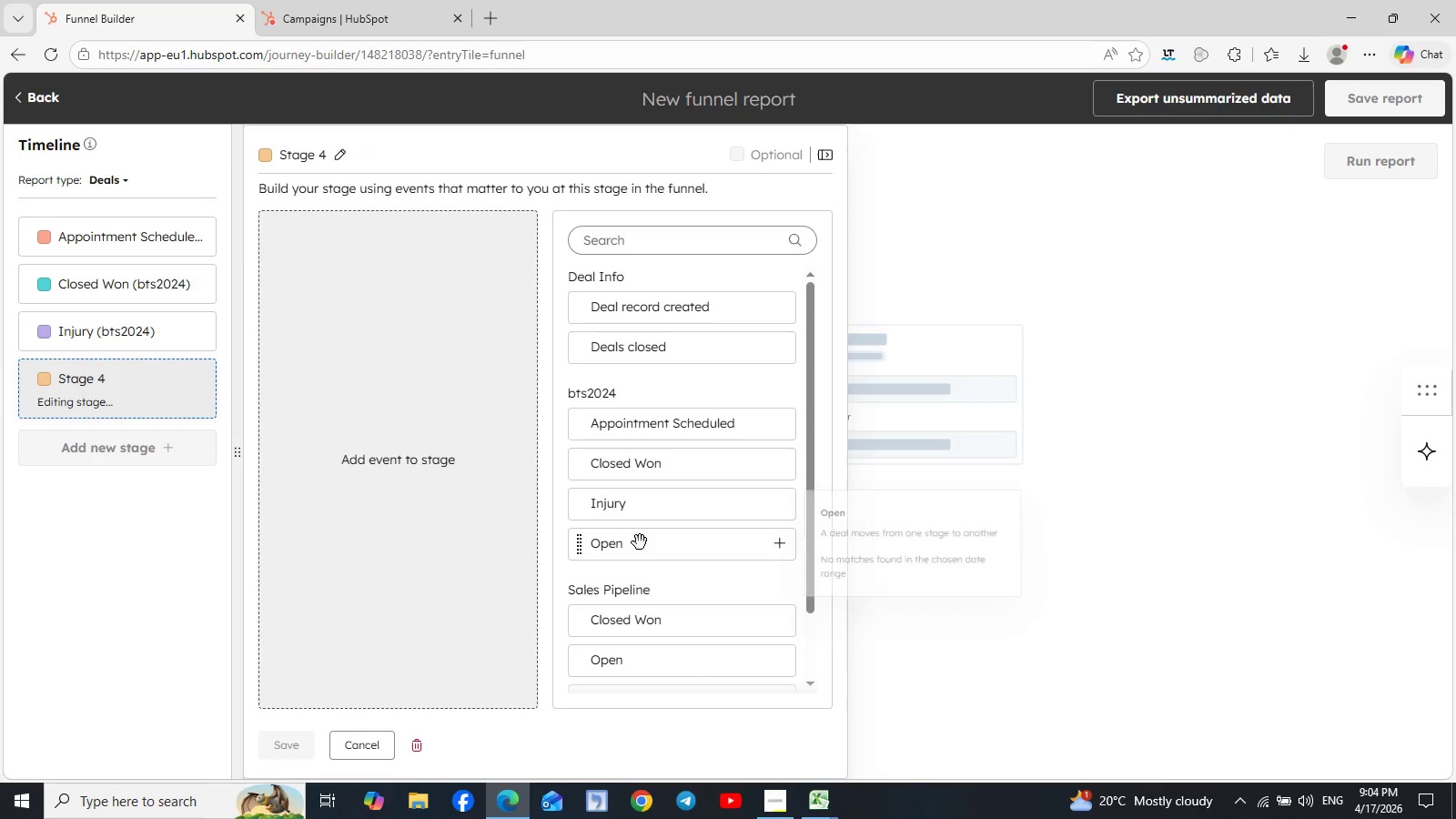 
left_click([640, 542])
 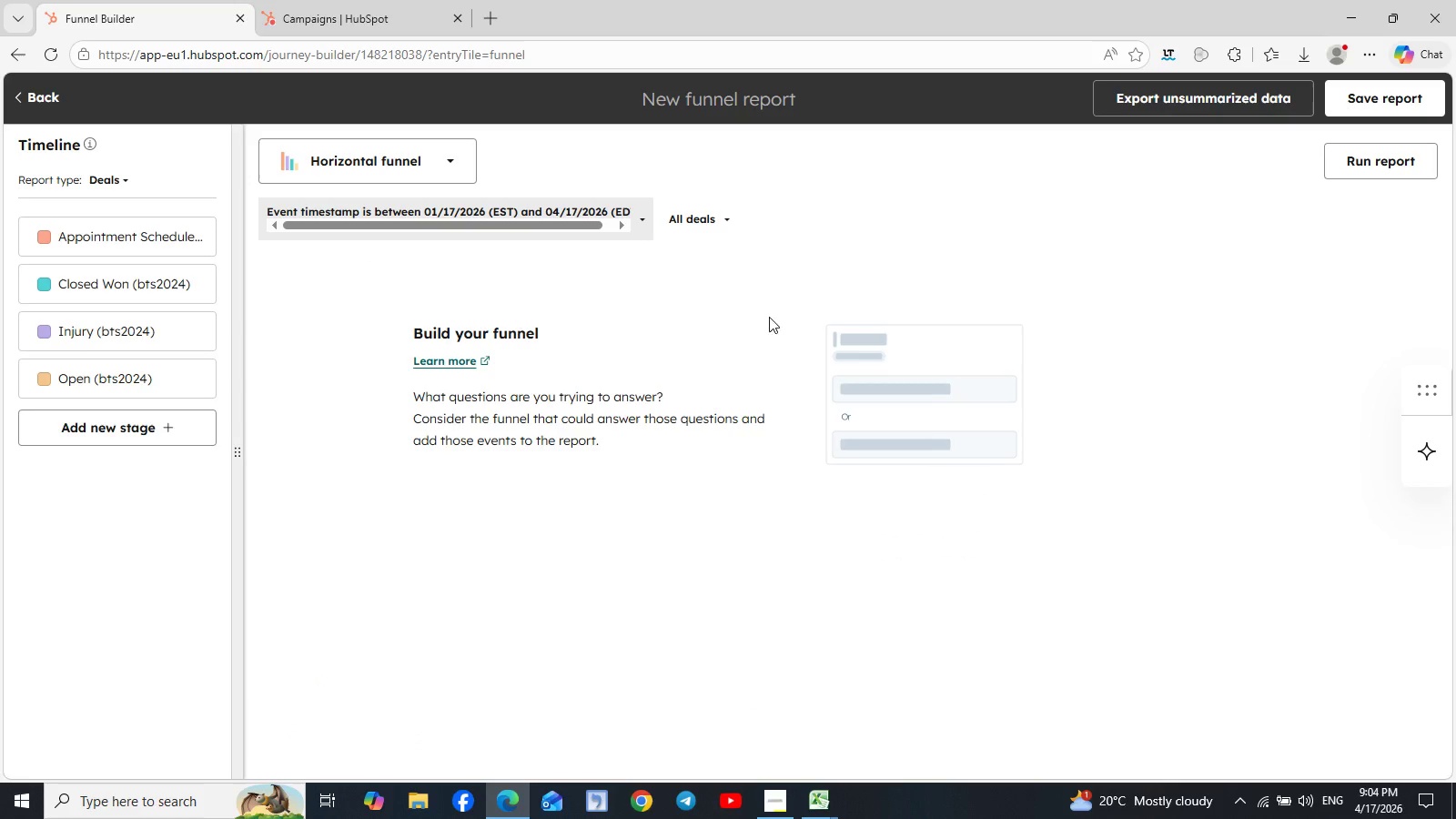 
left_click([728, 221])
 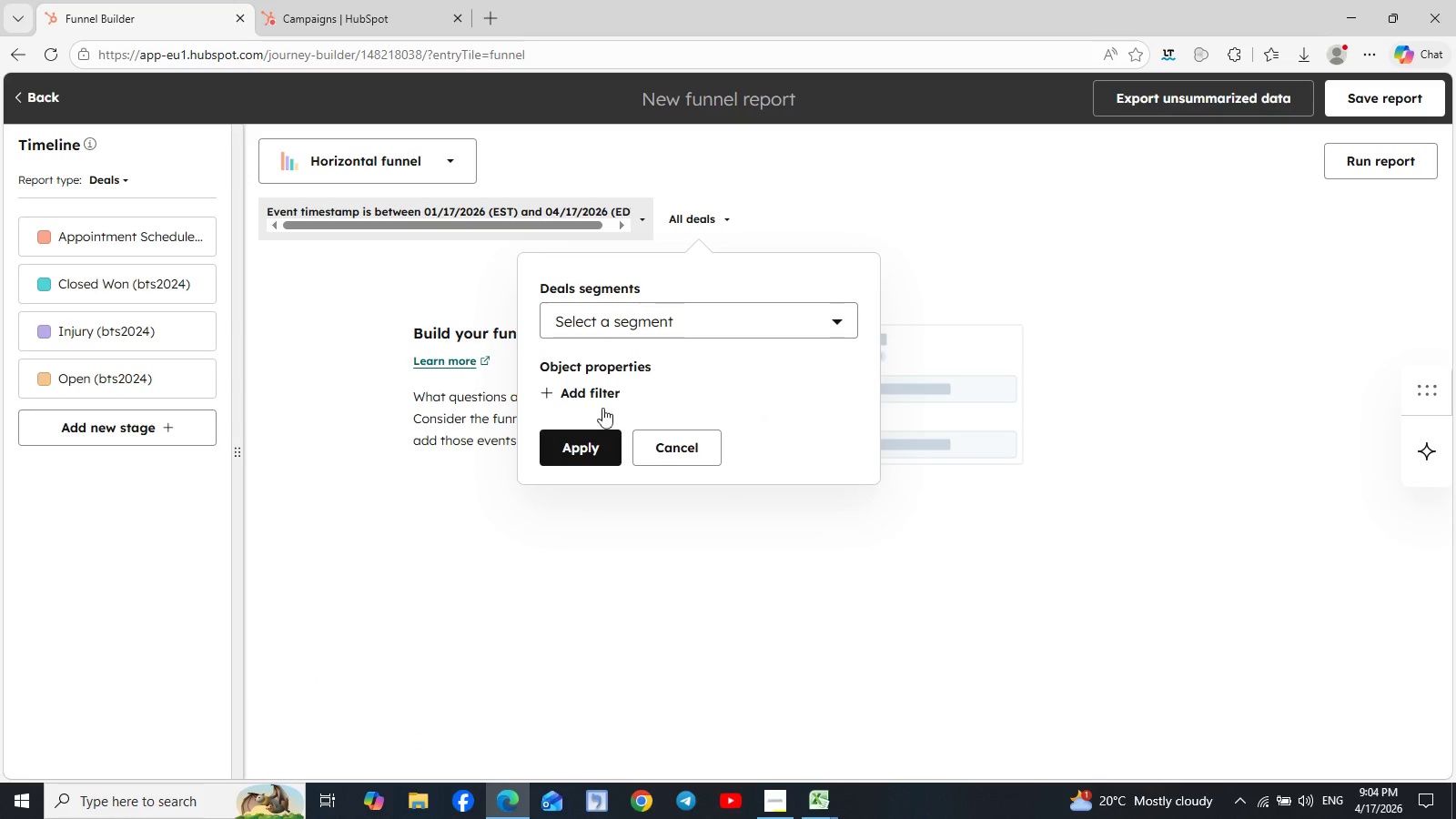 
left_click([584, 395])
 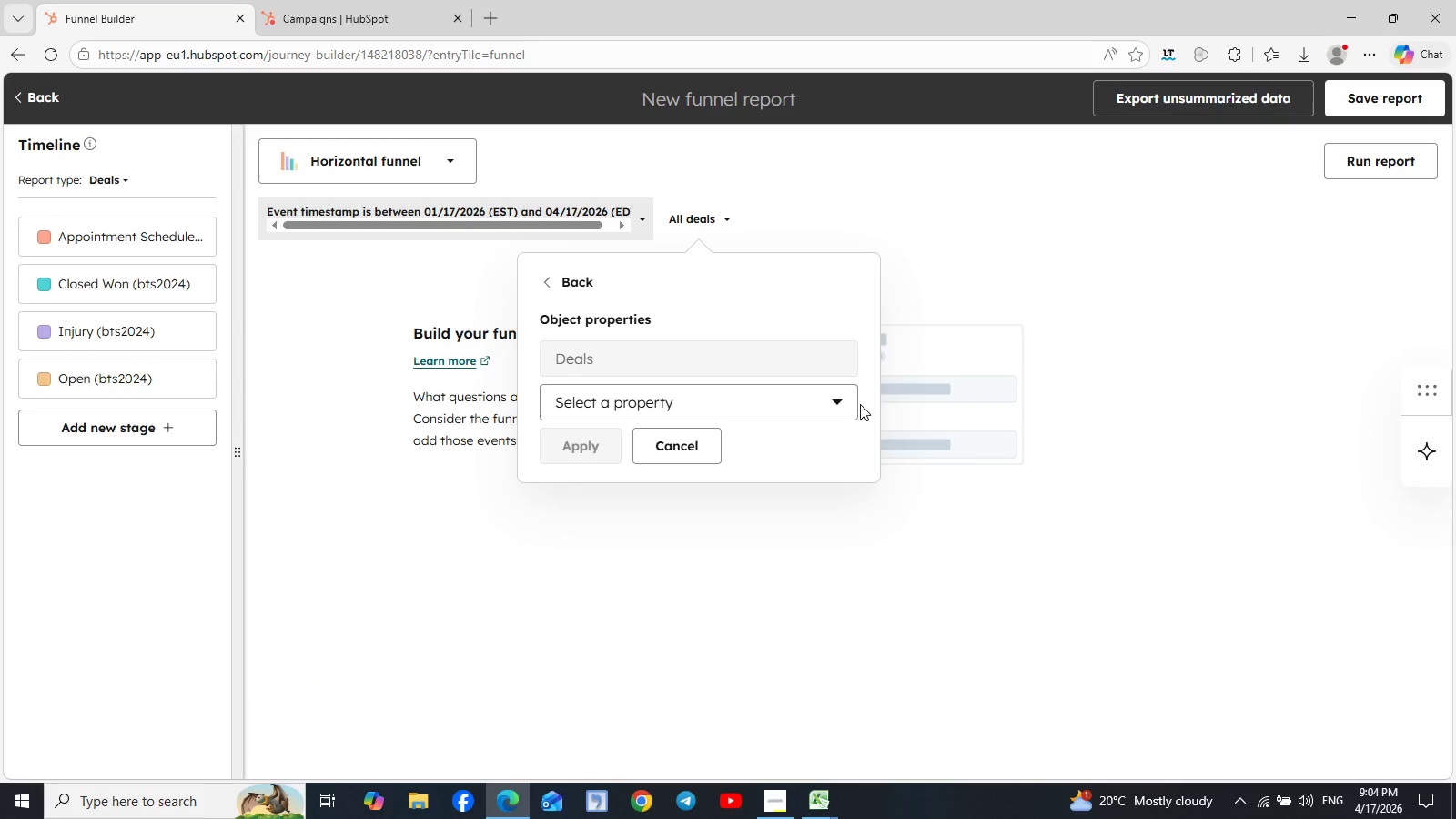 
left_click([839, 406])
 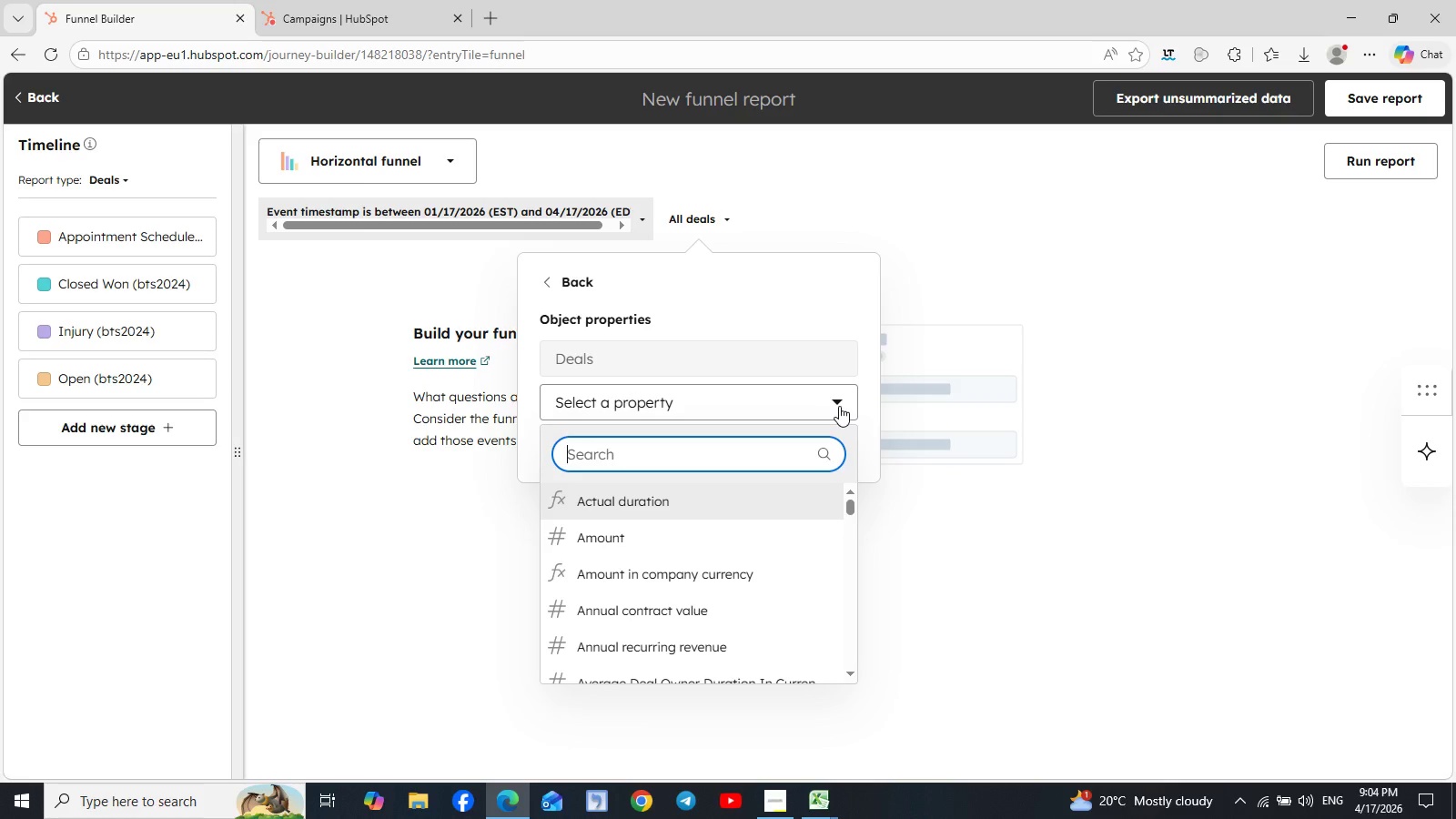 
type(cam)
 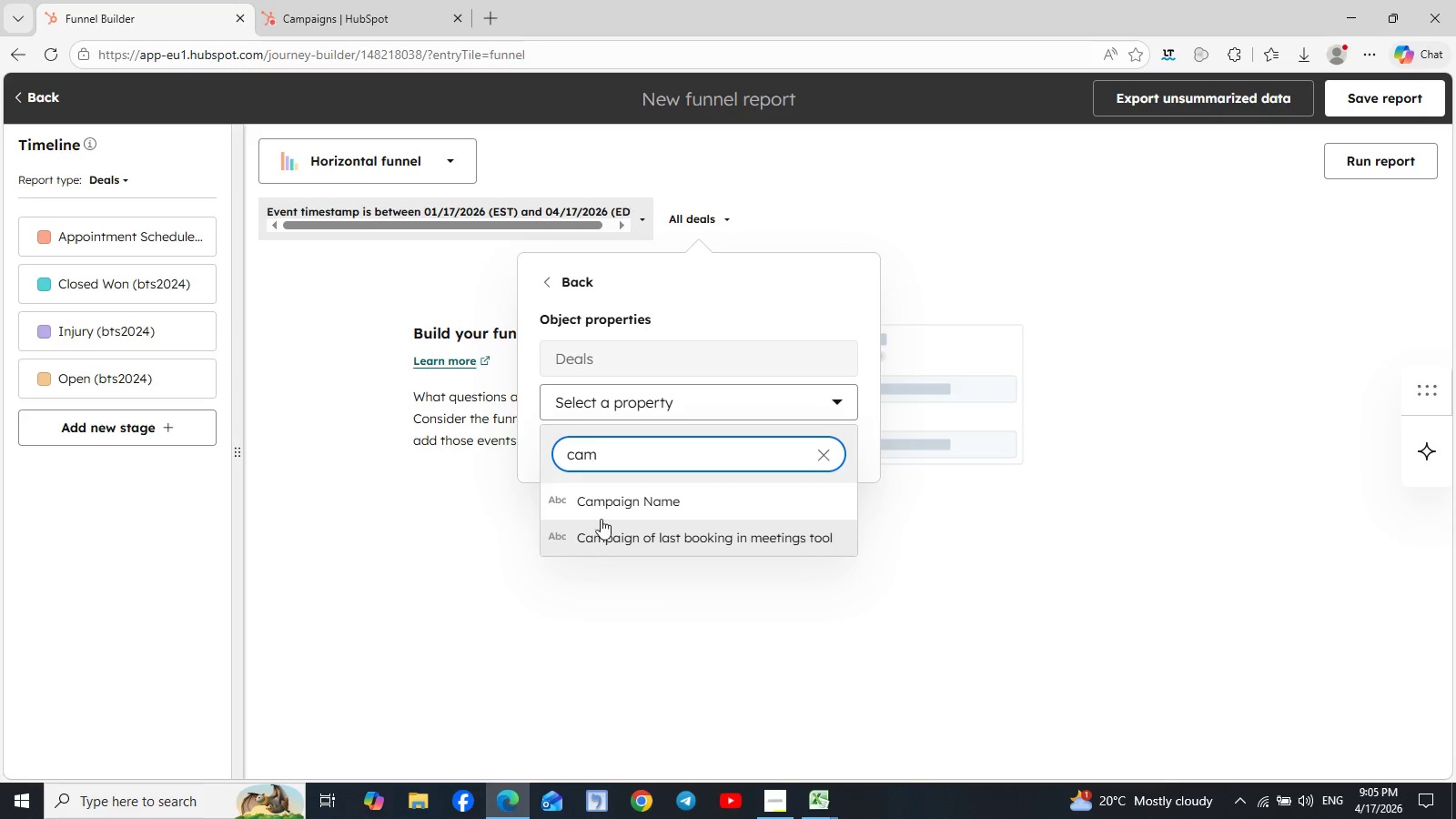 
left_click([637, 501])
 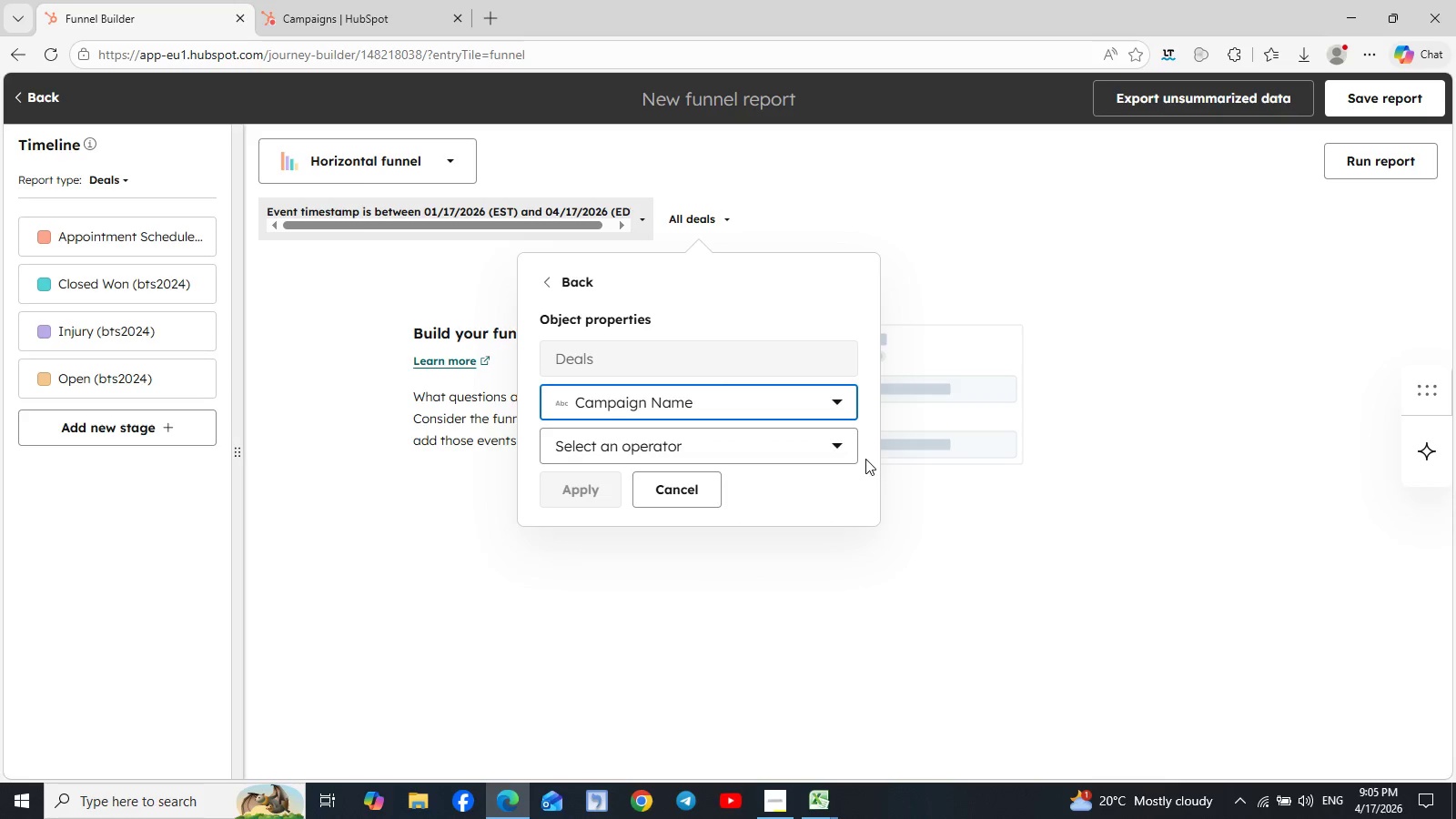 
left_click([836, 441])
 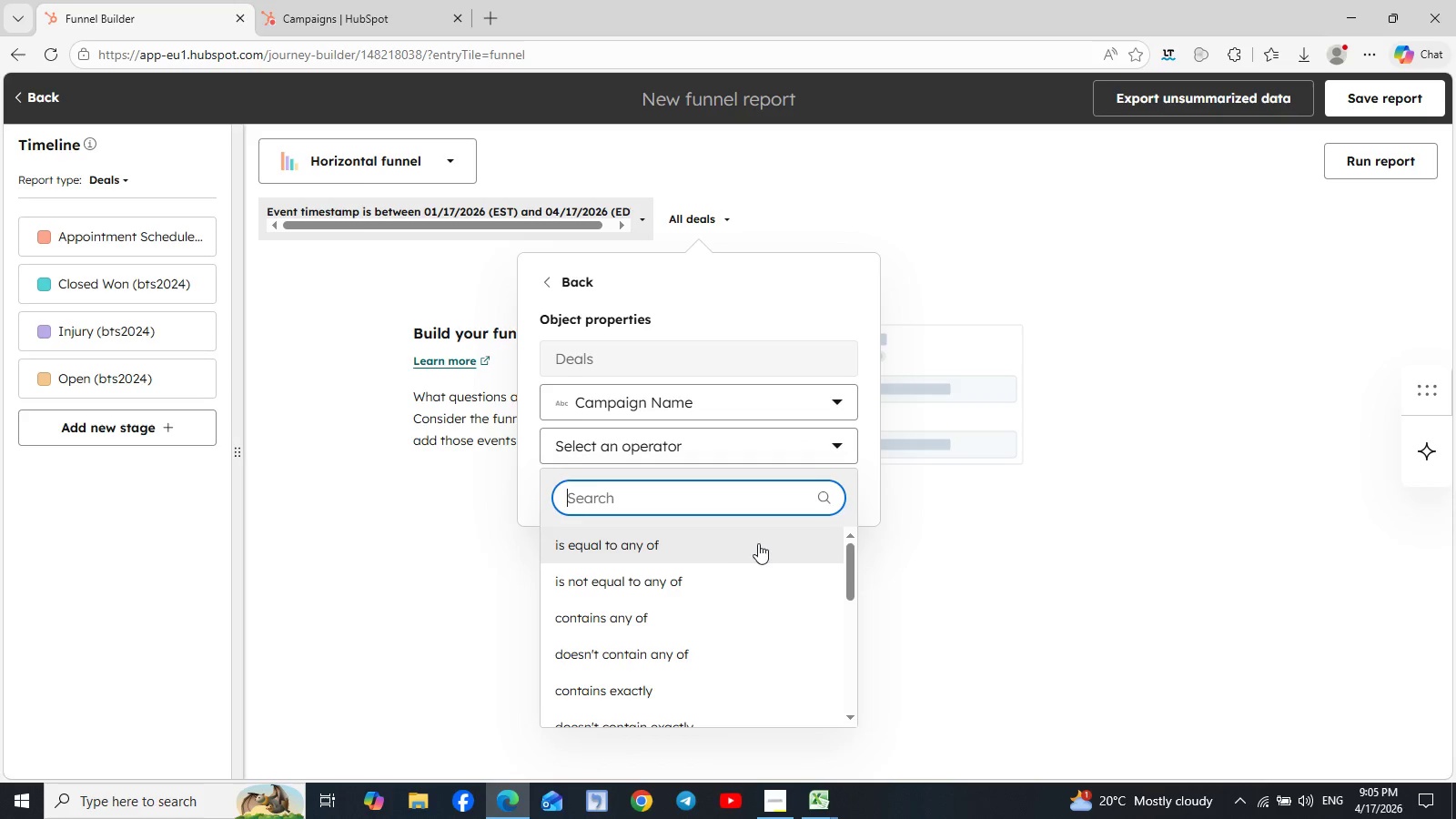 
scroll: coordinate [743, 562], scroll_direction: down, amount: 2.0
 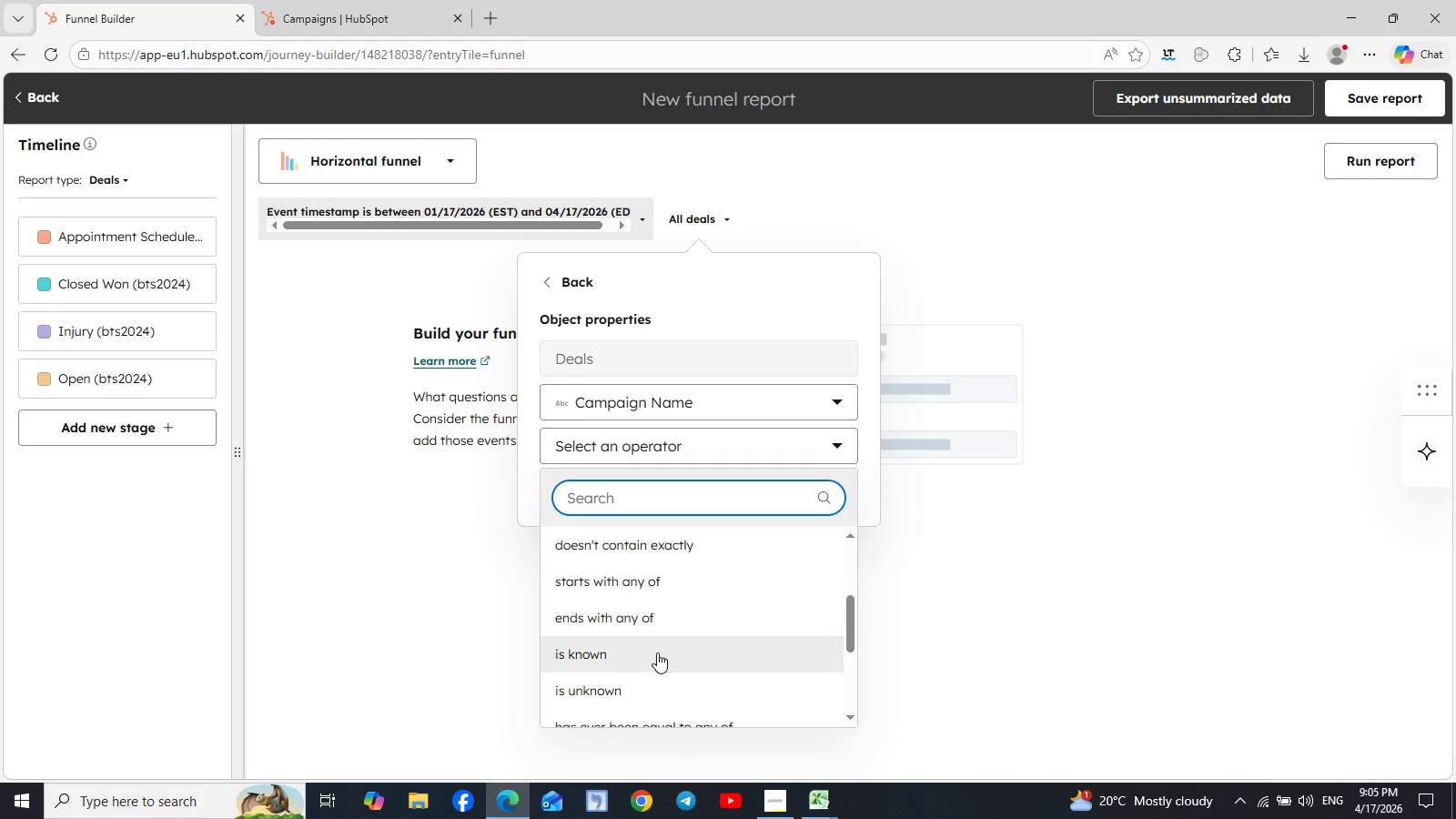 
left_click([654, 653])
 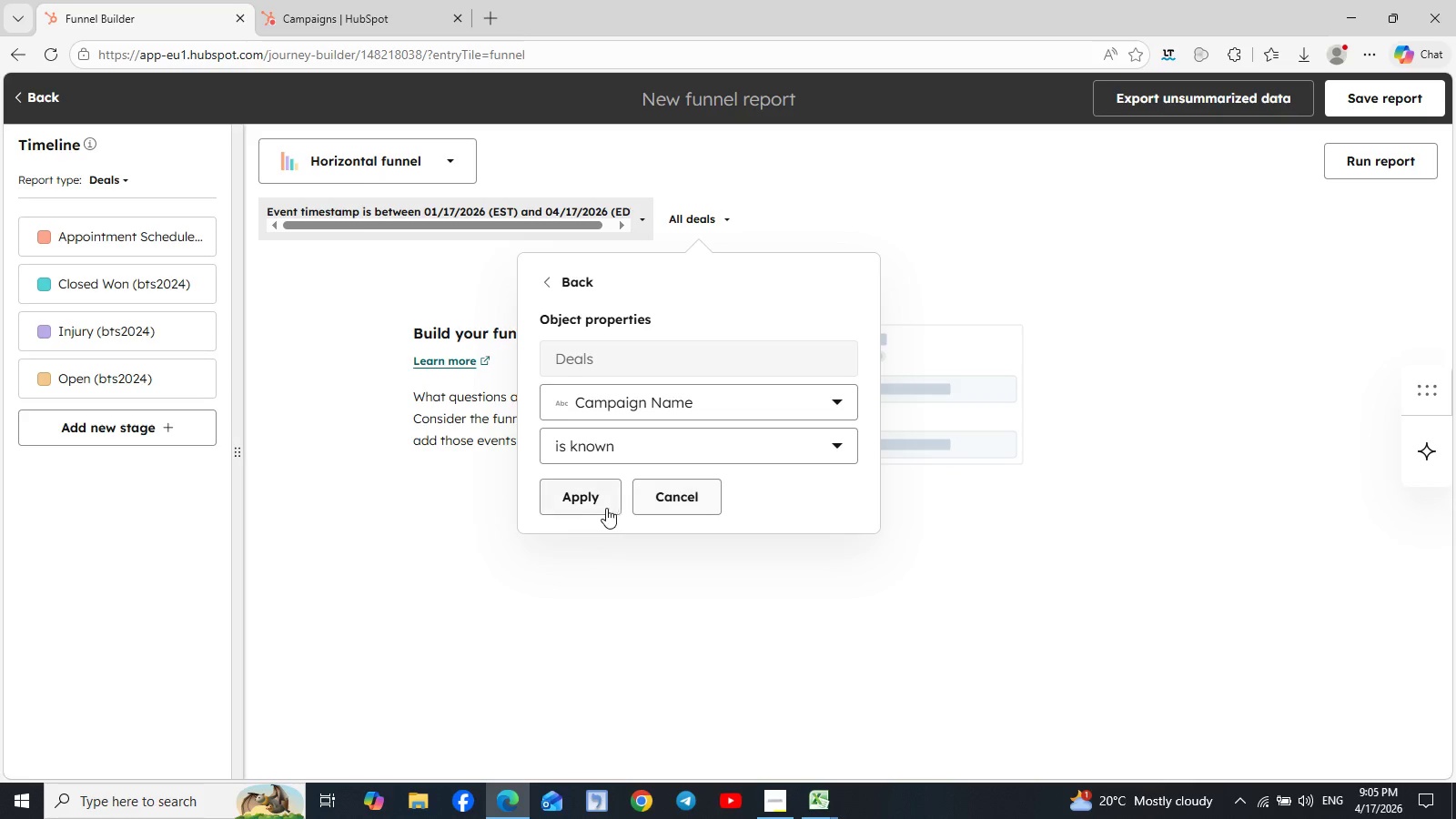 
left_click([593, 503])
 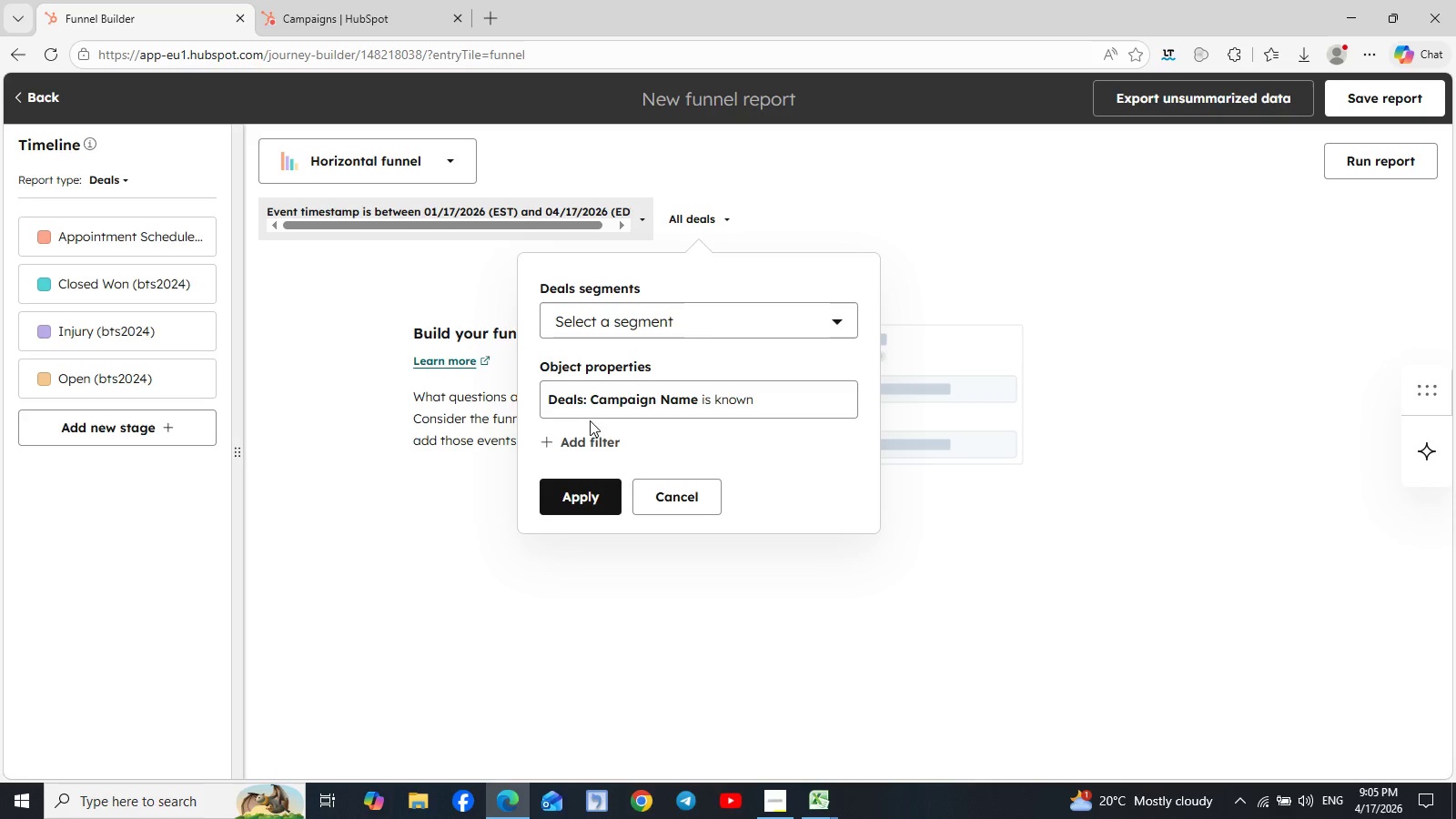 
wait(7.64)
 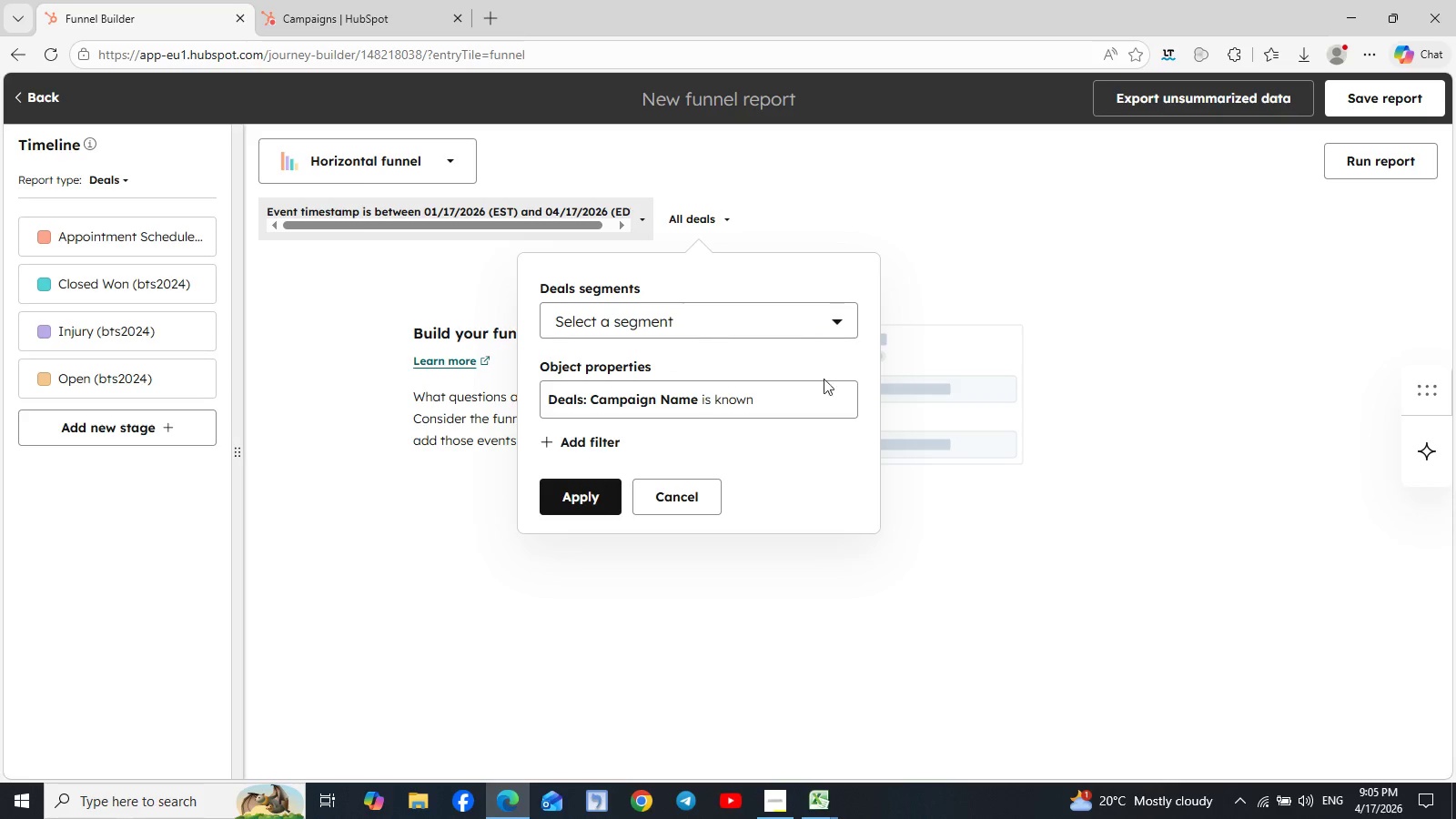 
left_click([597, 441])
 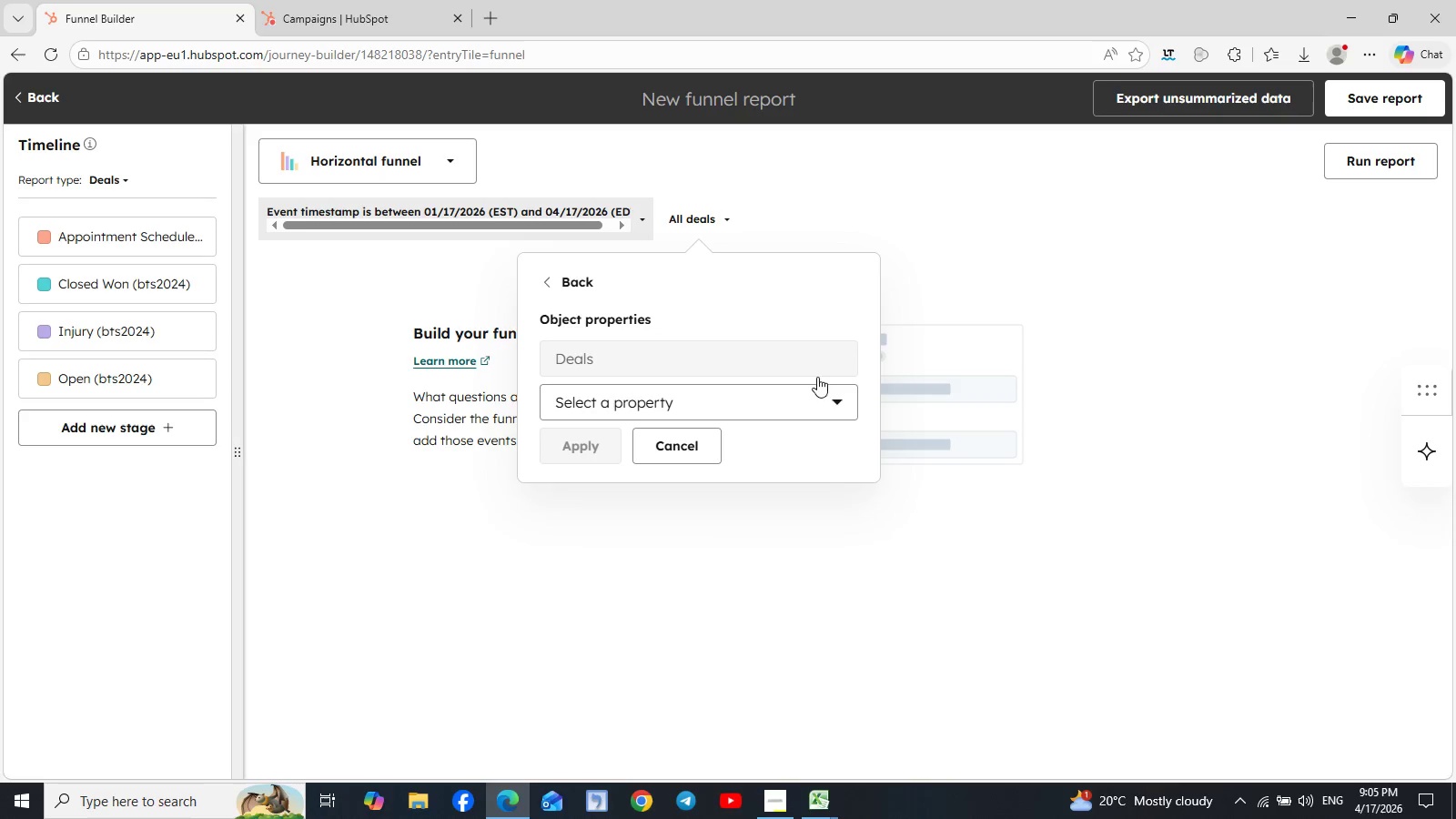 
scroll: coordinate [817, 375], scroll_direction: down, amount: 1.0
 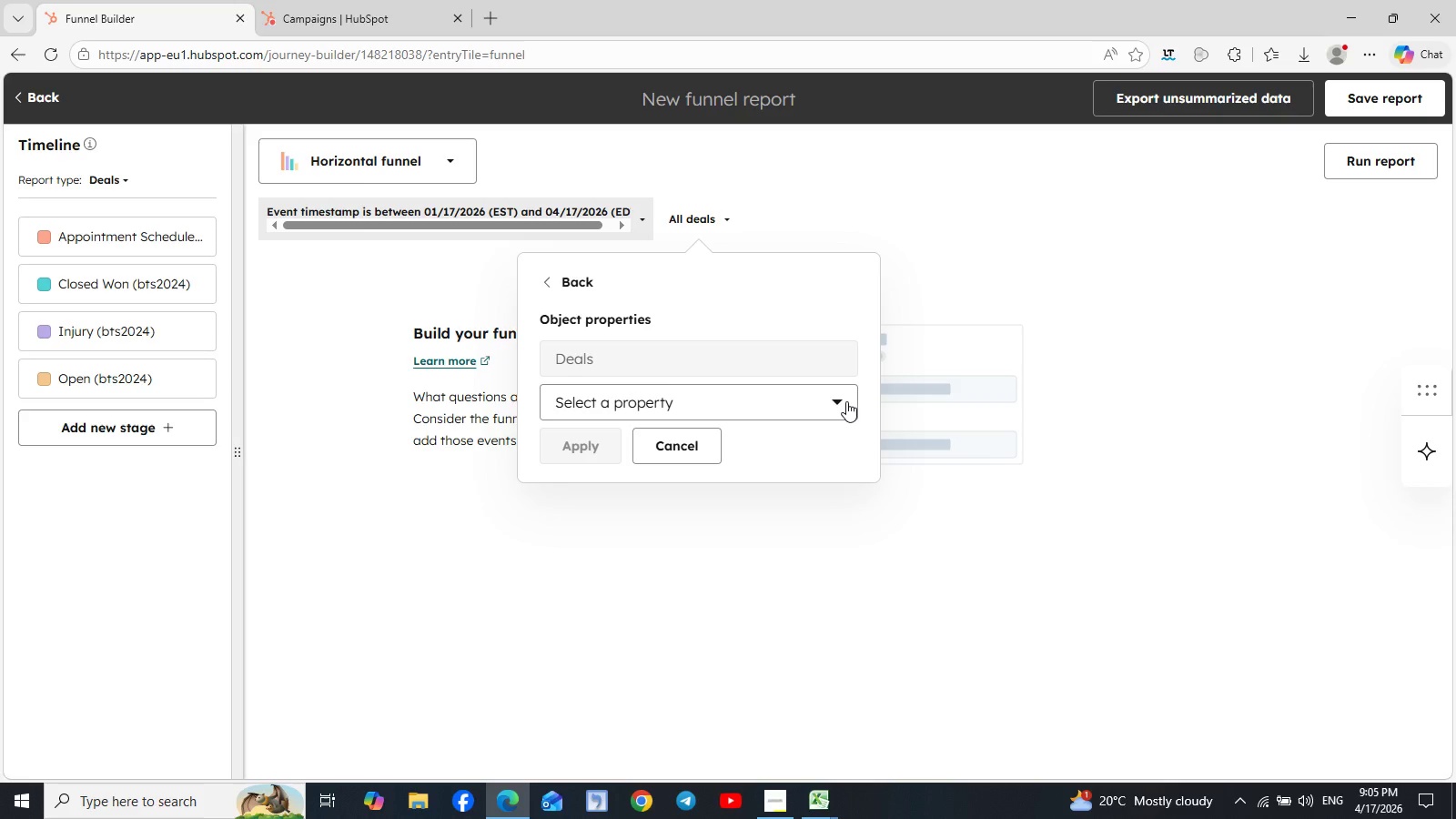 
left_click([846, 401])
 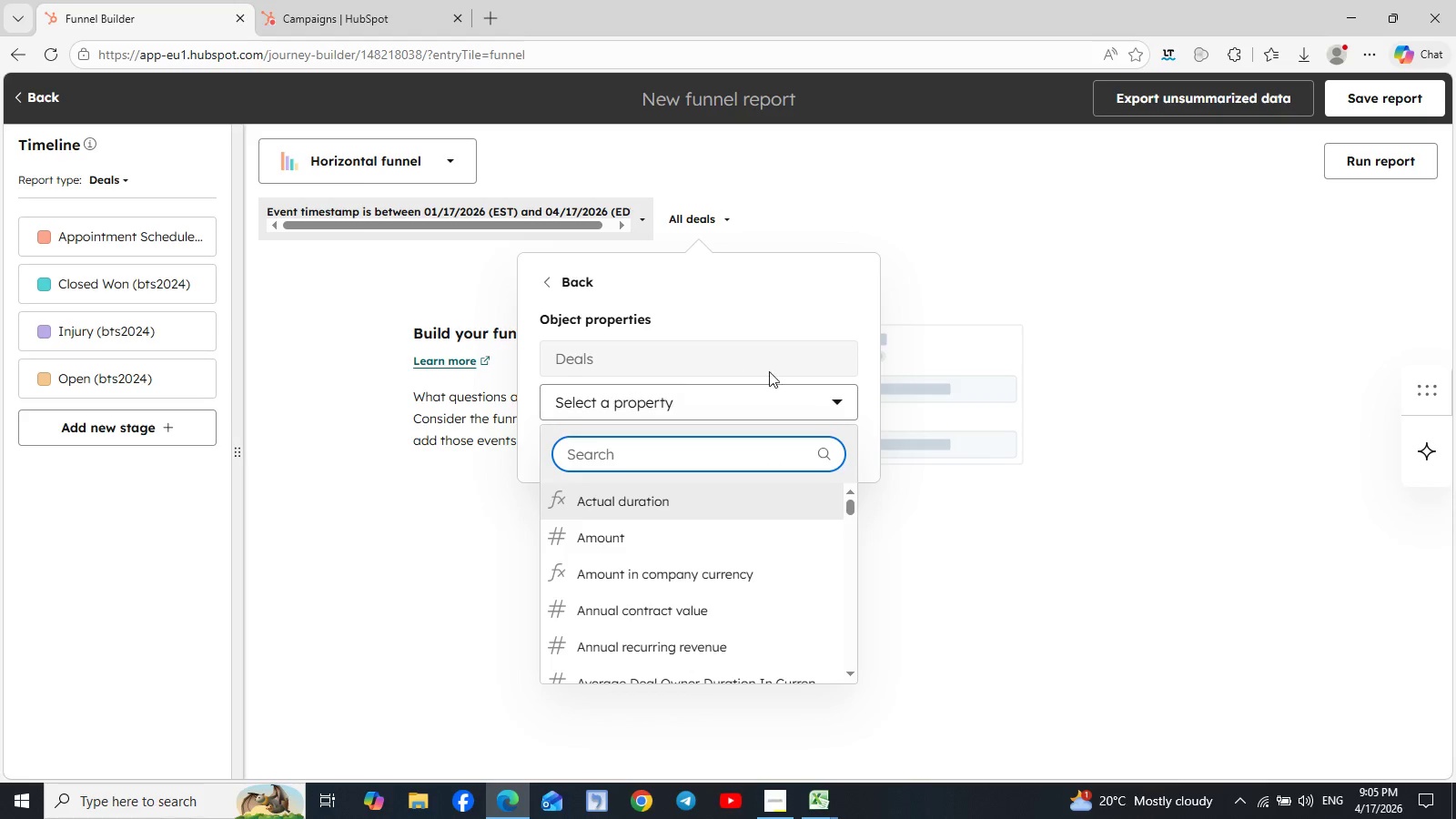 
left_click([747, 294])
 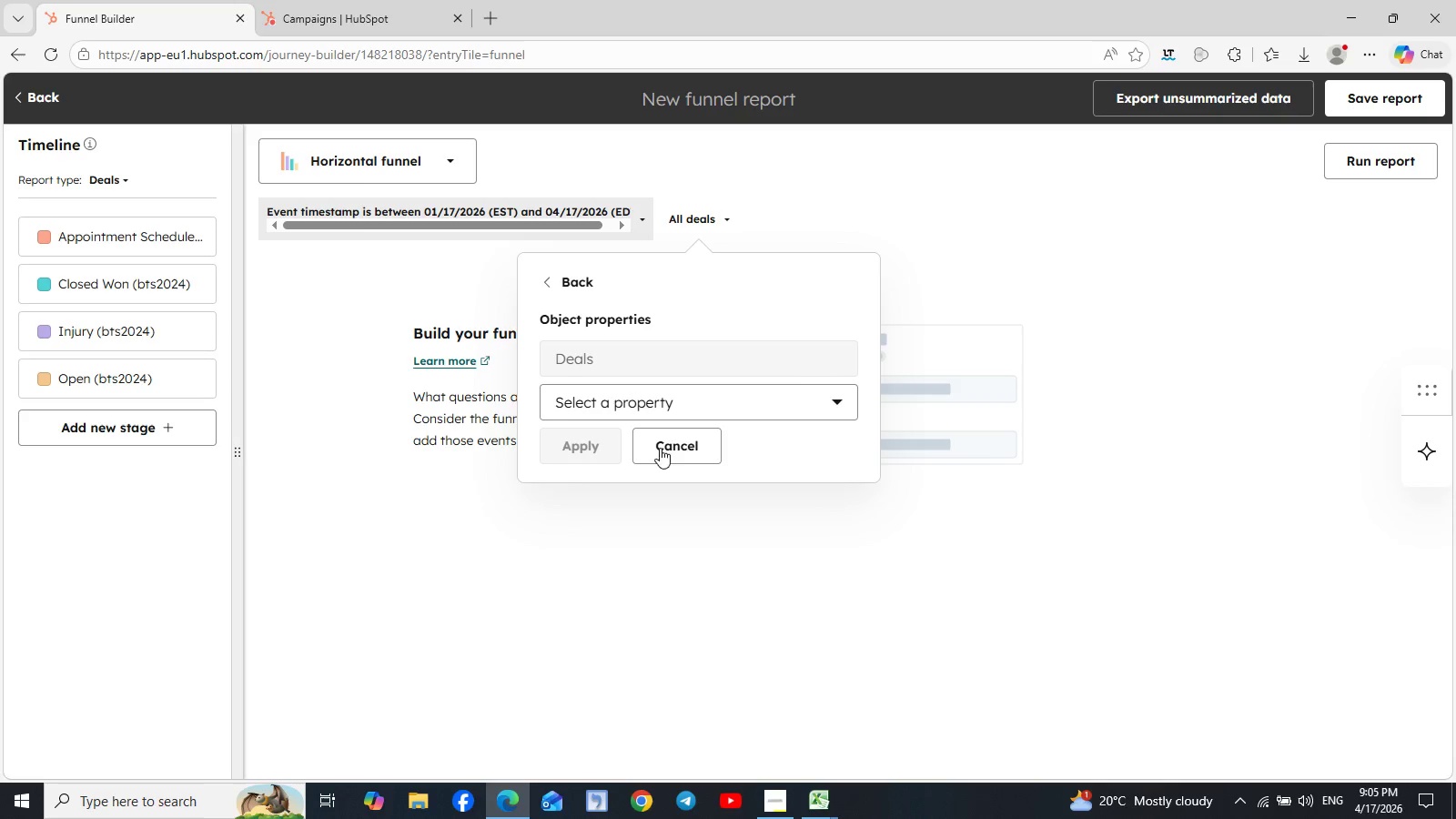 
left_click([697, 445])
 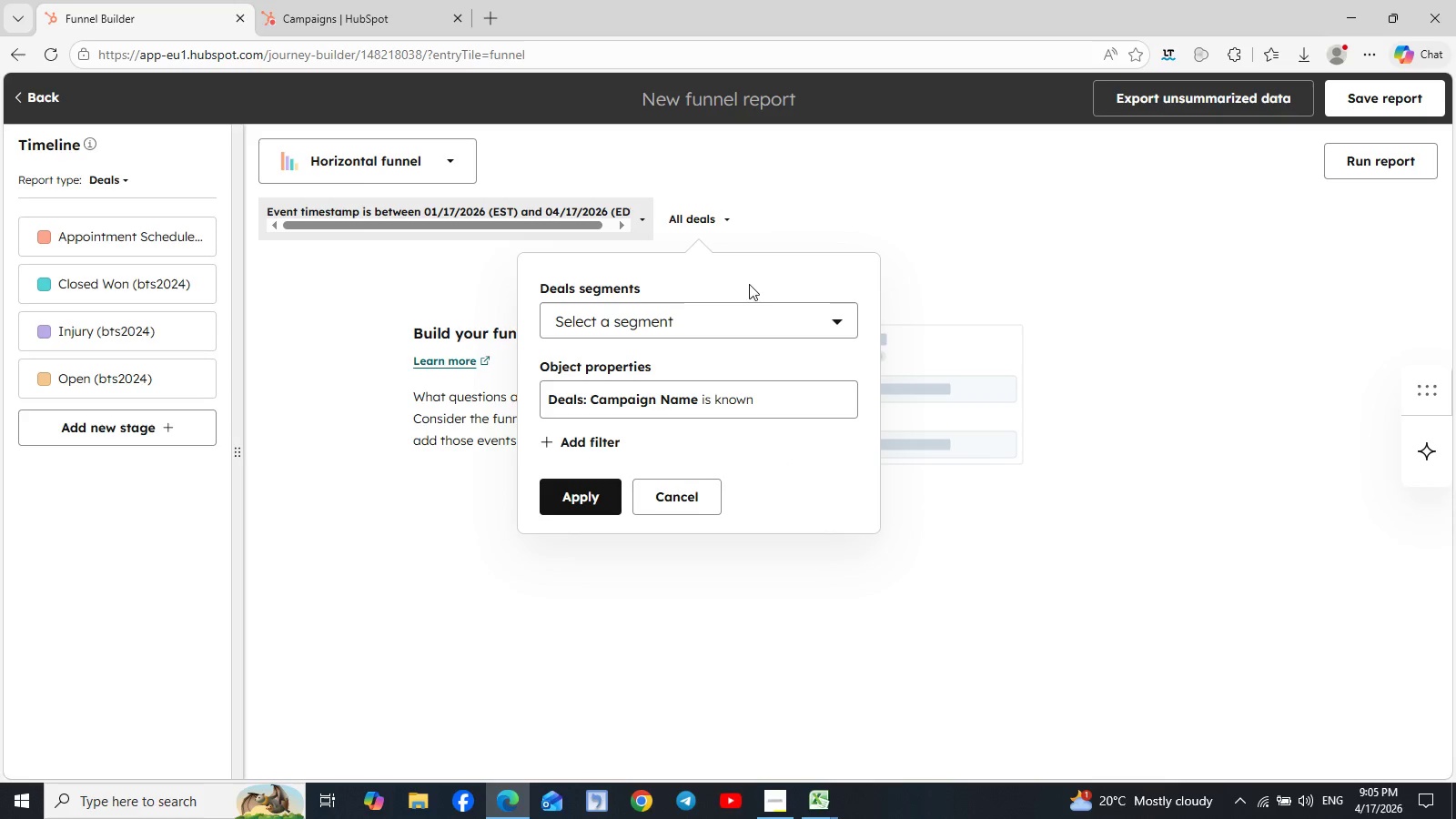 
left_click([843, 320])
 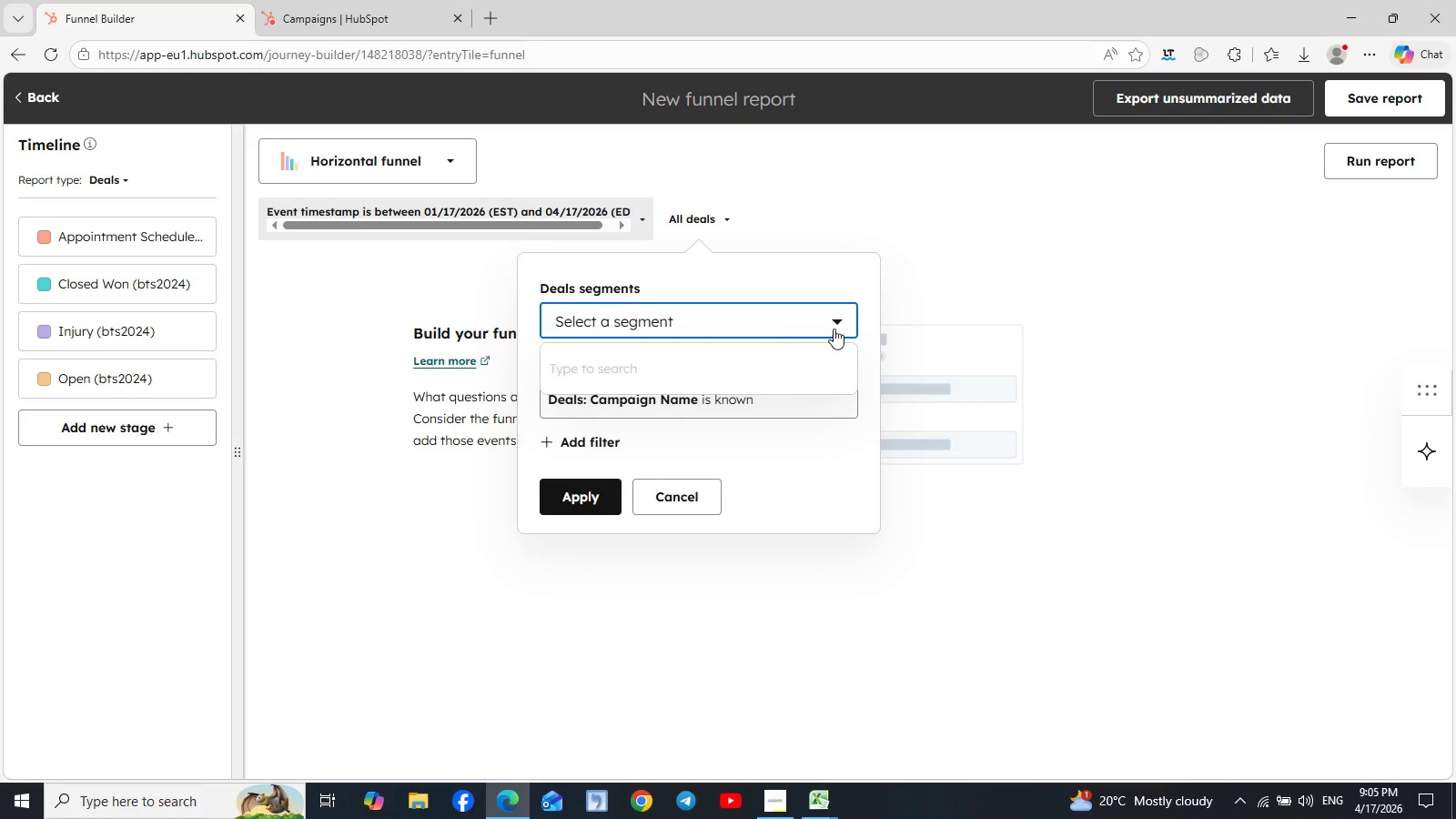 
double_click([841, 325])
 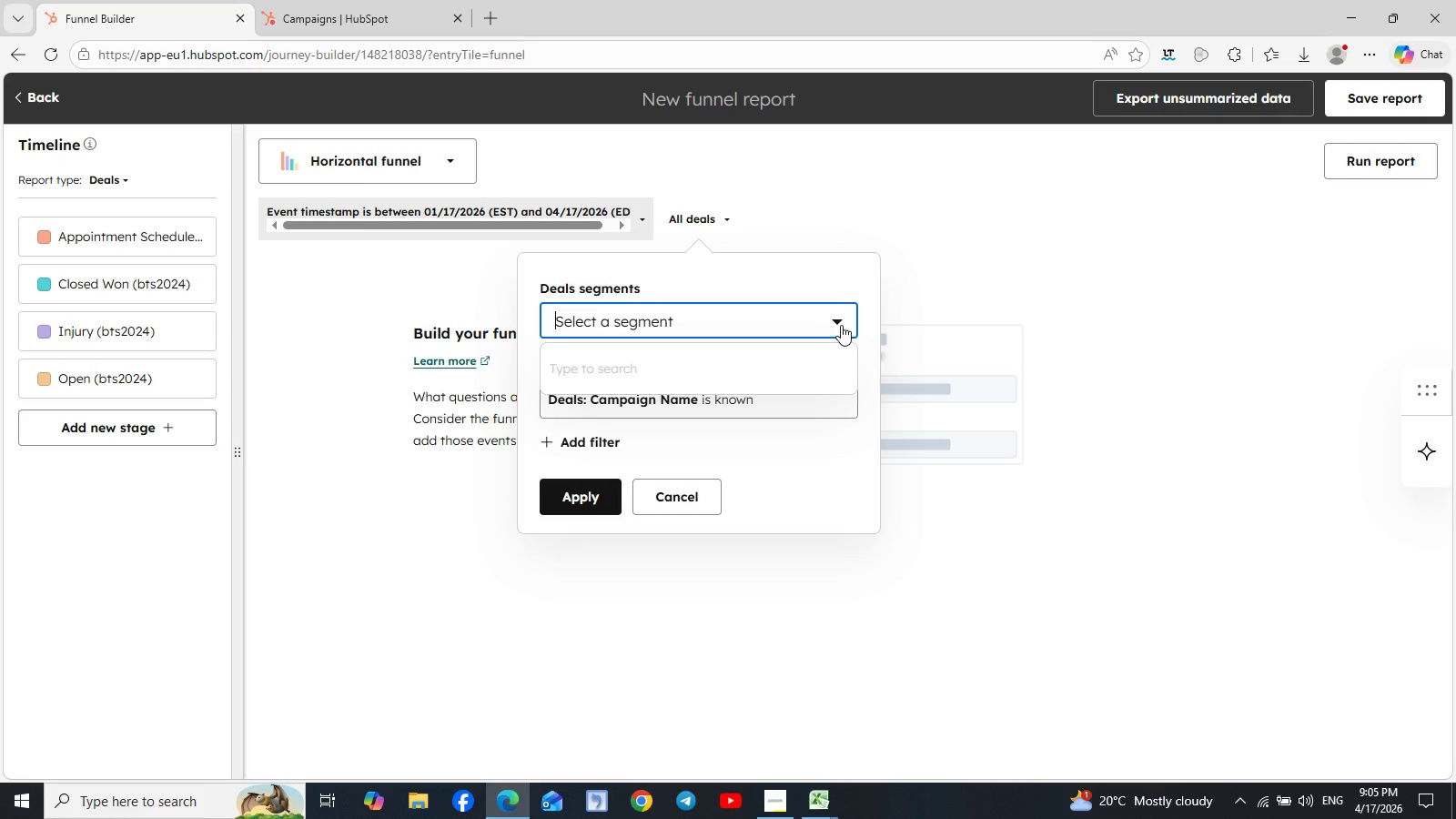 
left_click([841, 325])
 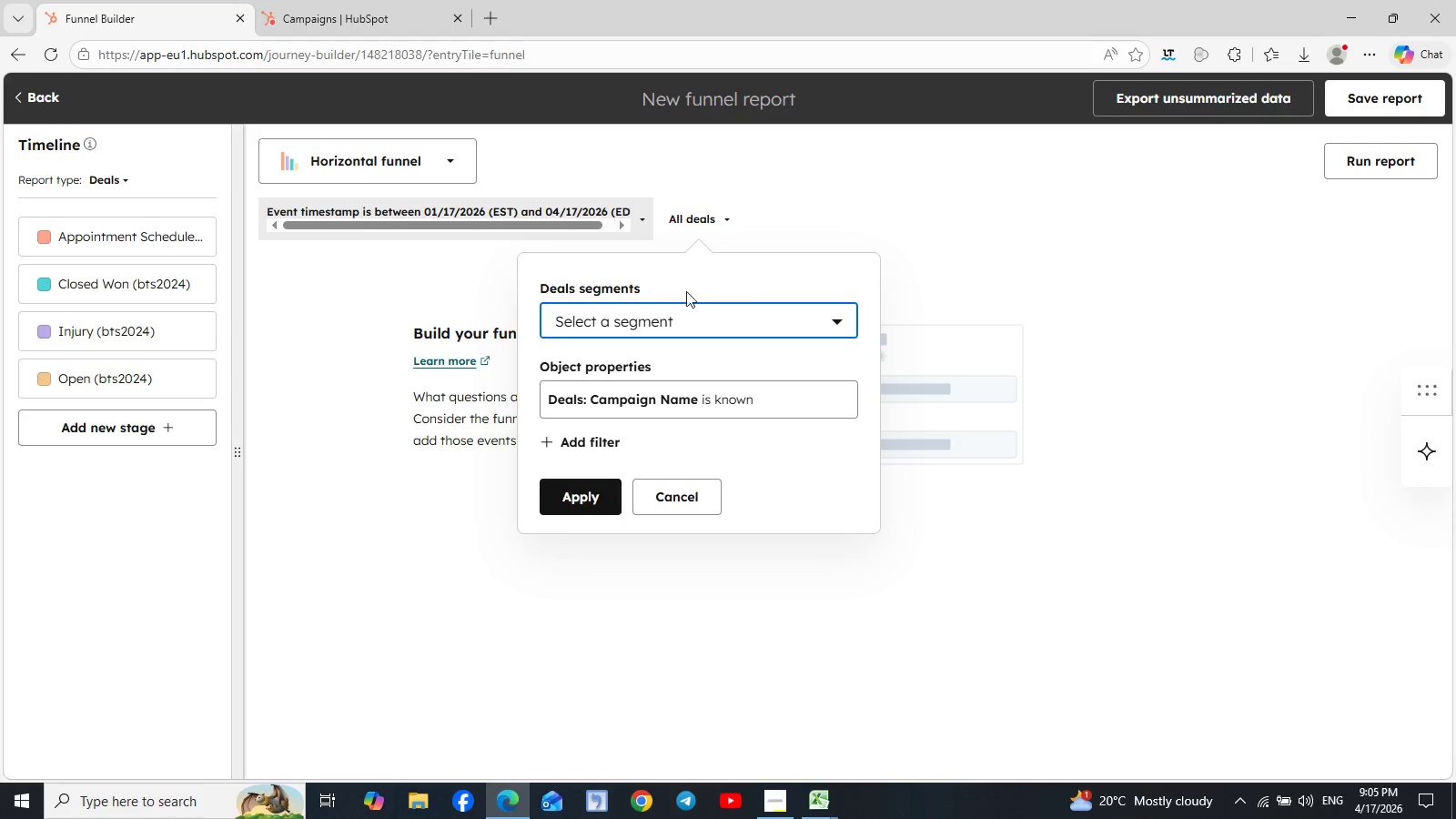 
left_click([710, 507])
 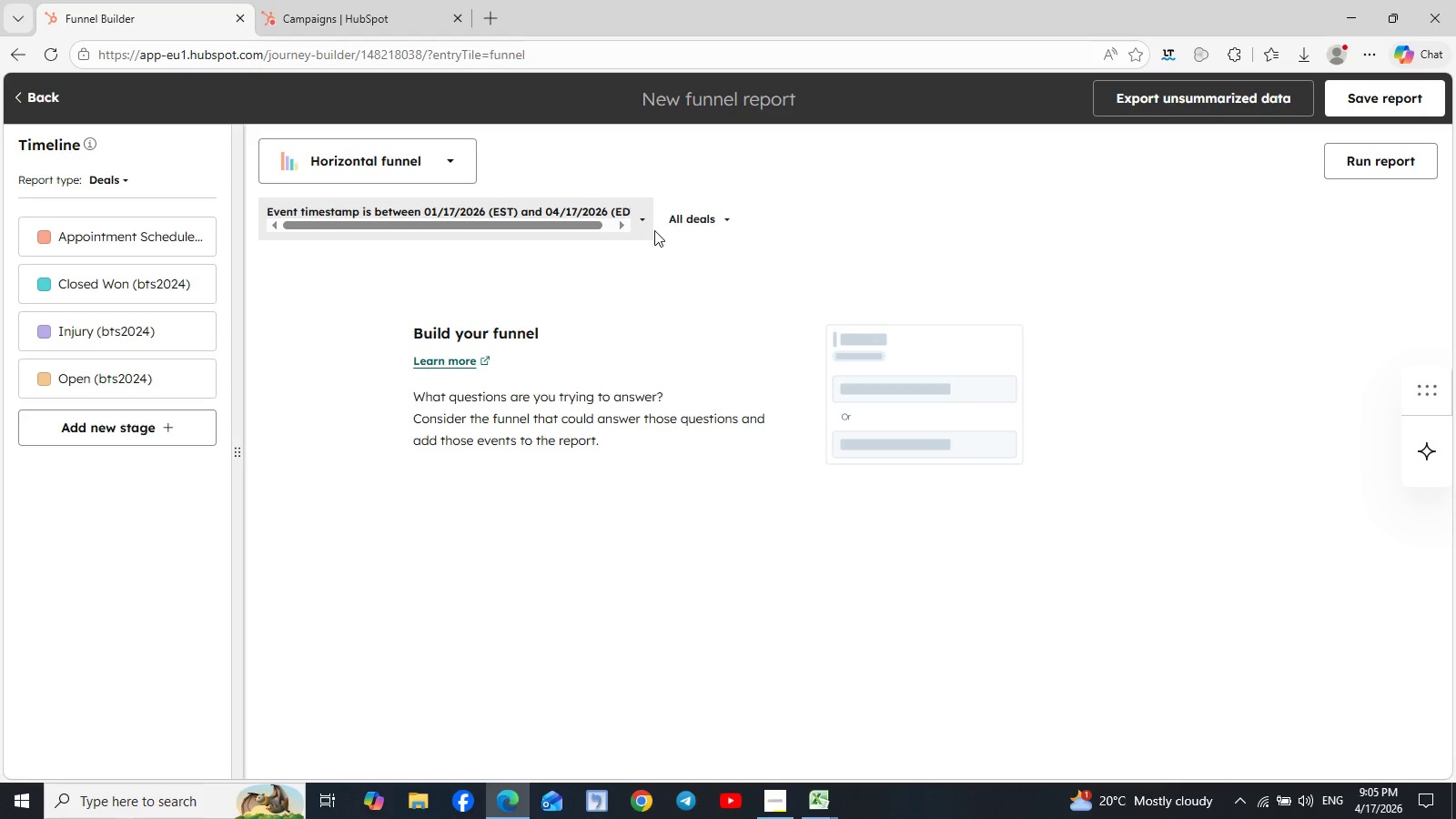 
left_click([644, 218])
 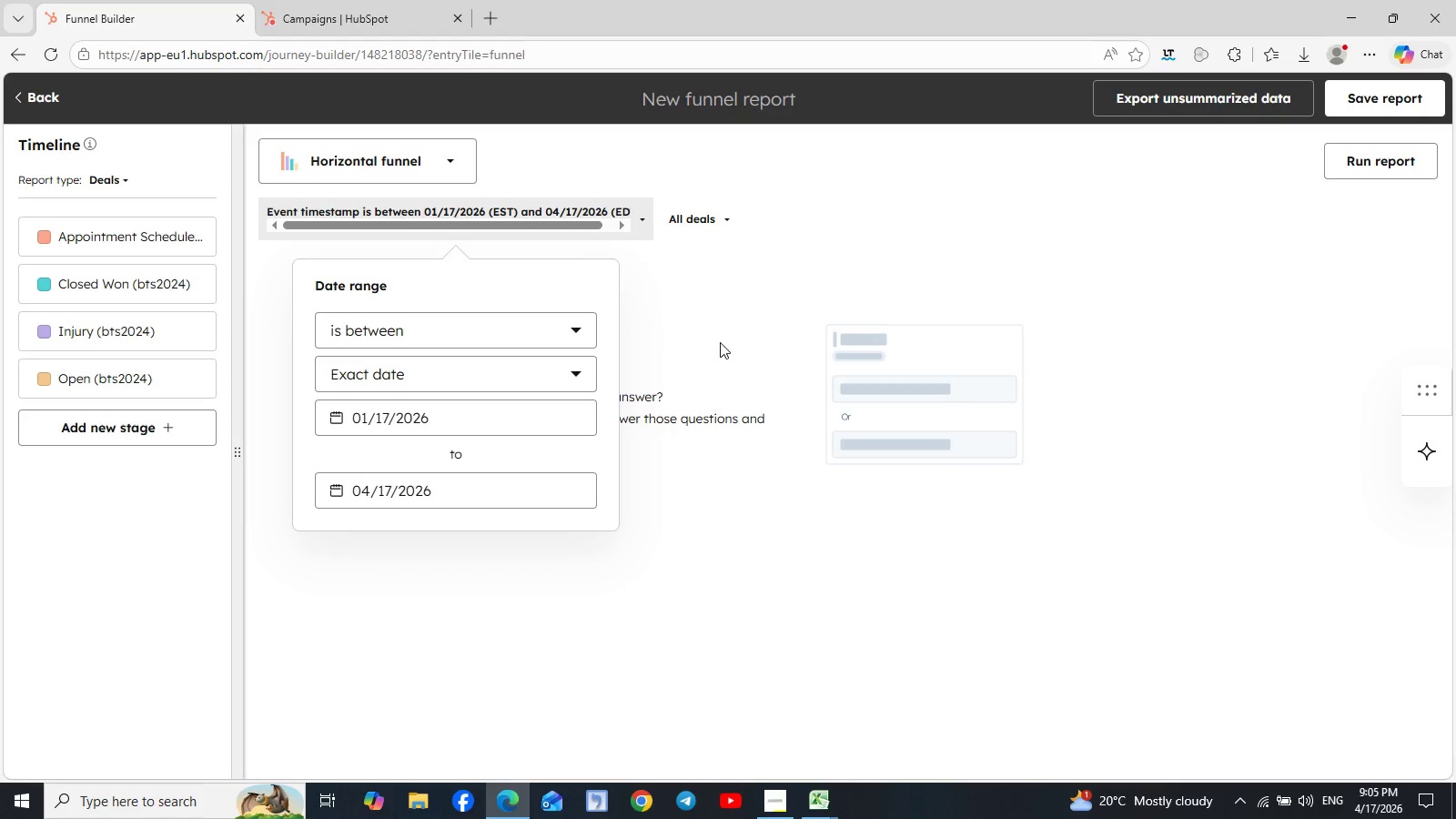 
wait(20.34)
 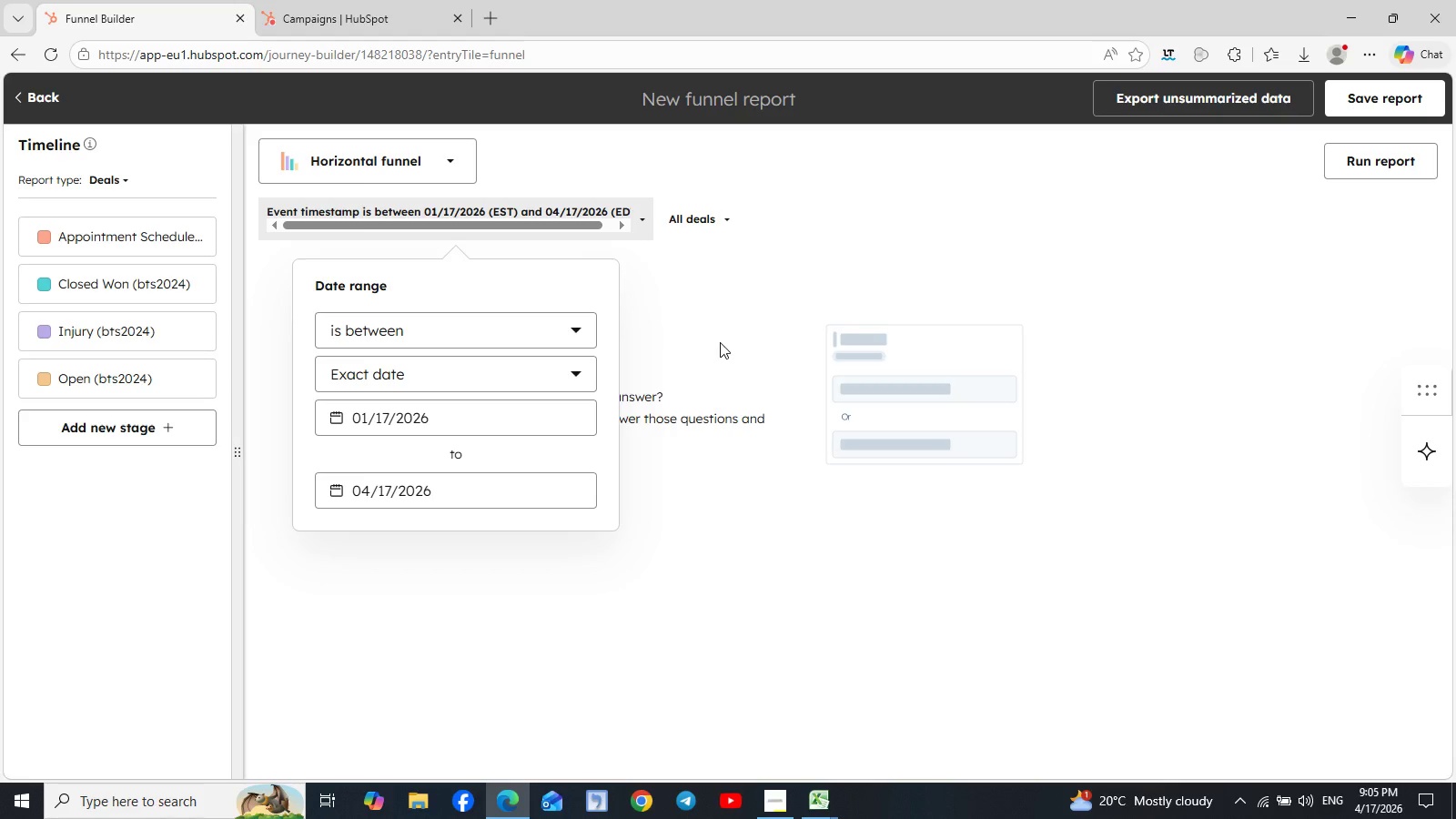 
left_click([340, 416])
 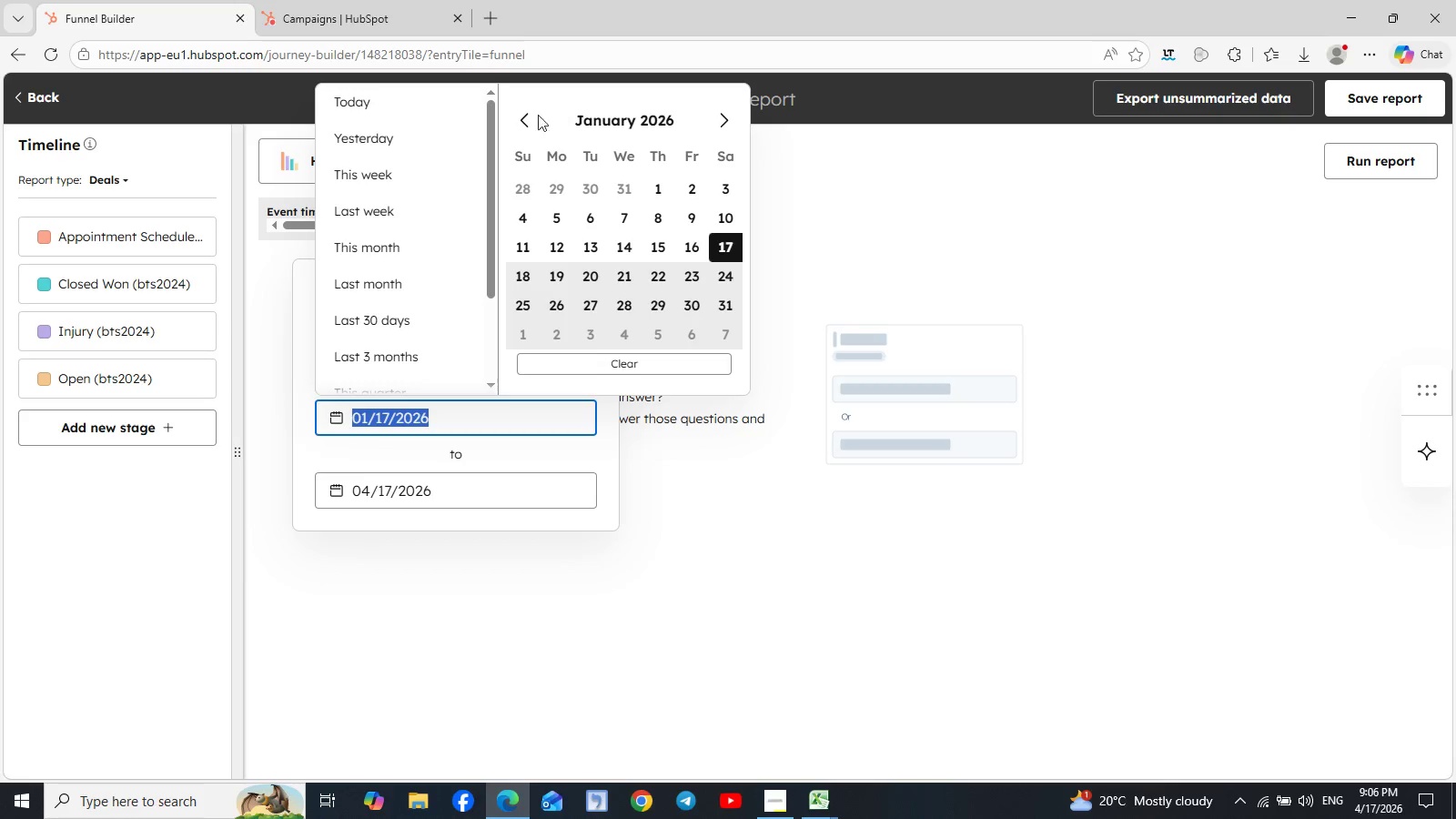 
double_click([530, 118])
 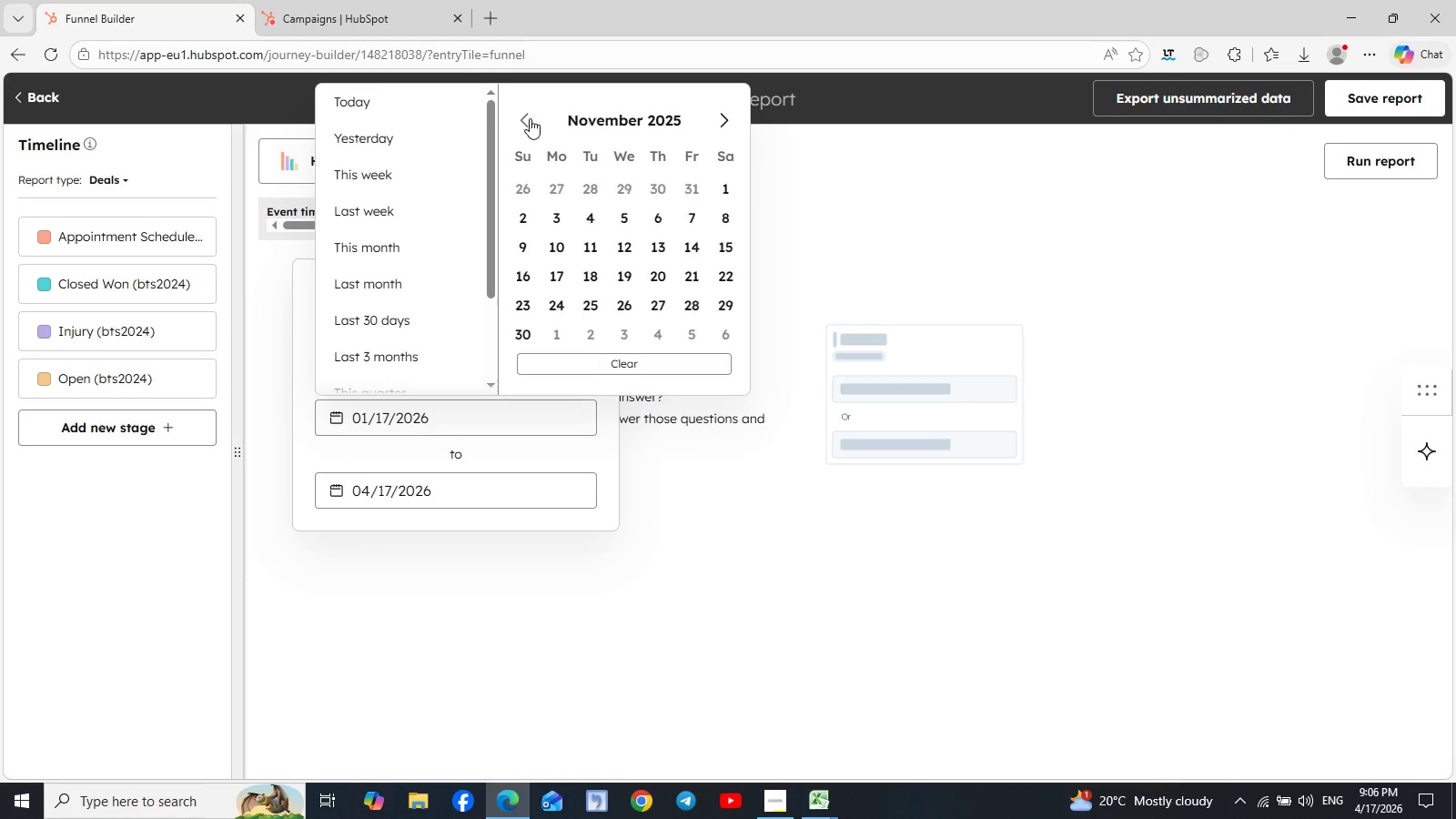 
triple_click([530, 118])
 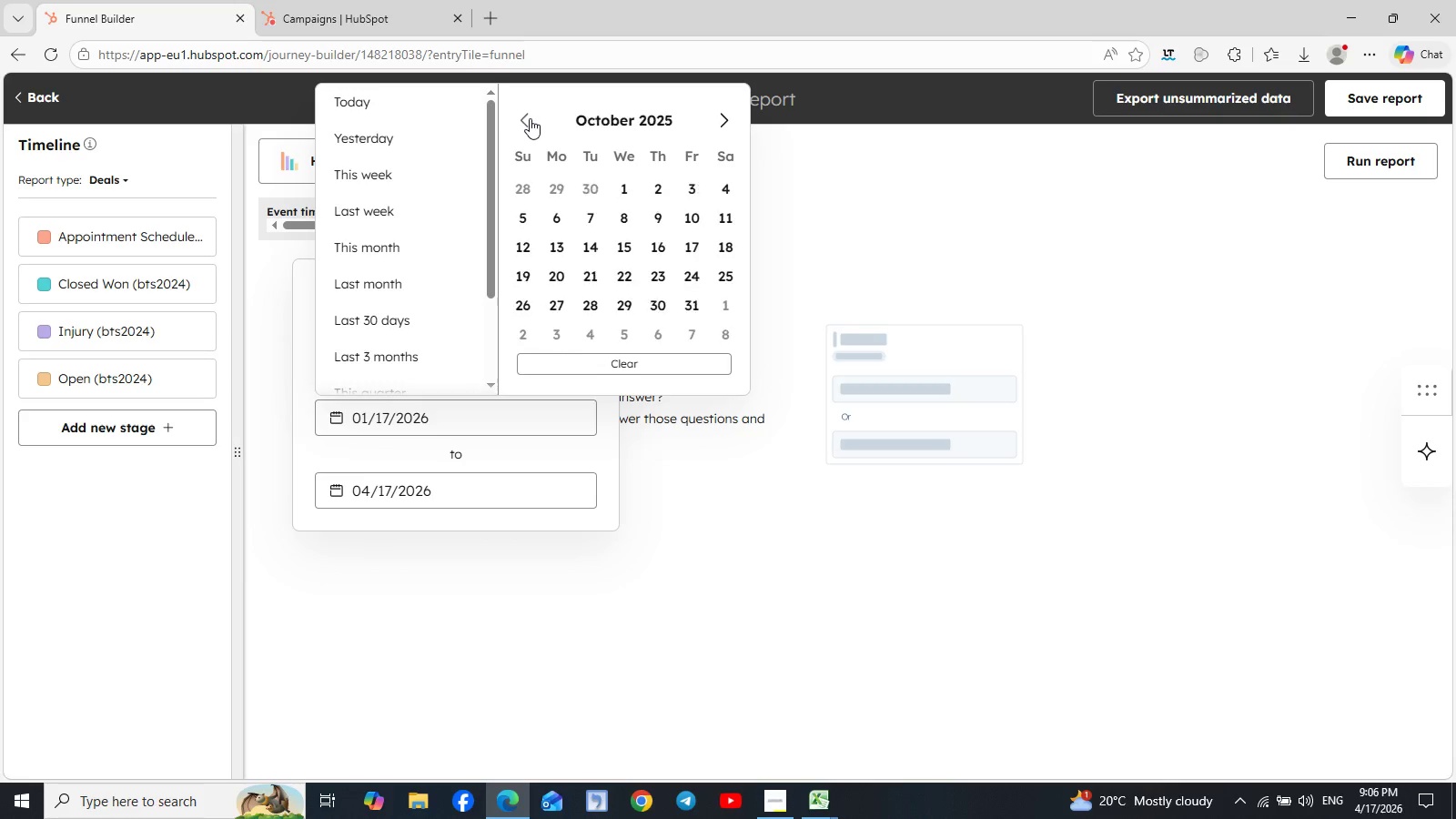 
triple_click([530, 118])
 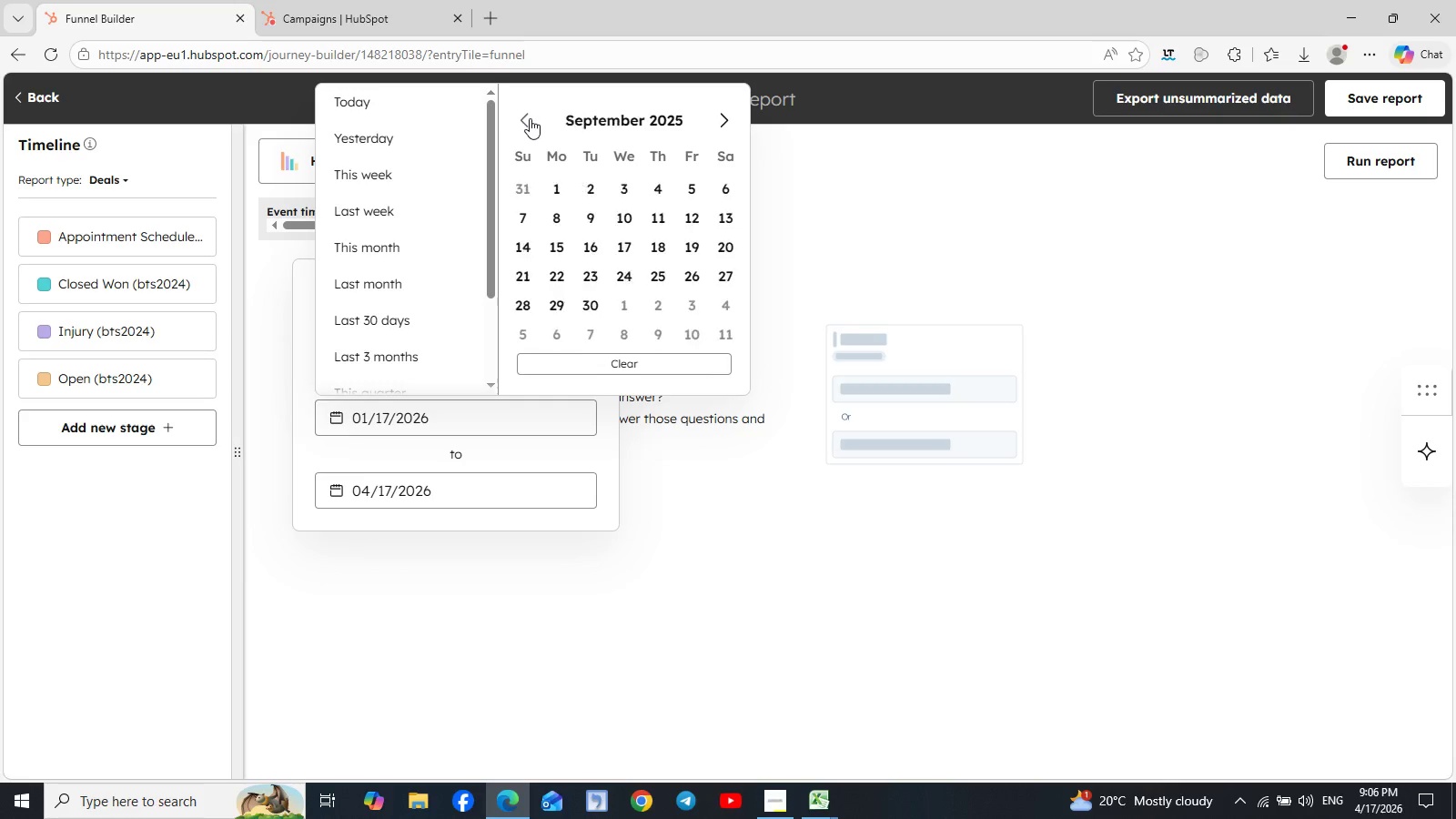 
triple_click([530, 118])
 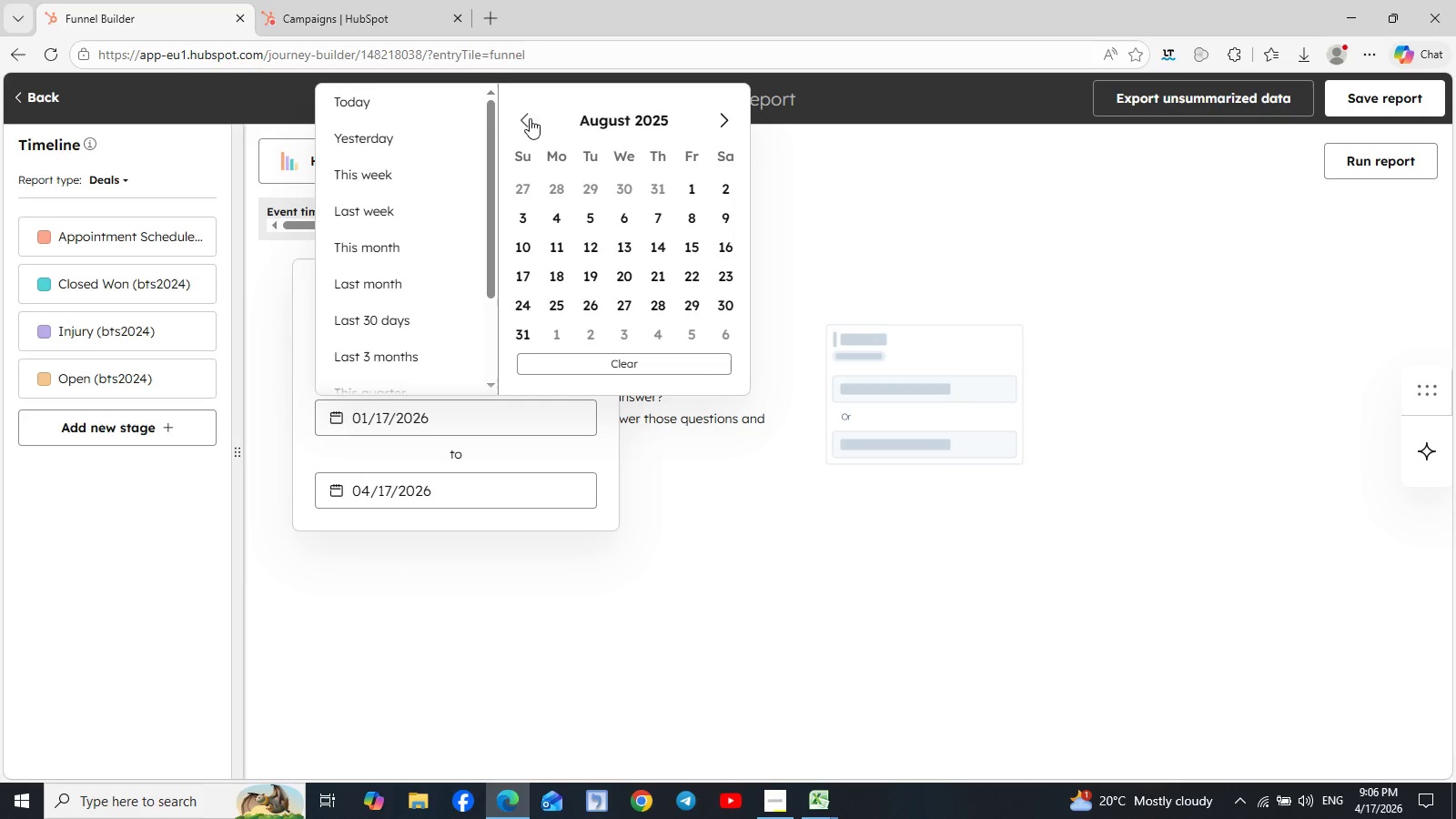 
triple_click([530, 118])
 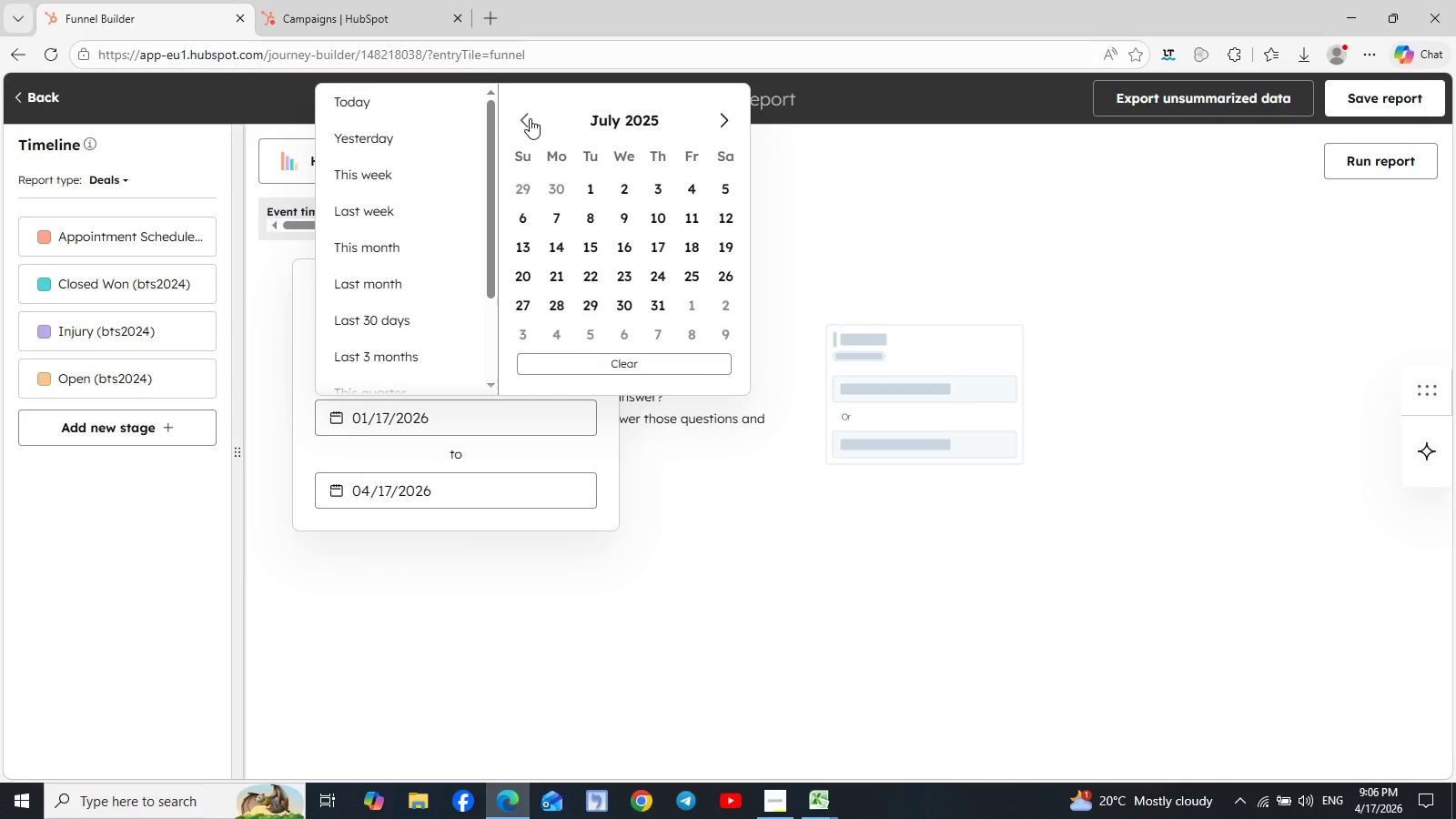 
triple_click([530, 118])
 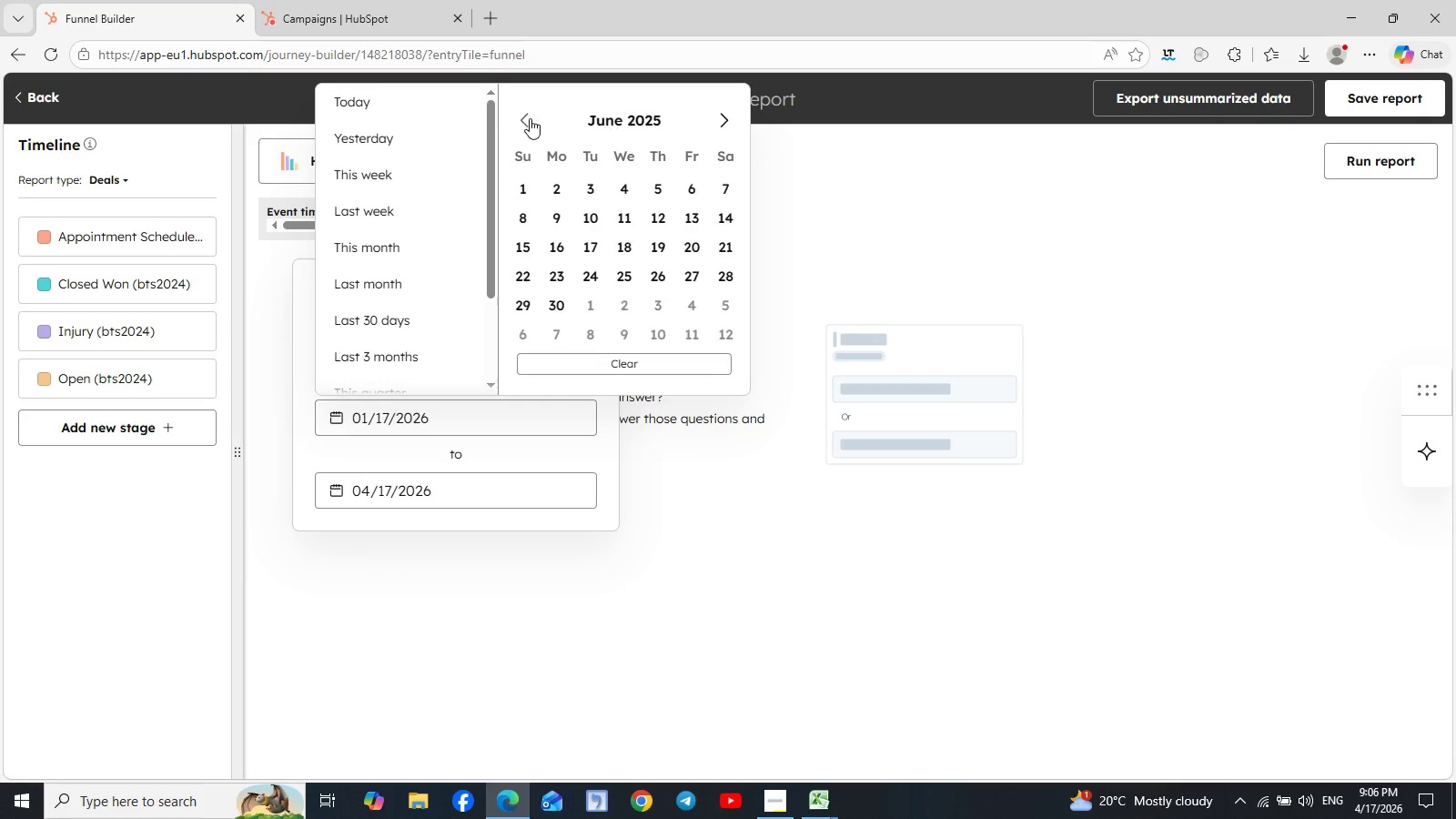 
triple_click([530, 118])
 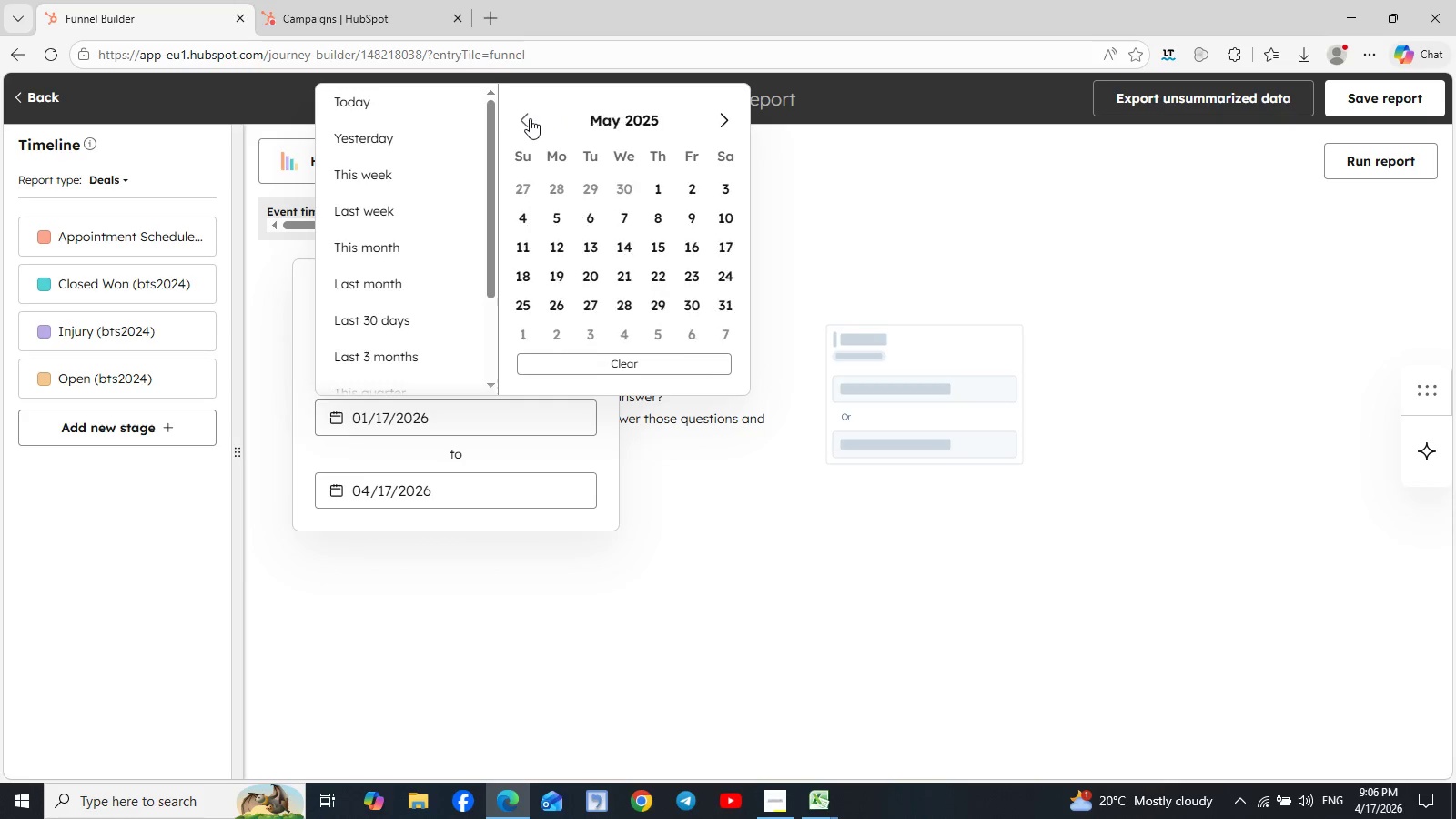 
triple_click([530, 118])
 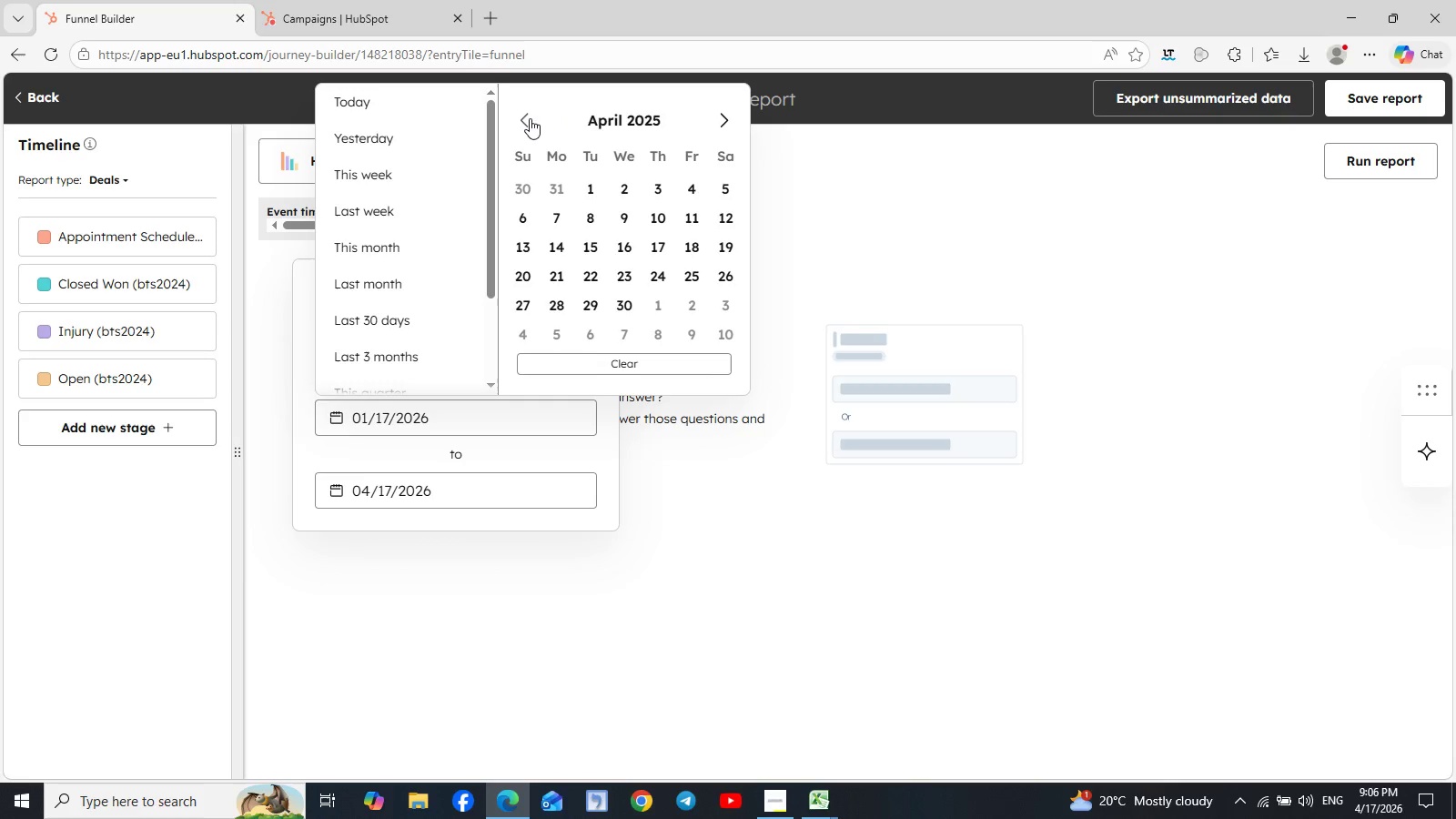 
triple_click([530, 118])
 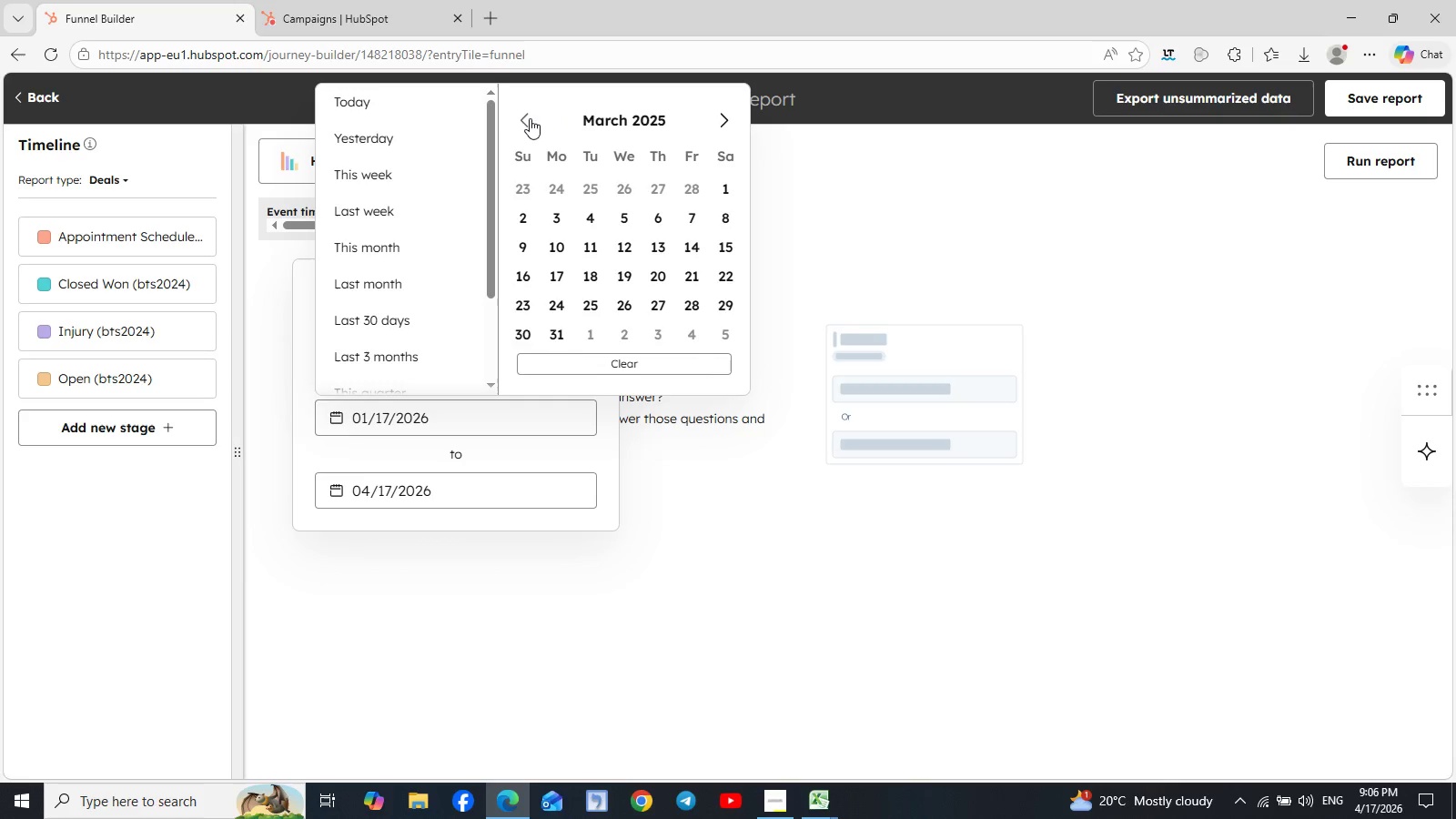 
triple_click([530, 118])
 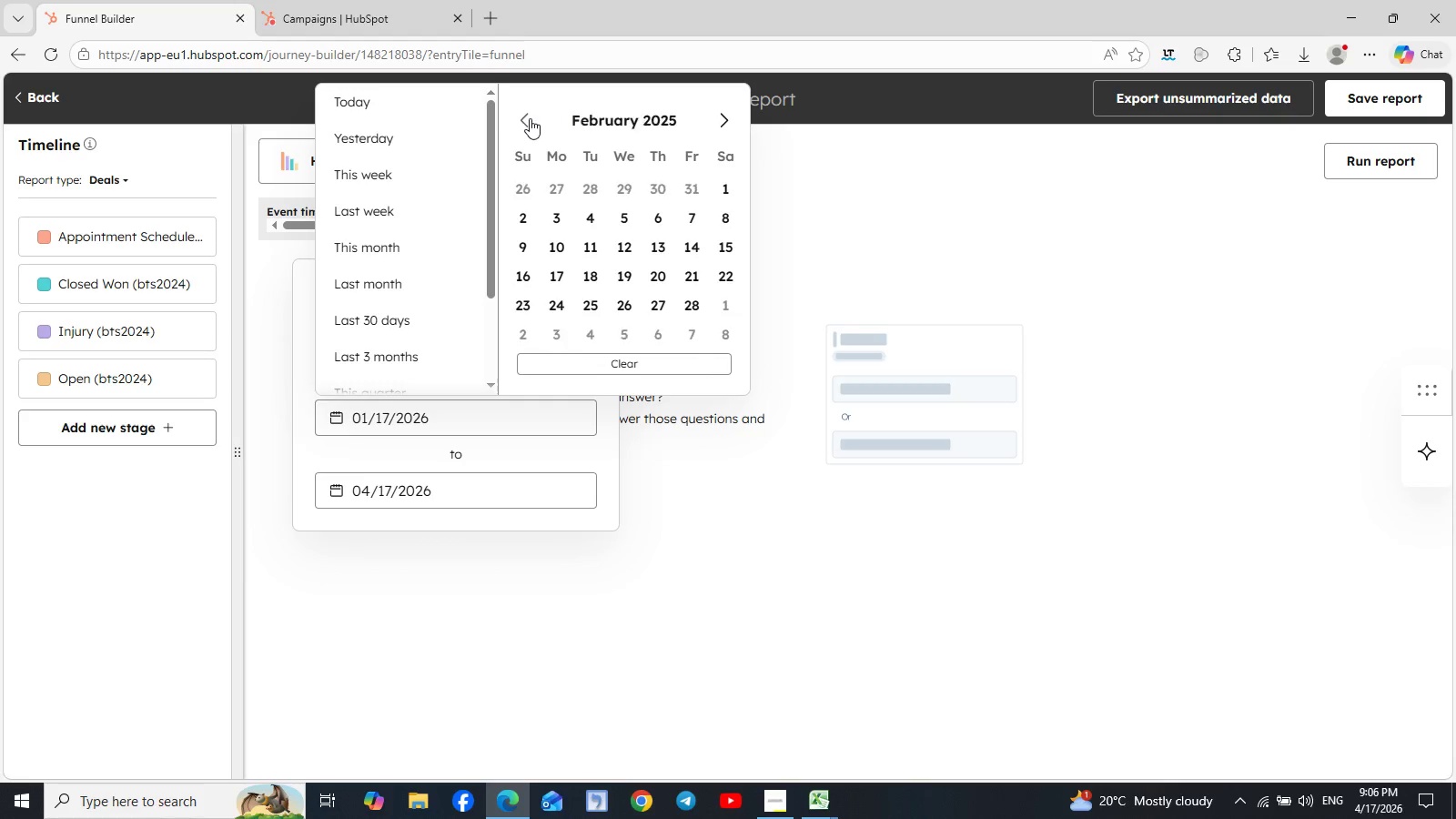 
triple_click([530, 118])
 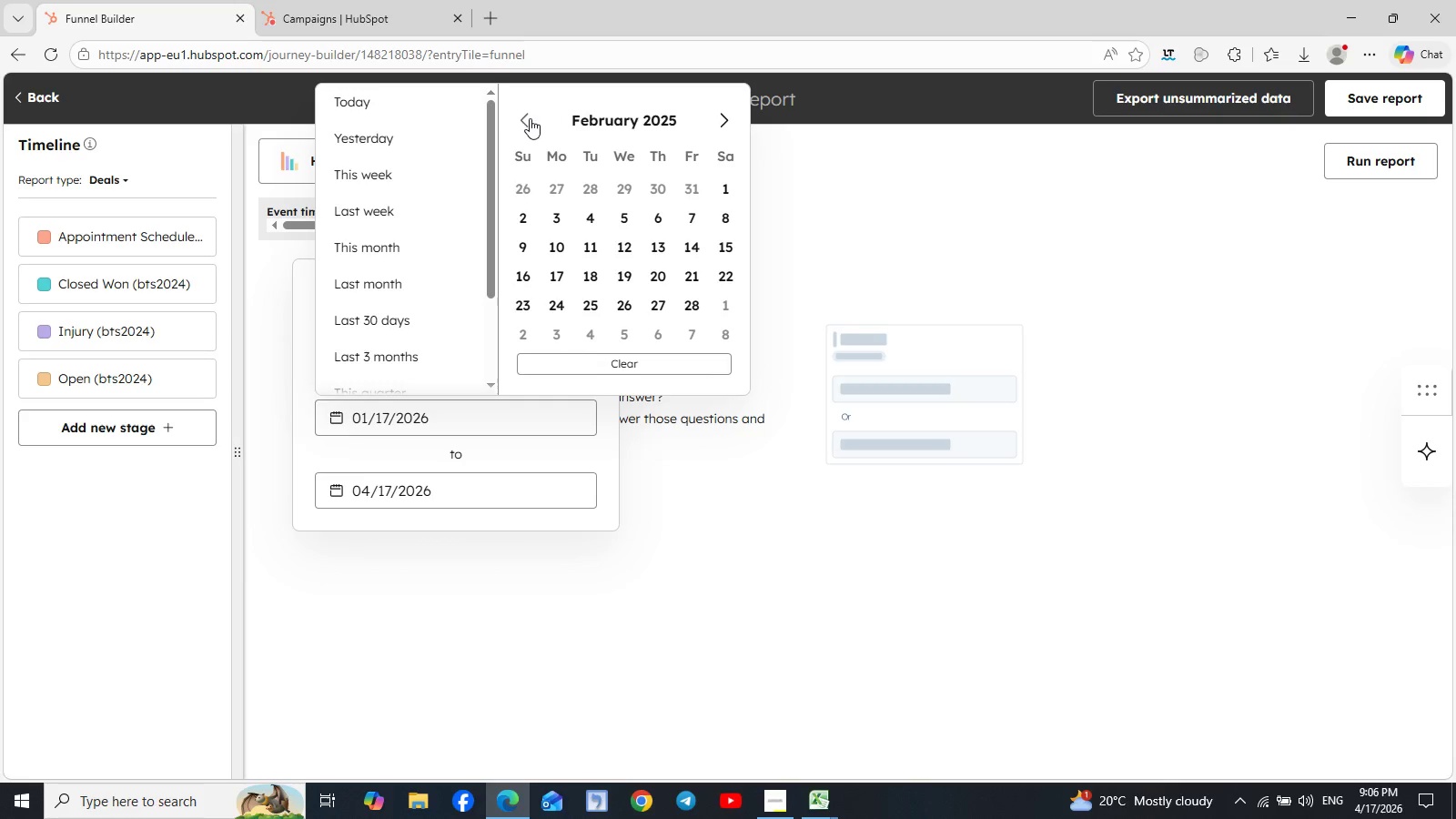 
triple_click([530, 118])
 